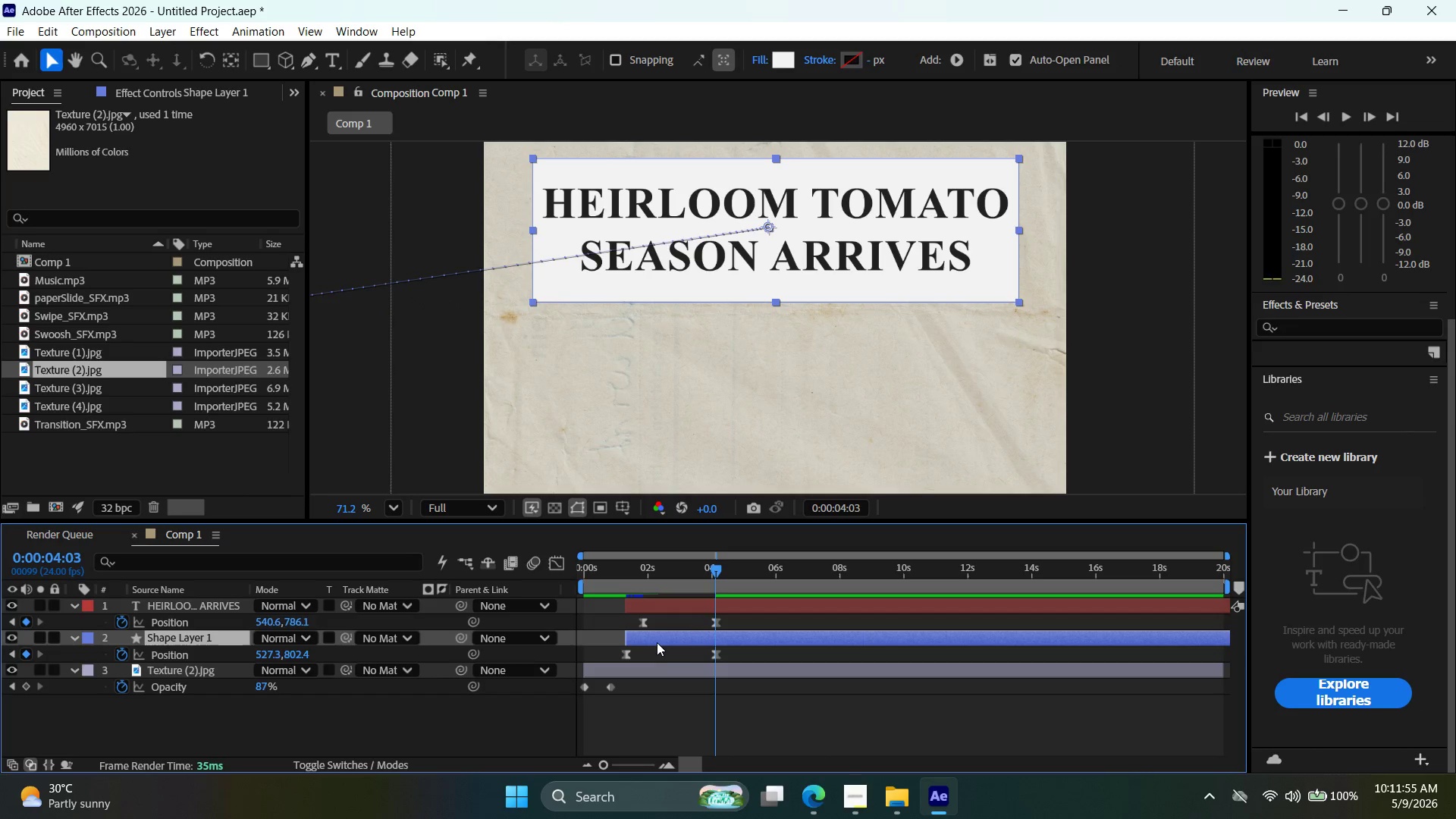 
hold_key(key=Space, duration=0.91)
 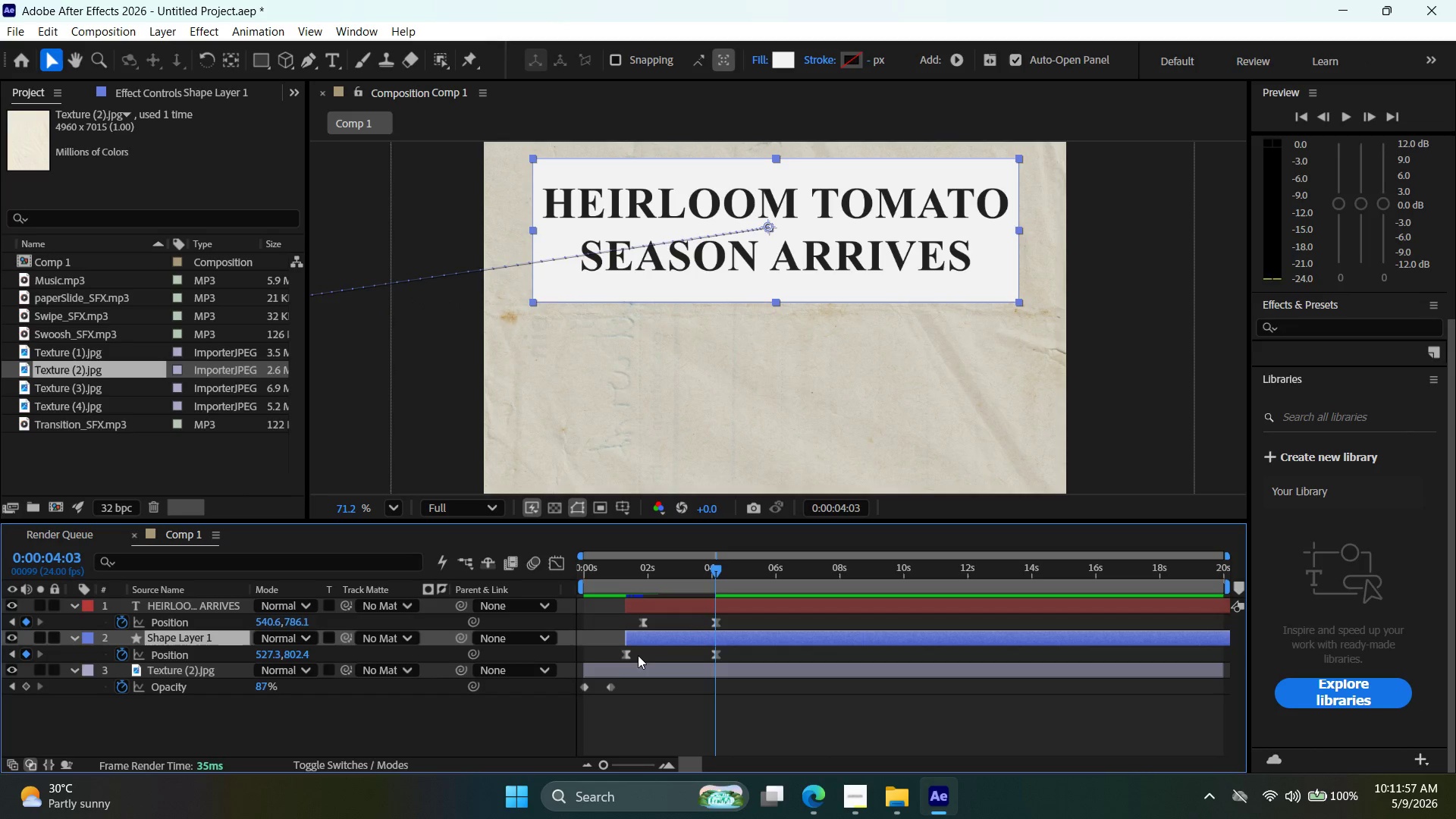 
left_click_drag(start_coordinate=[661, 653], to_coordinate=[826, 635])
 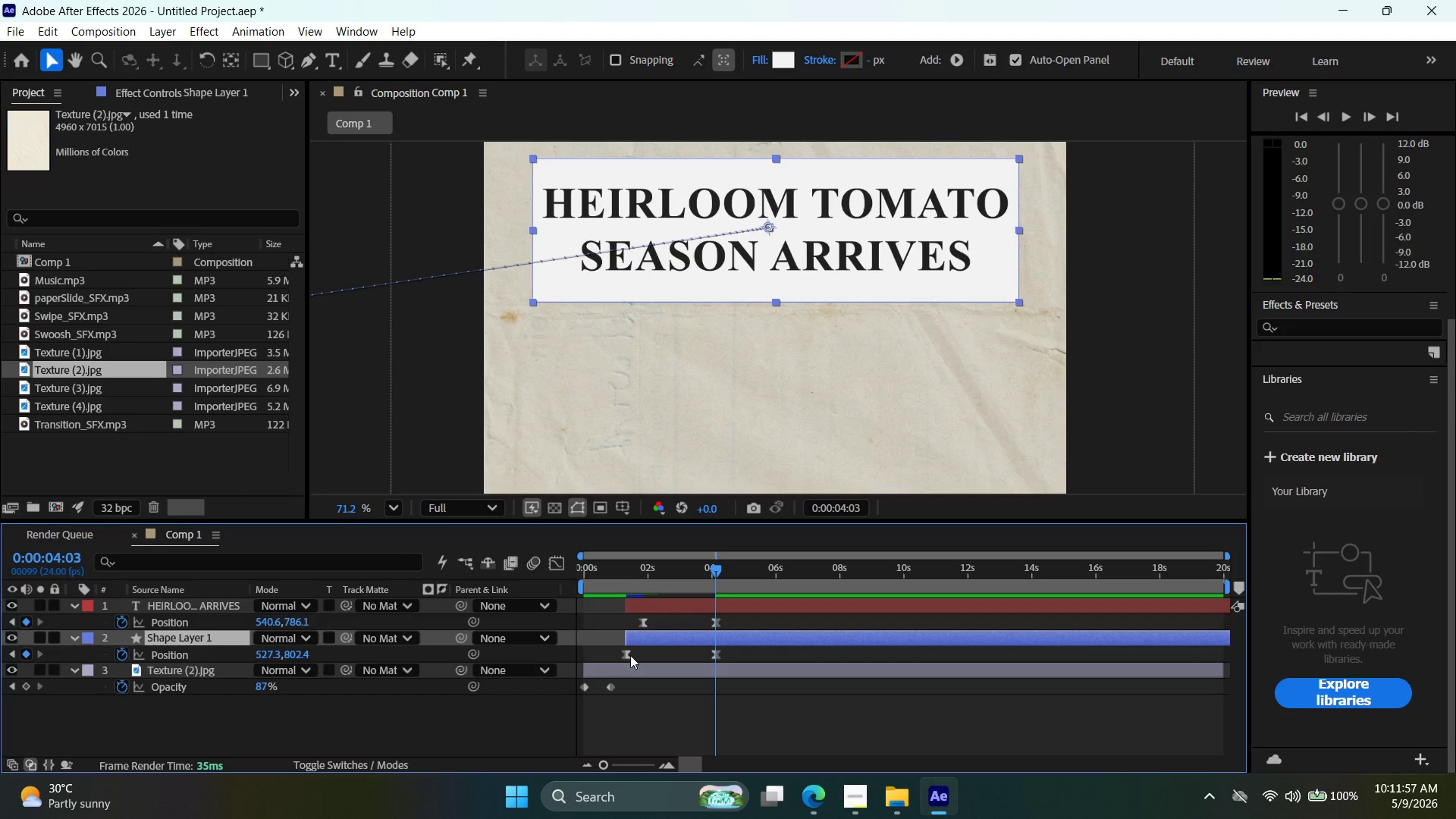 
left_click([627, 654])
 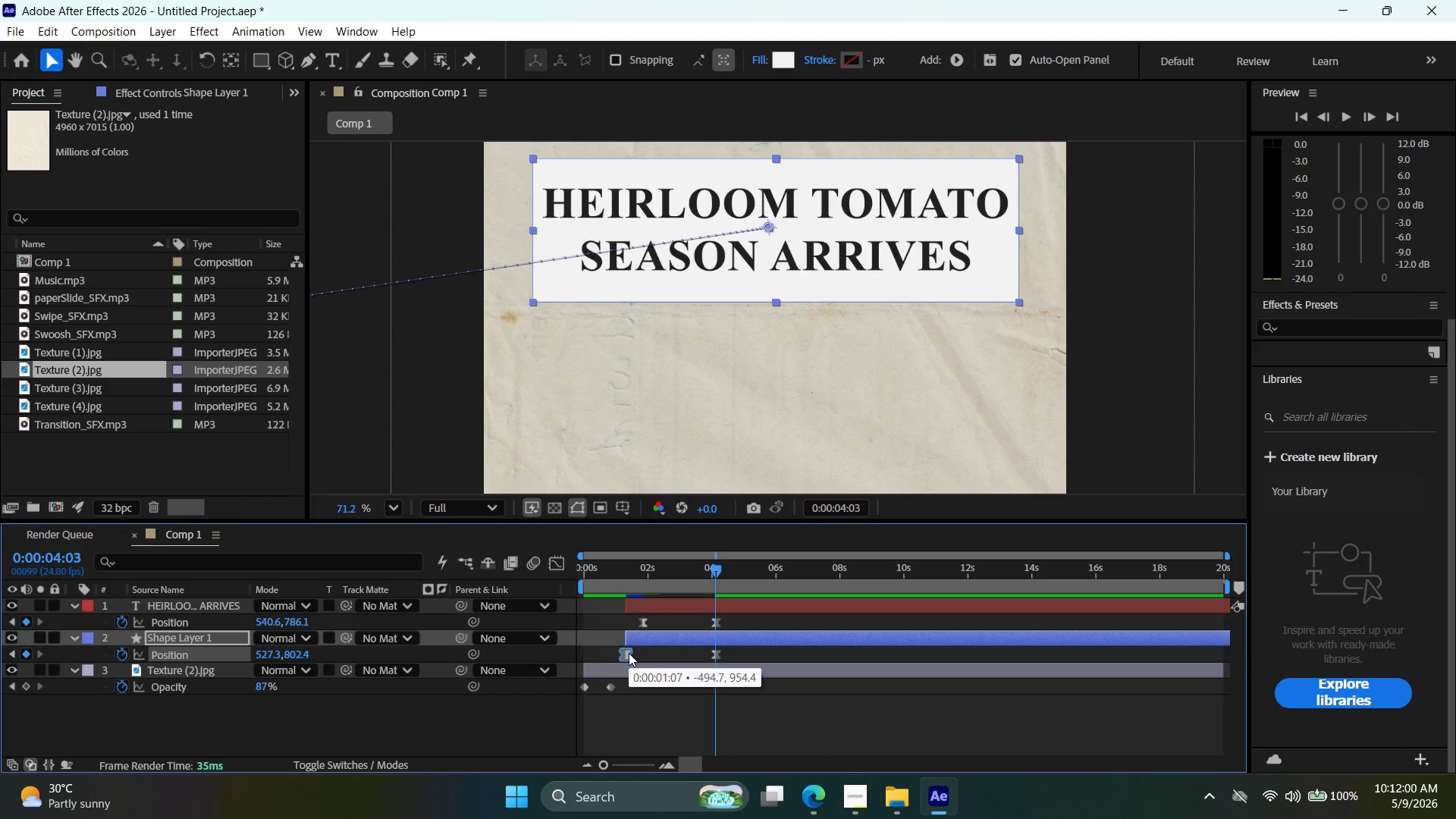 
left_click_drag(start_coordinate=[721, 573], to_coordinate=[712, 579])
 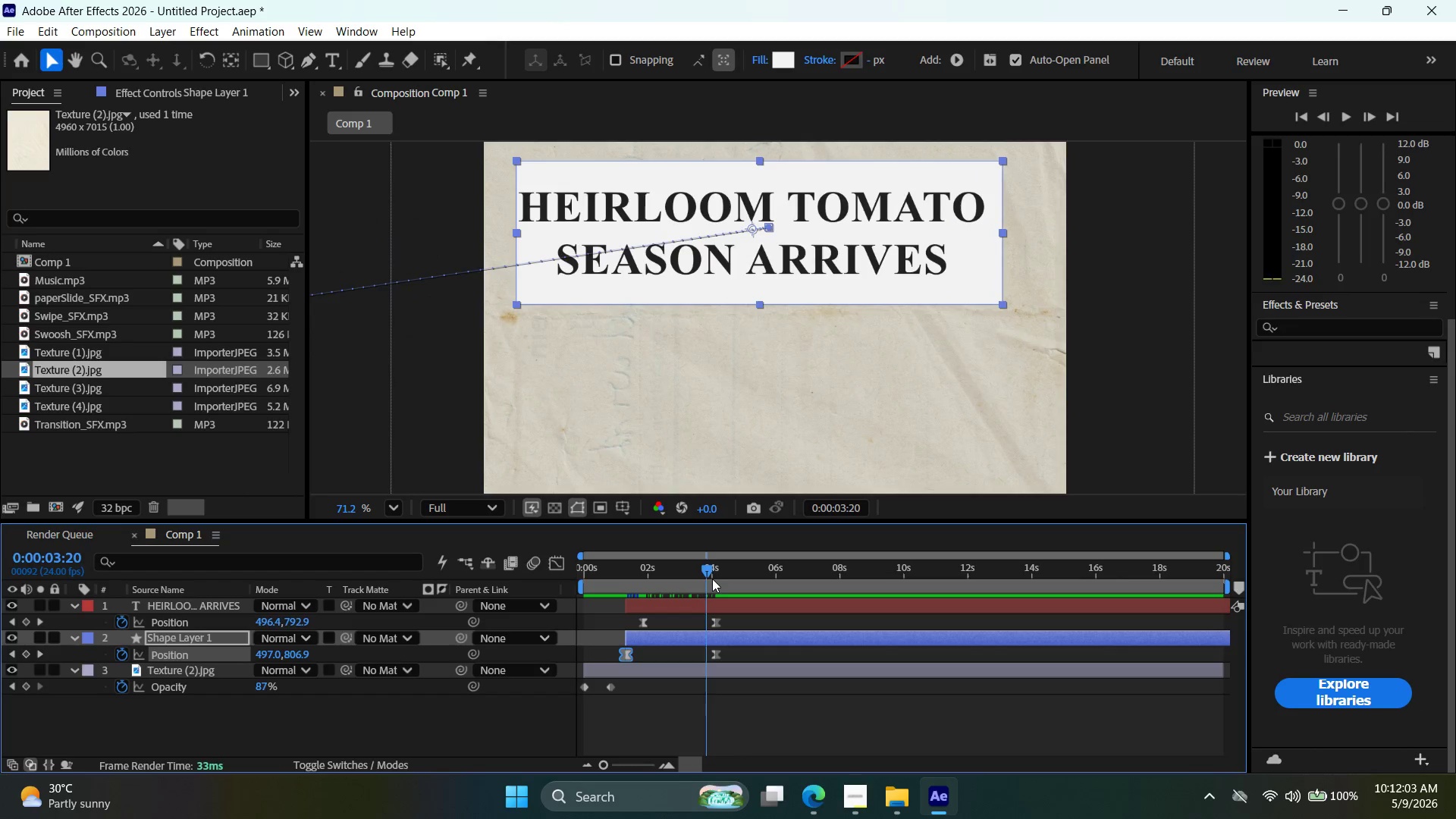 
key(Control+Z)
 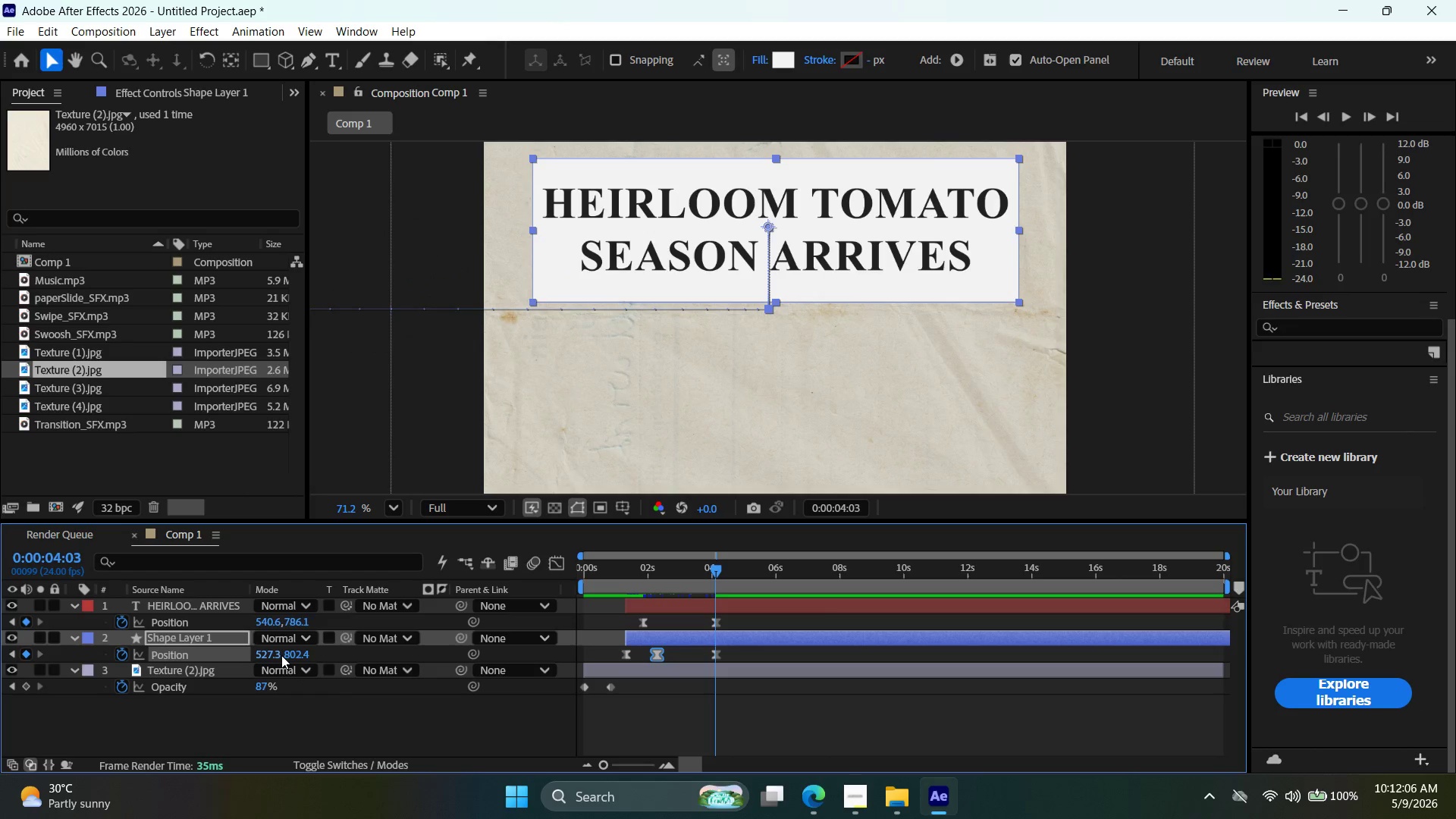 
left_click_drag(start_coordinate=[714, 570], to_coordinate=[696, 576])
 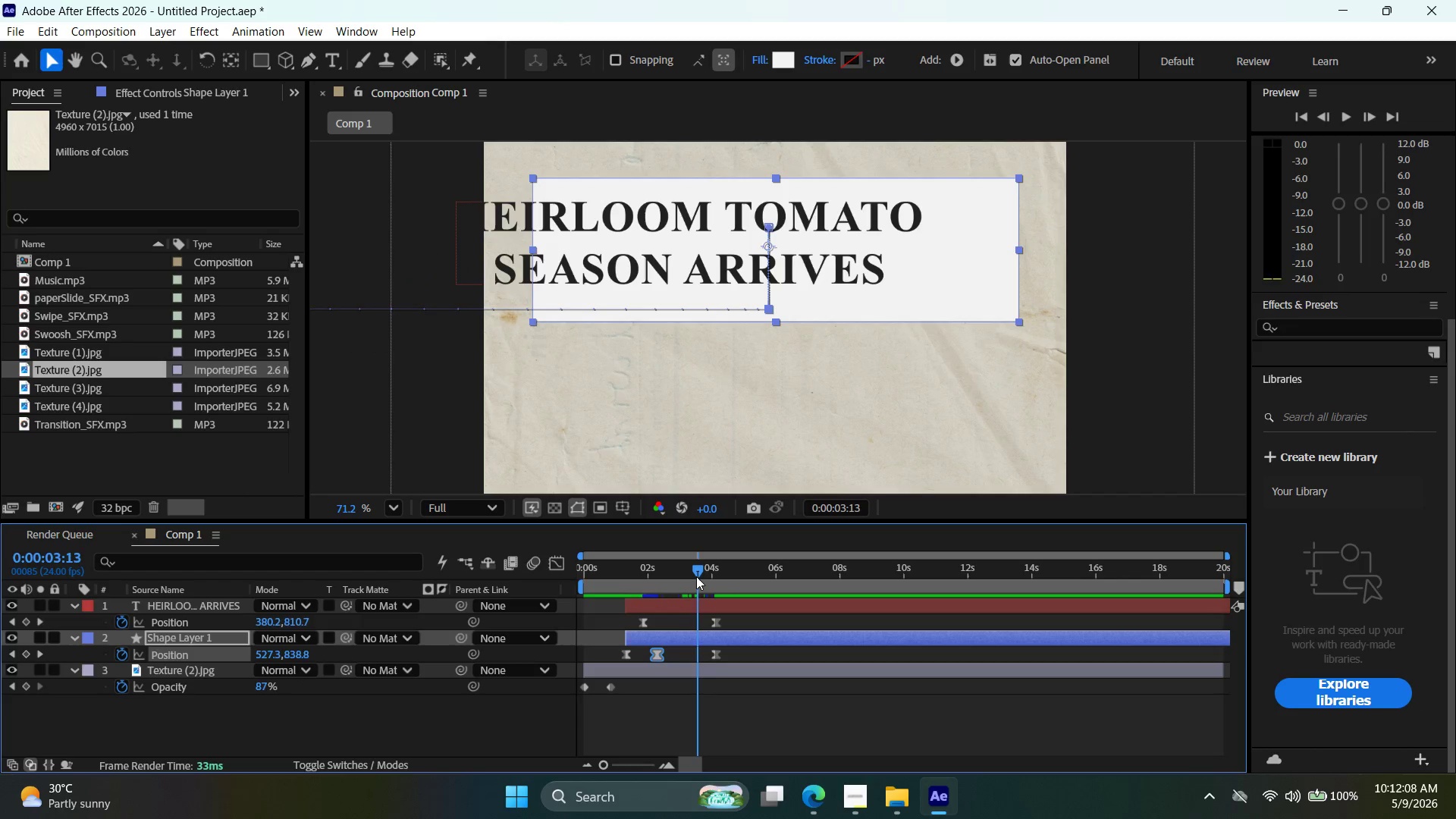 
key(Control+Z)
 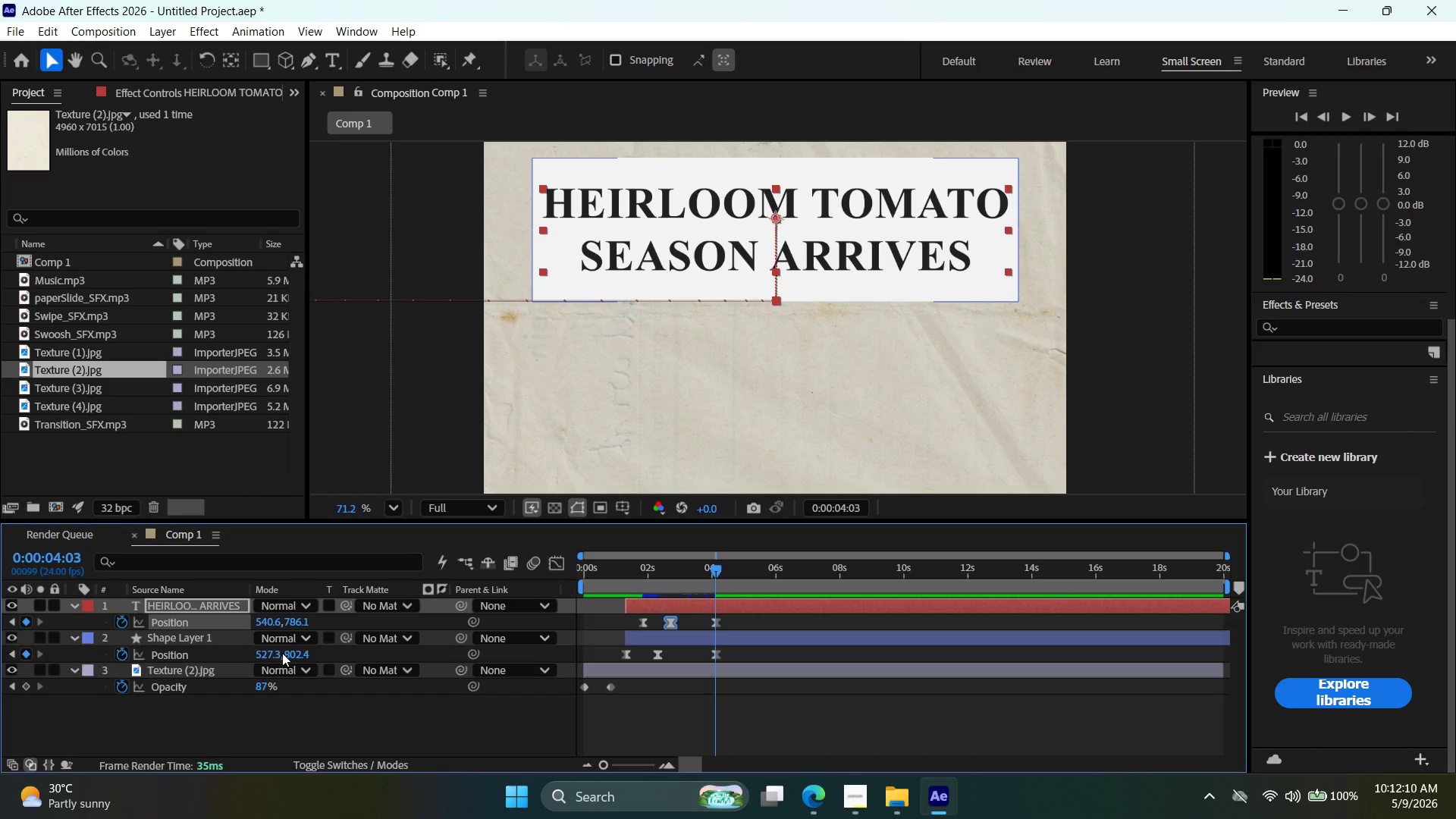 
double_click([290, 653])
 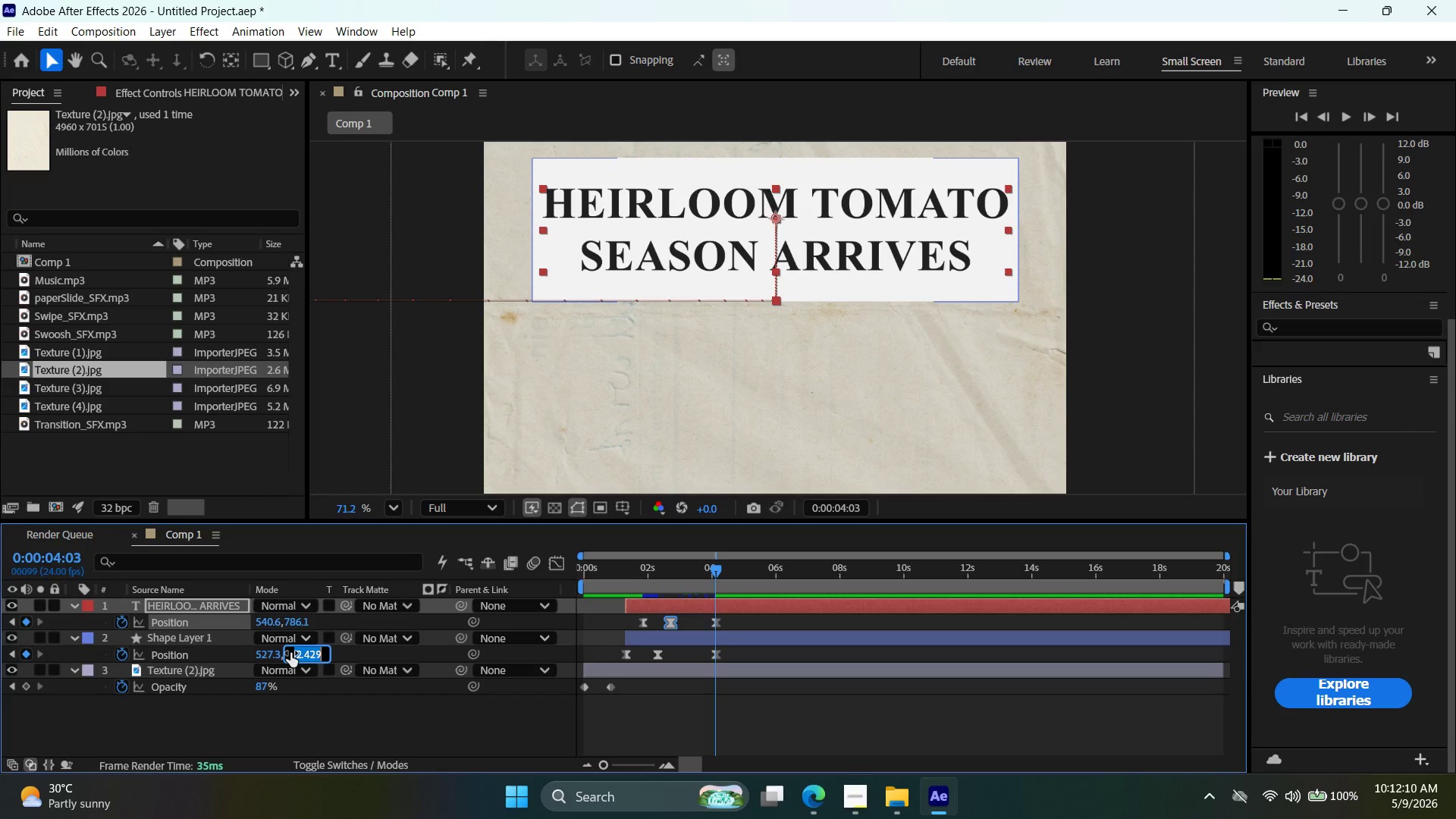 
triple_click([290, 653])
 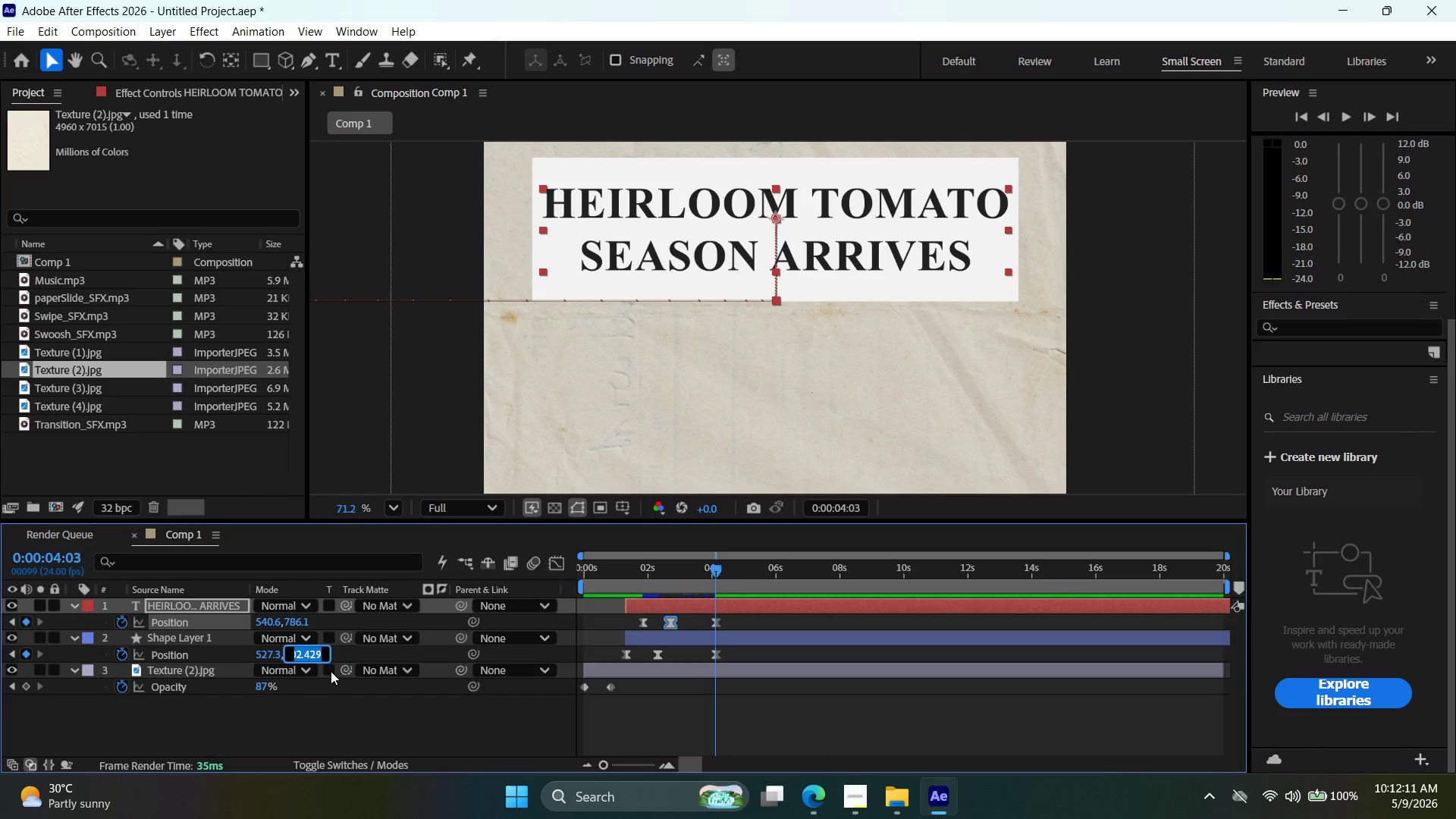 
key(Control+C)
 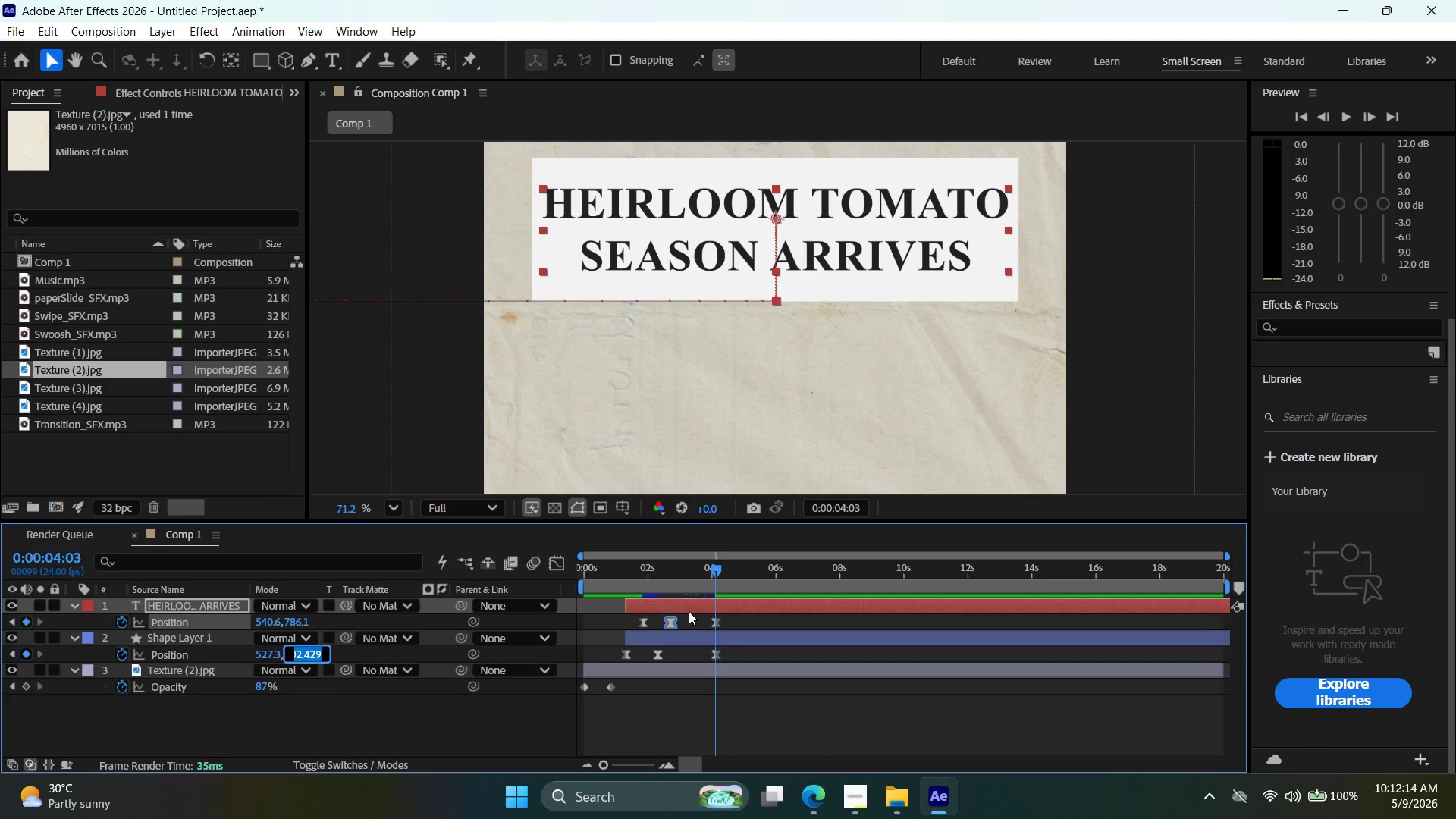 
left_click([693, 608])
 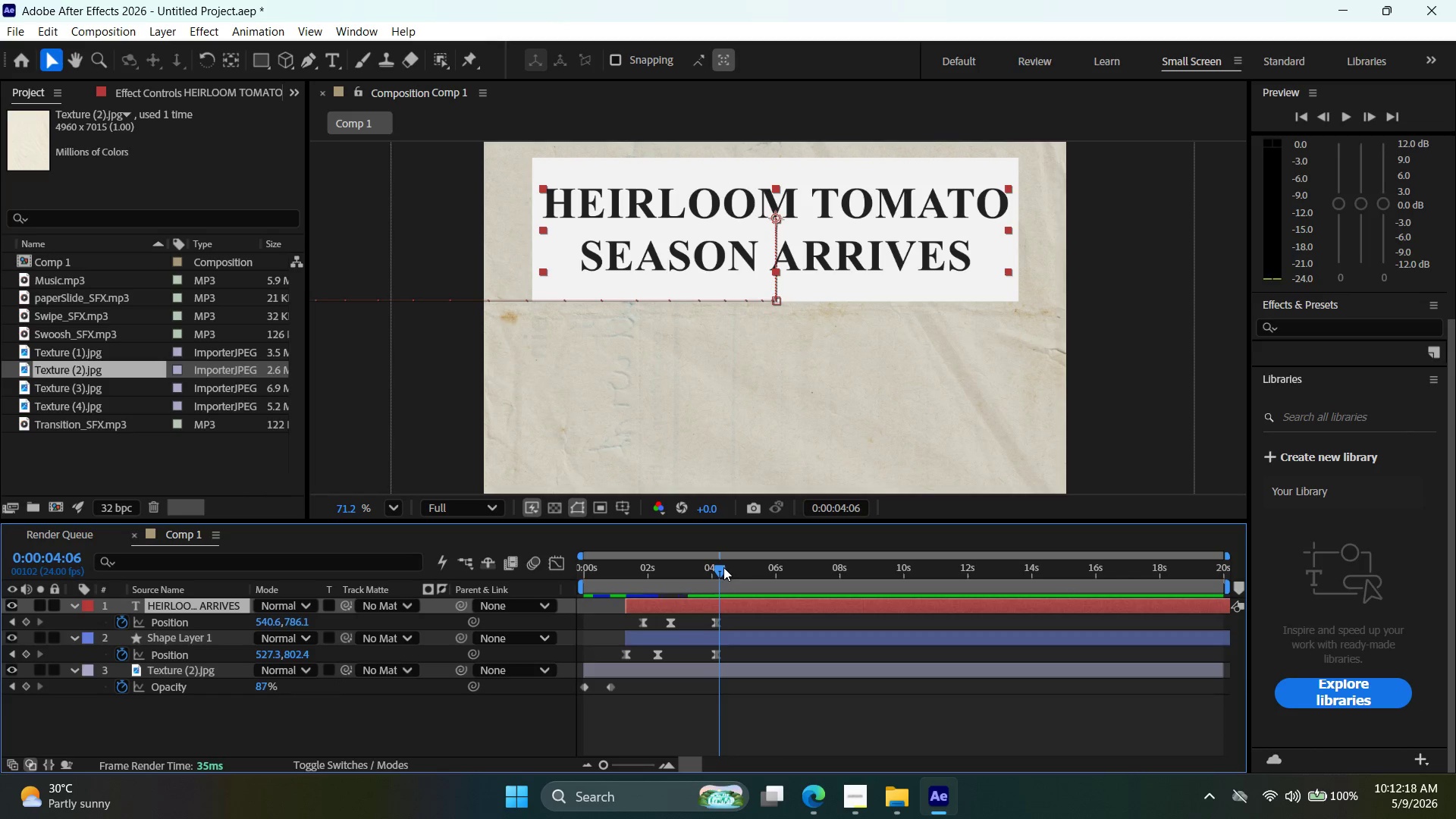 
hold_key(key=ControlLeft, duration=0.88)
 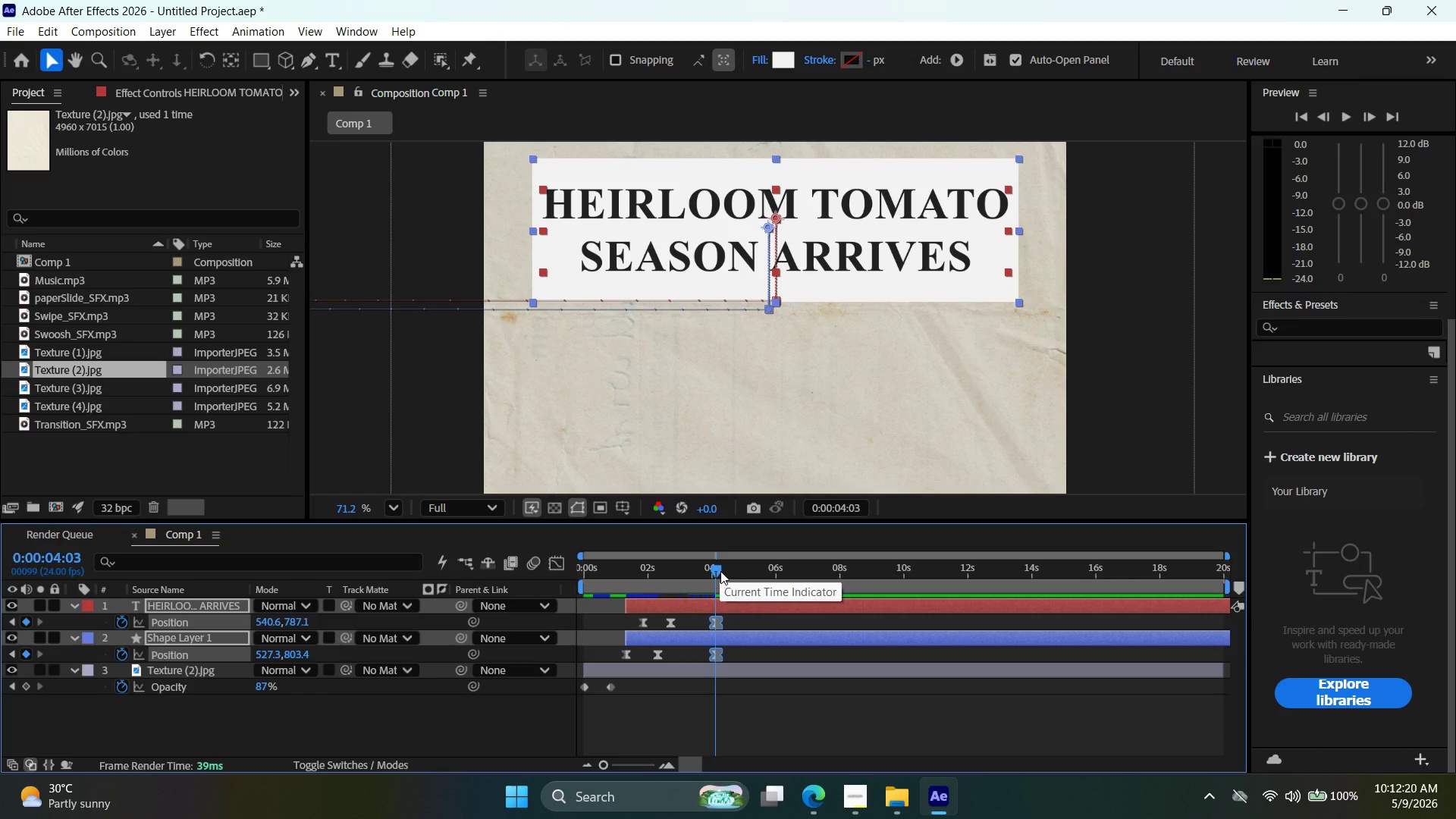 
key(Z)
 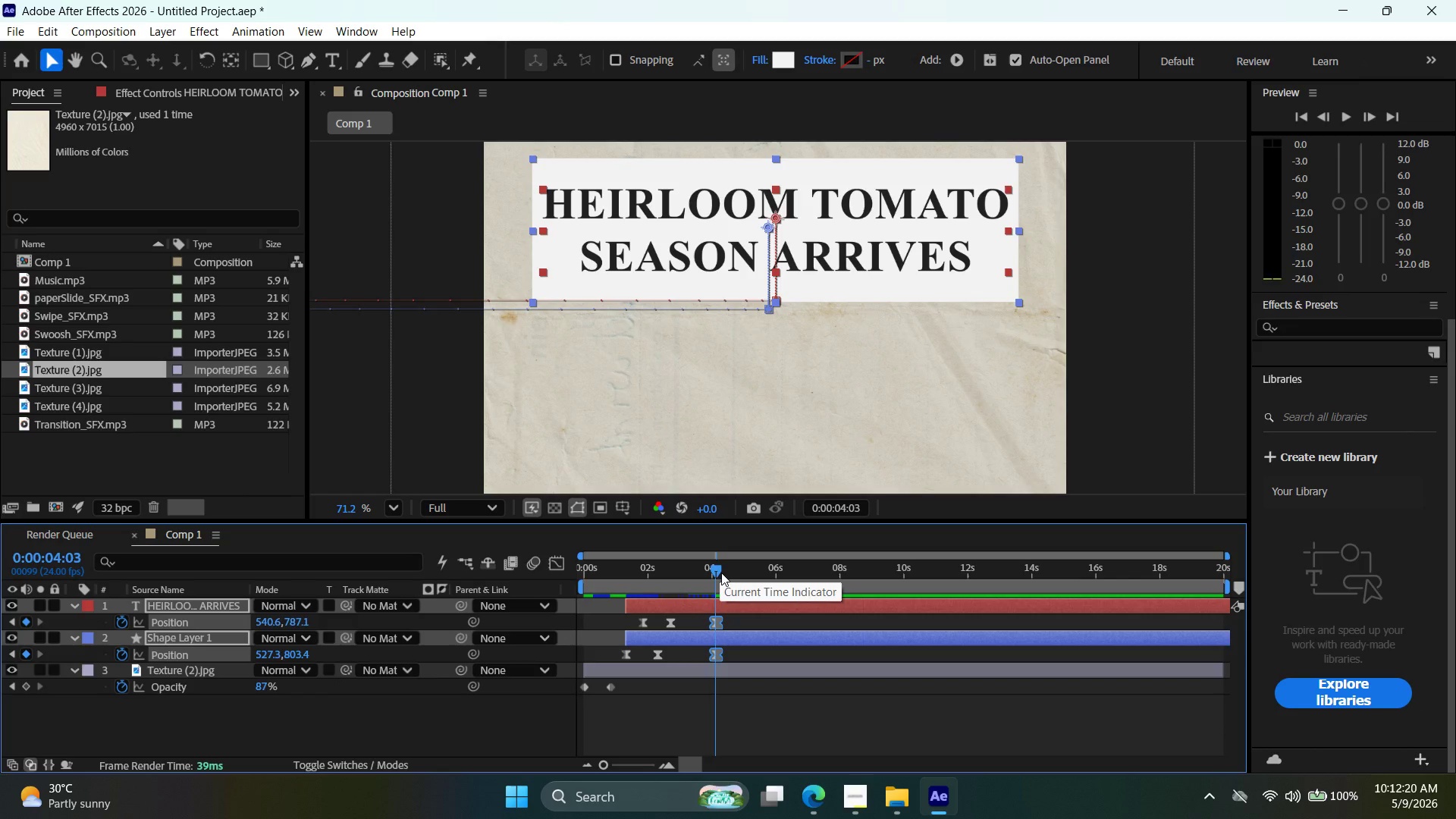 
left_click_drag(start_coordinate=[719, 571], to_coordinate=[673, 580])
 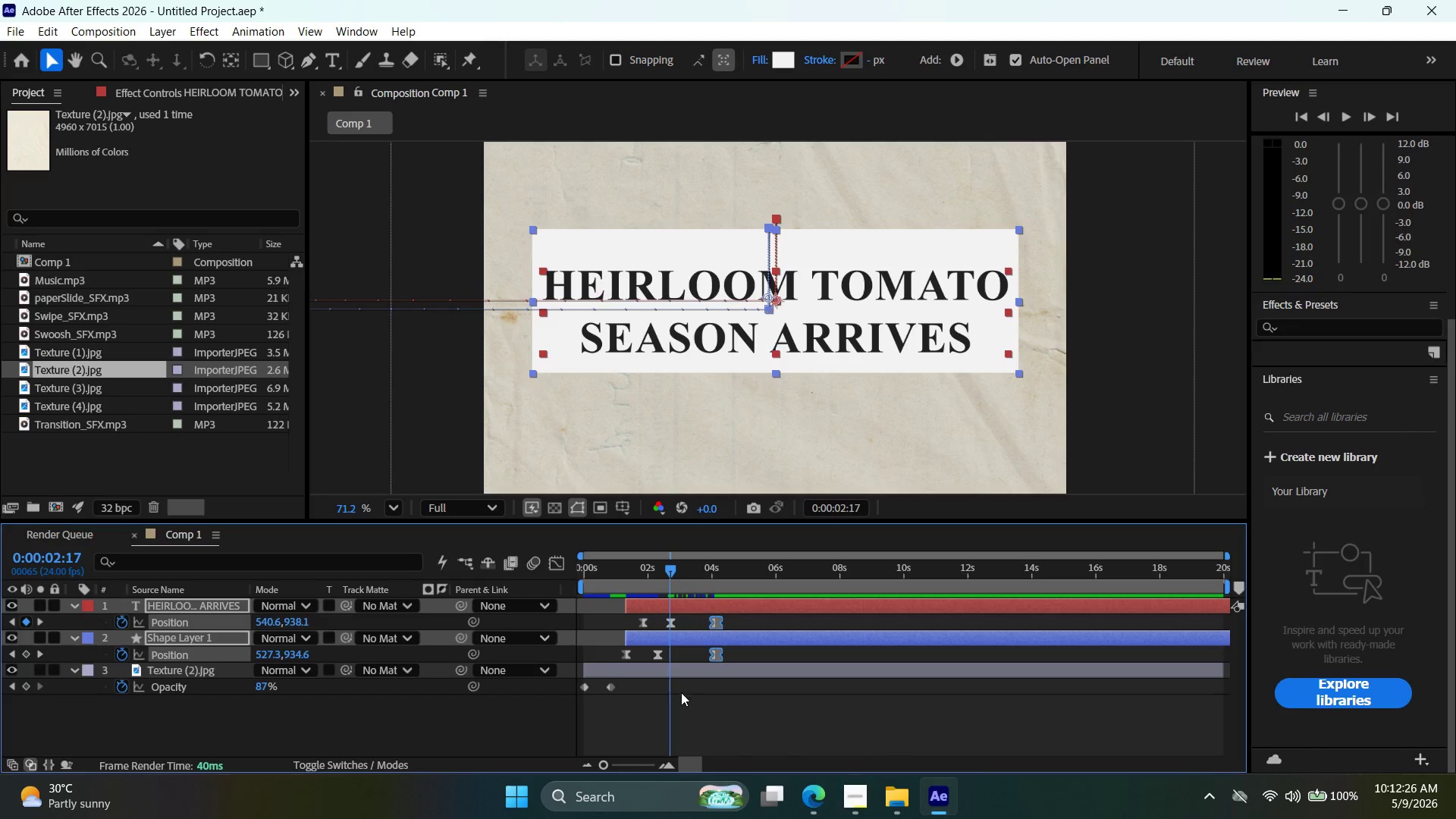 
wait(8.06)
 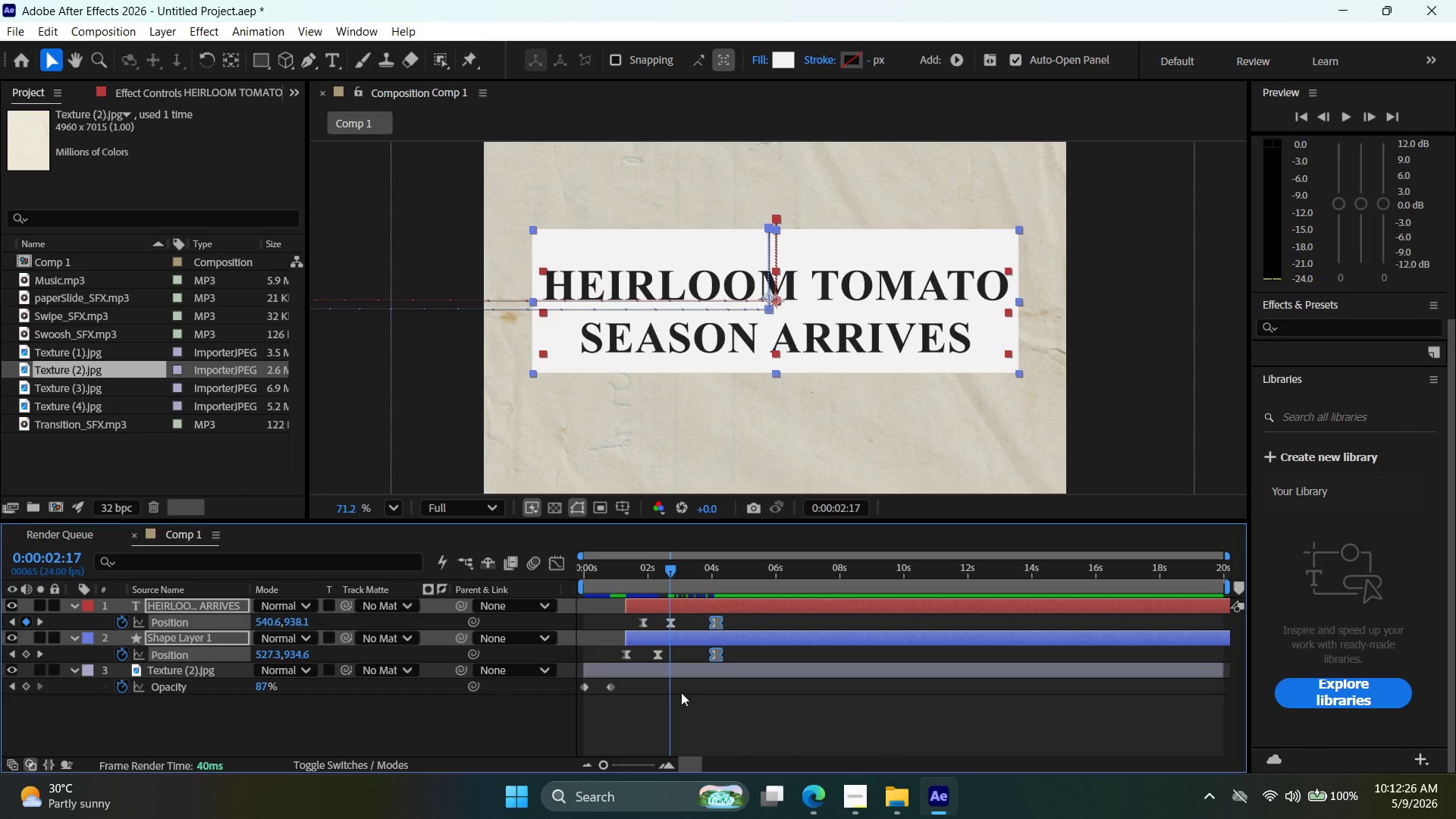 
double_click([295, 624])
 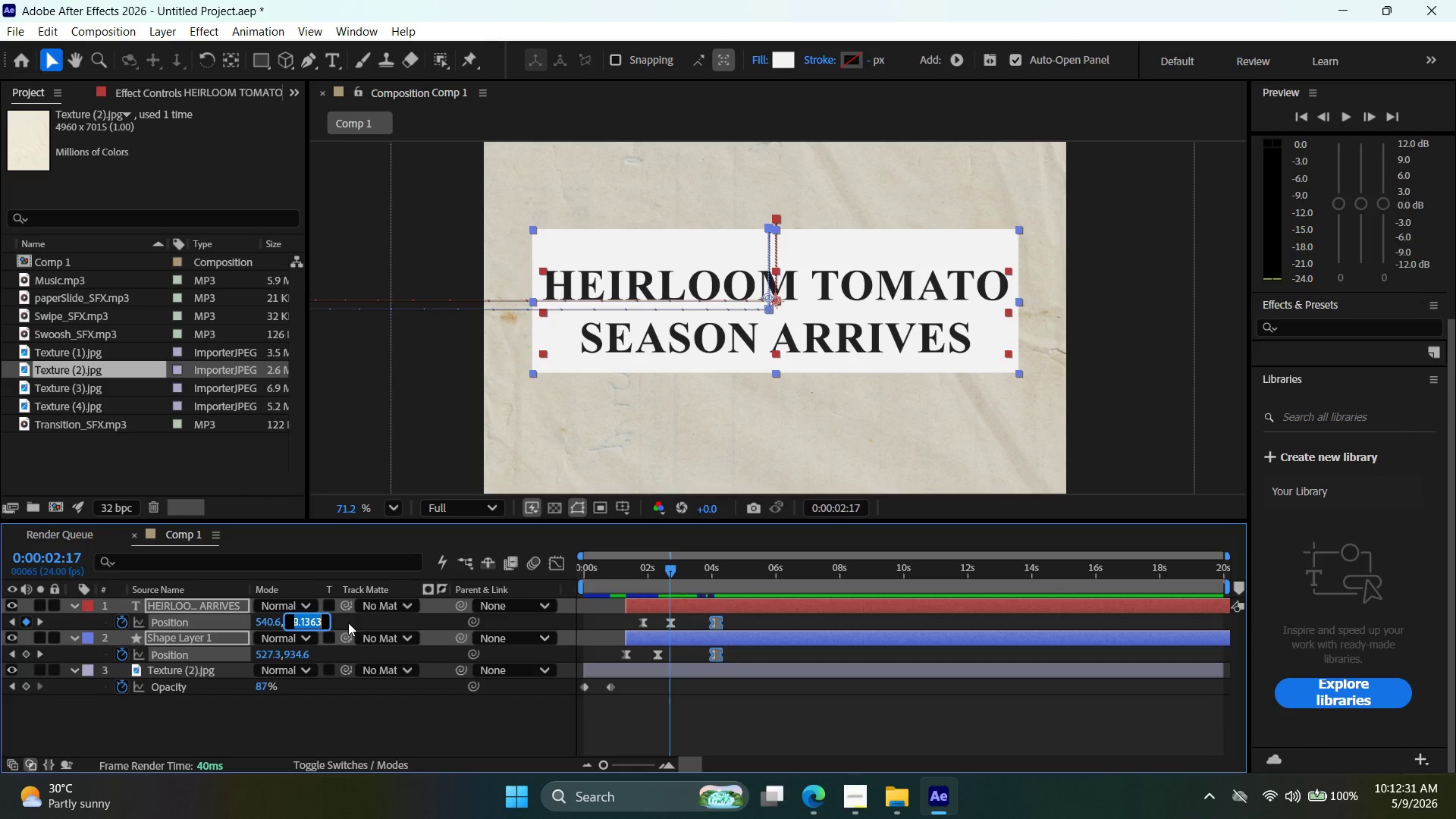 
key(Control+V)
 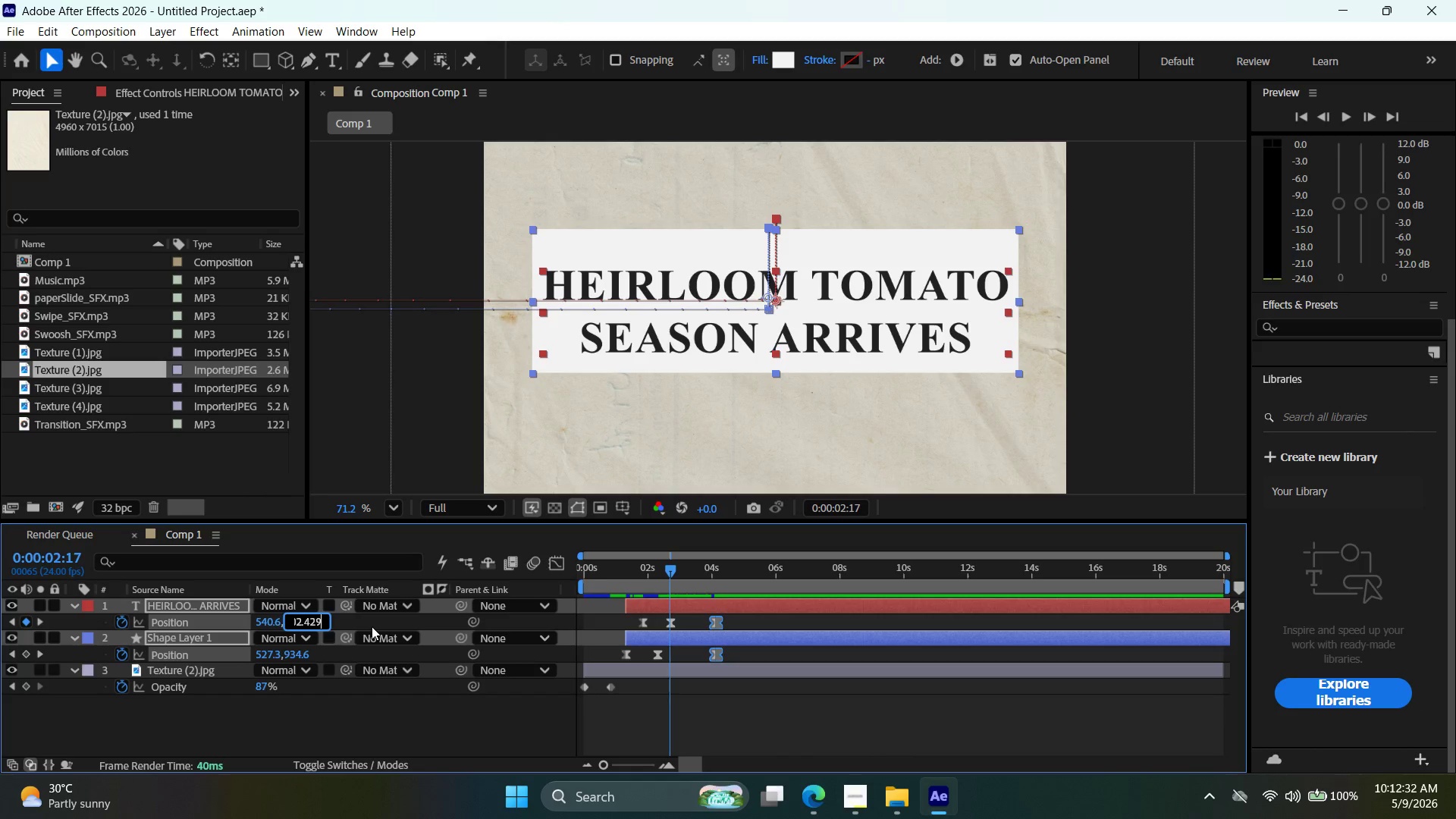 
left_click([372, 626])
 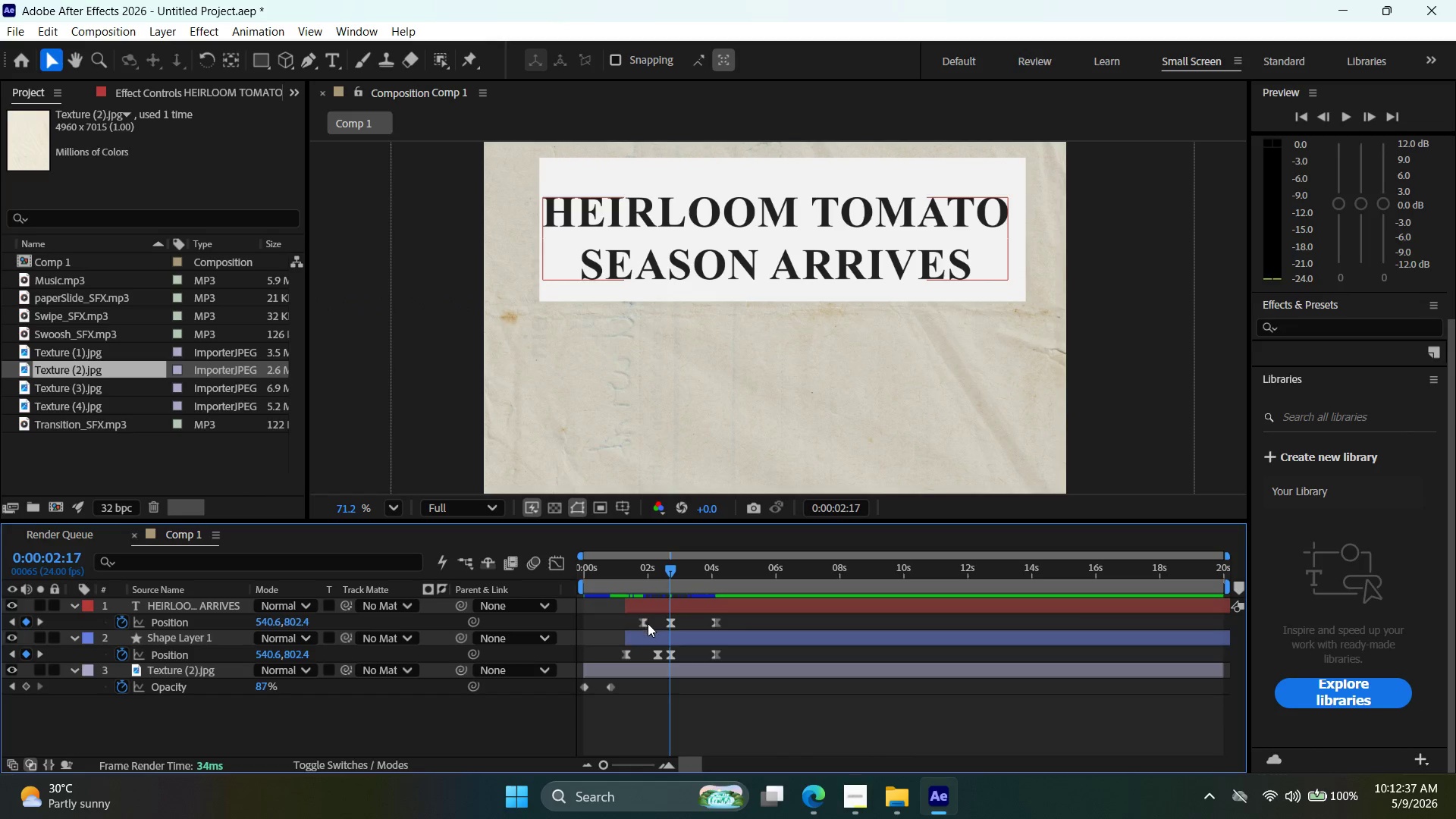 
wait(5.81)
 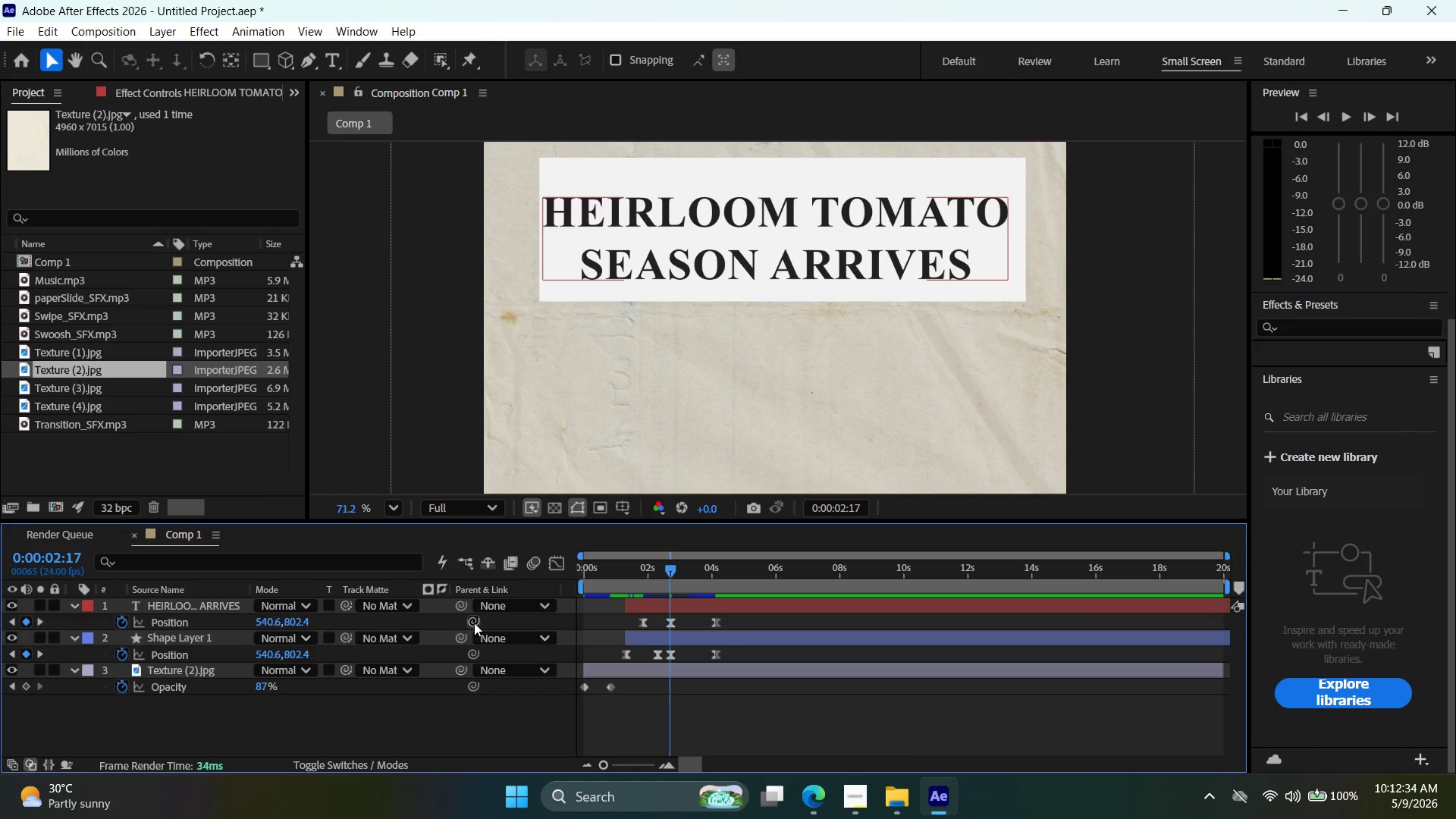 
left_click_drag(start_coordinate=[674, 572], to_coordinate=[648, 577])
 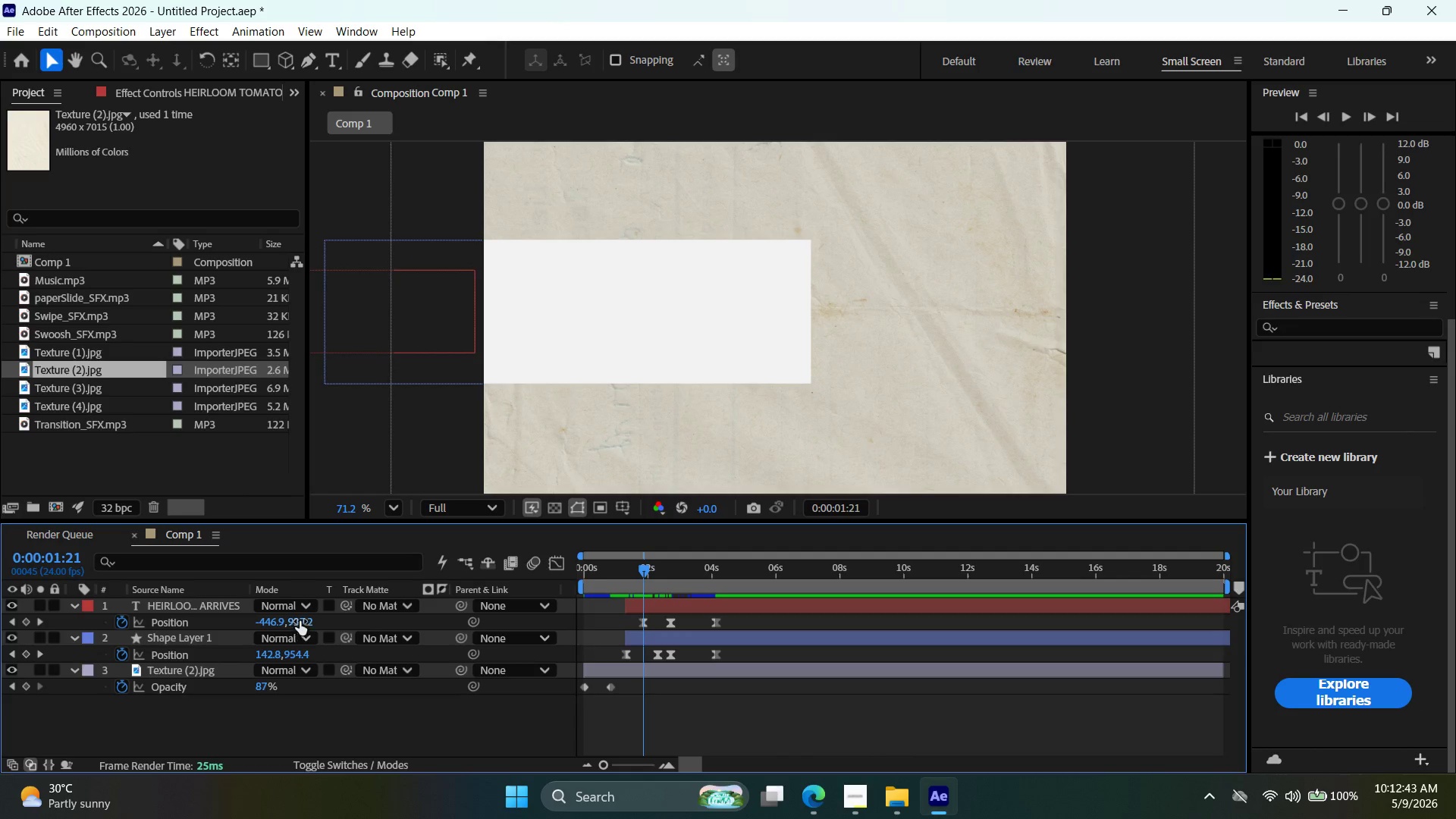 
double_click([302, 620])
 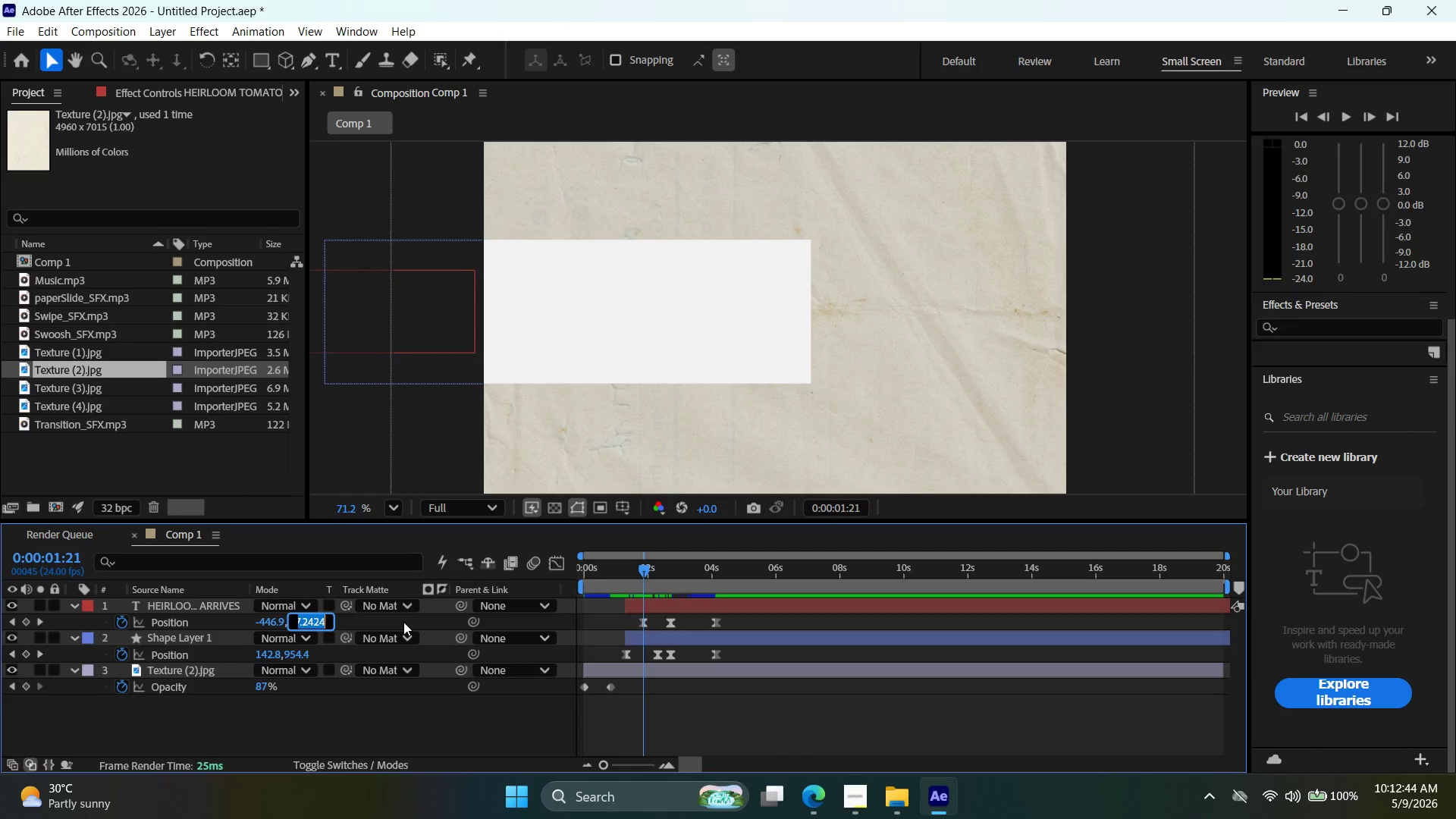 
key(Control+ControlLeft)
 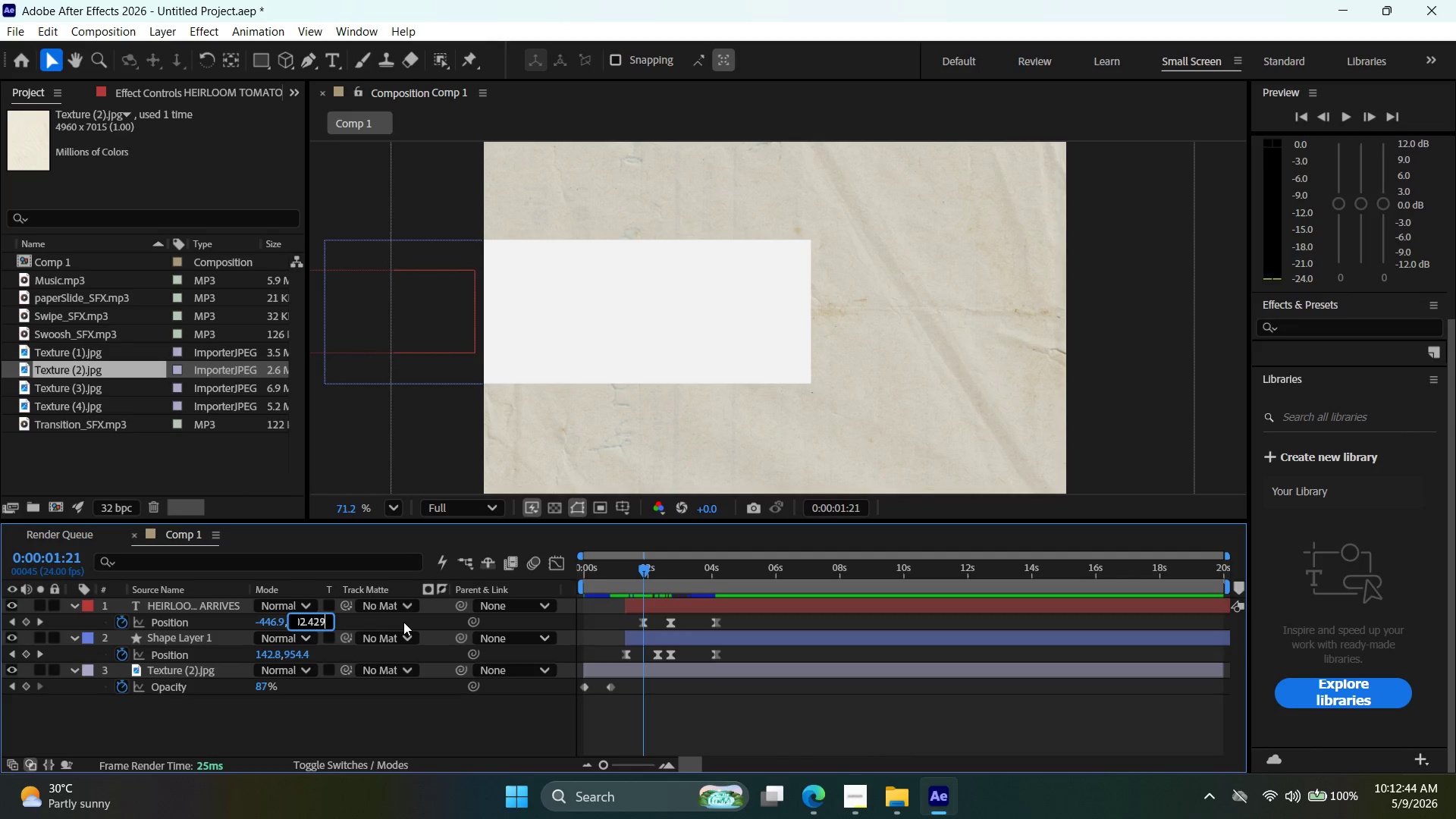 
key(Control+V)
 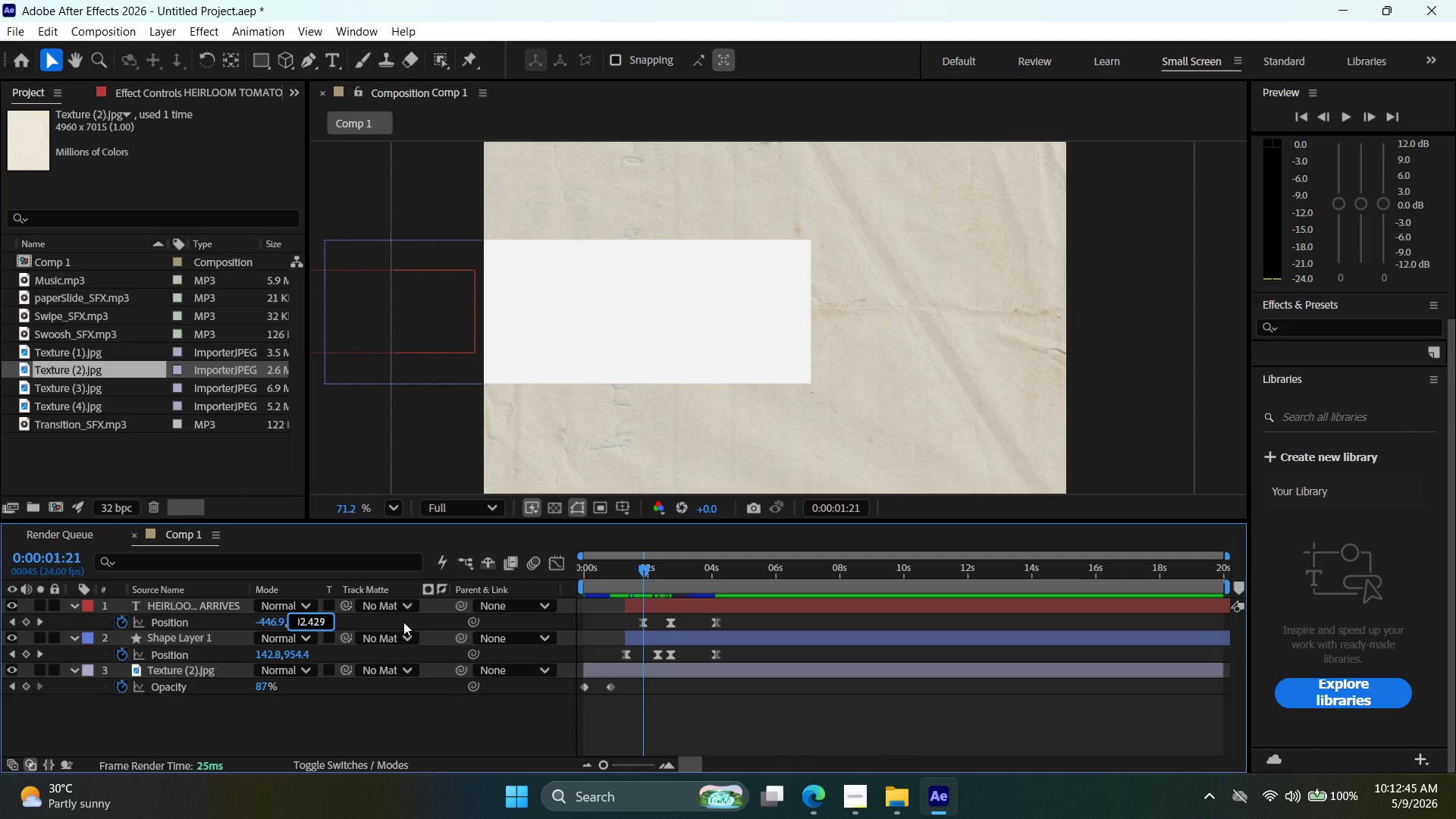 
key(Enter)
 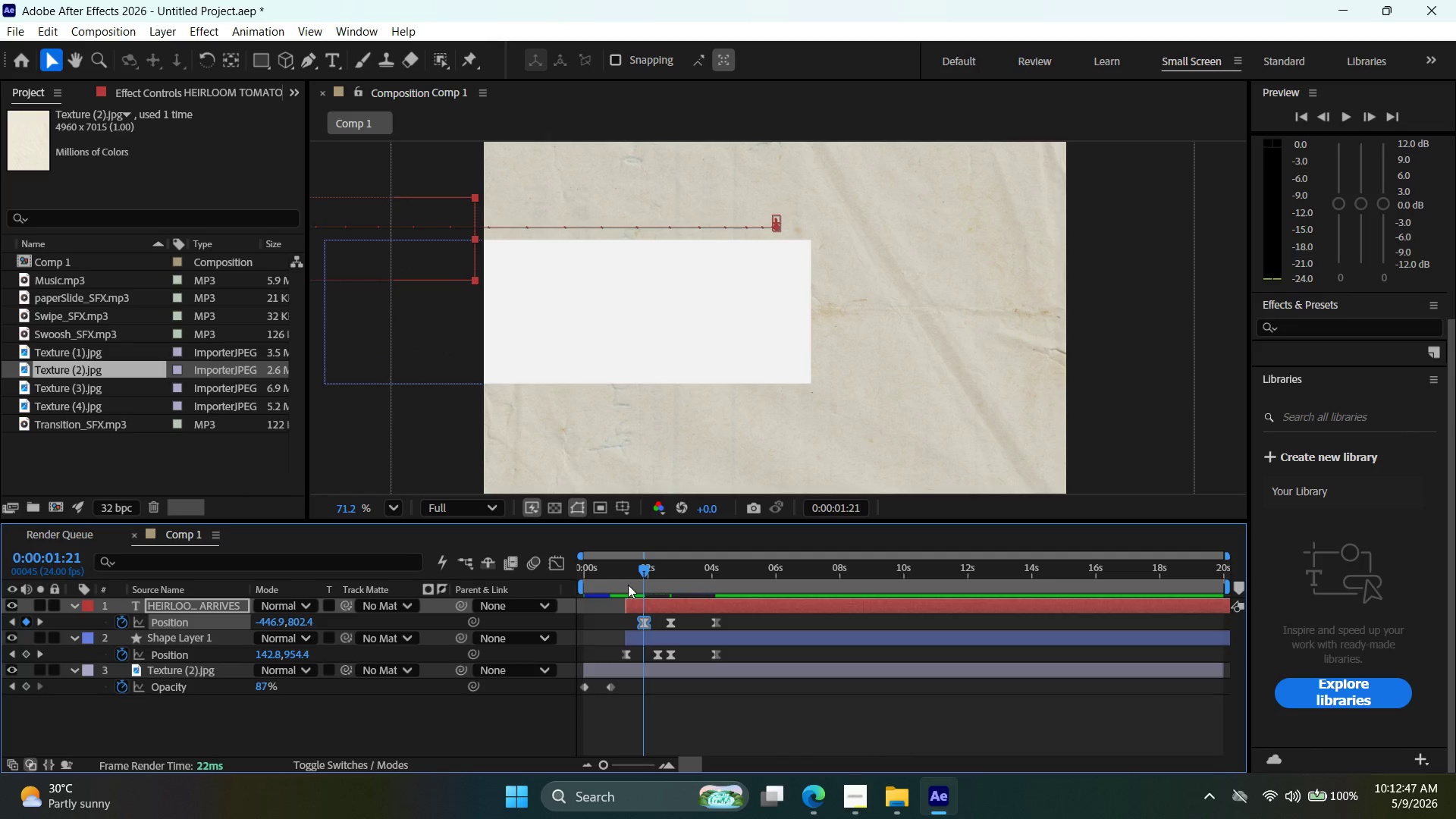 
left_click_drag(start_coordinate=[648, 565], to_coordinate=[666, 566])
 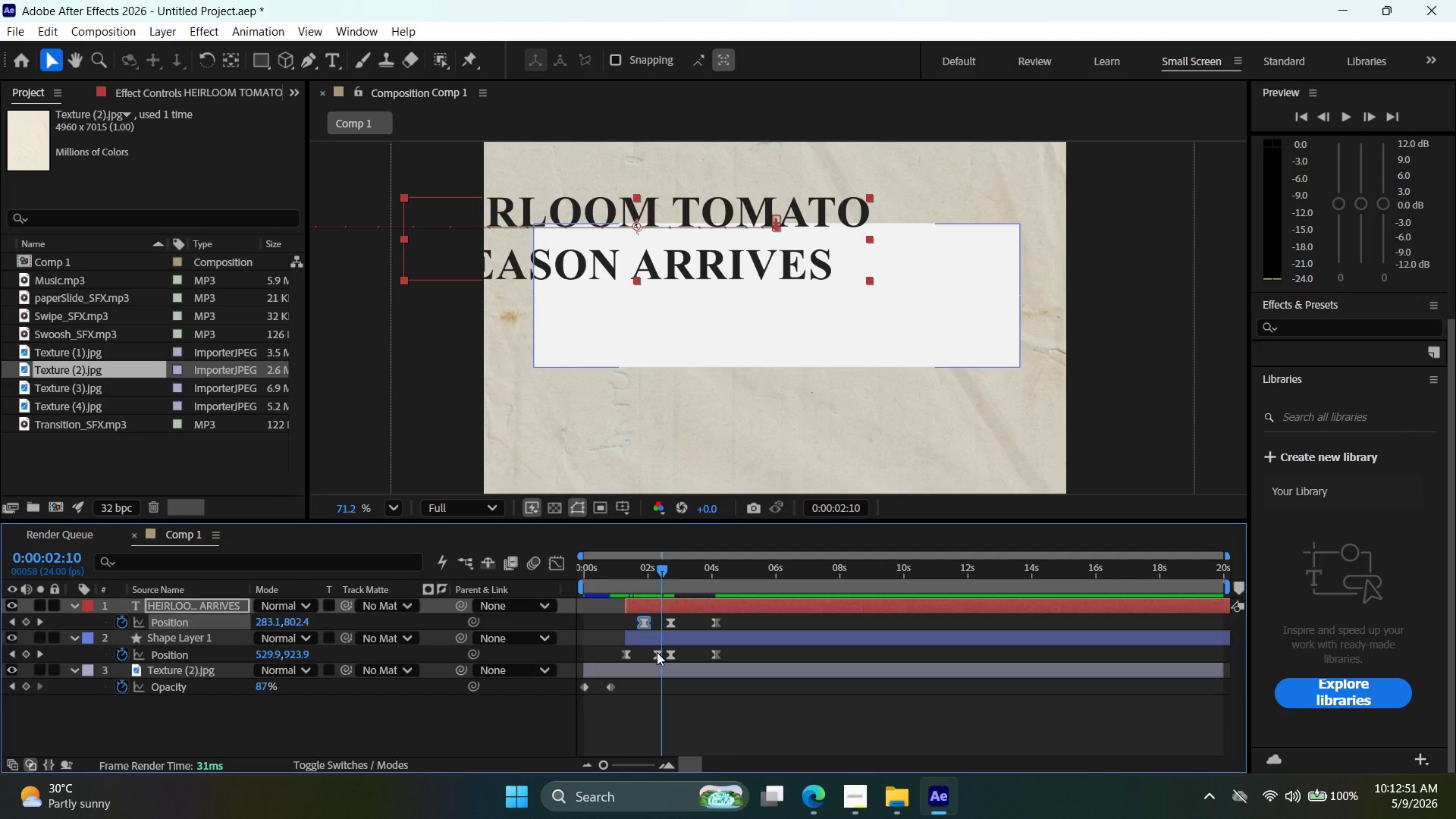 
left_click([657, 653])
 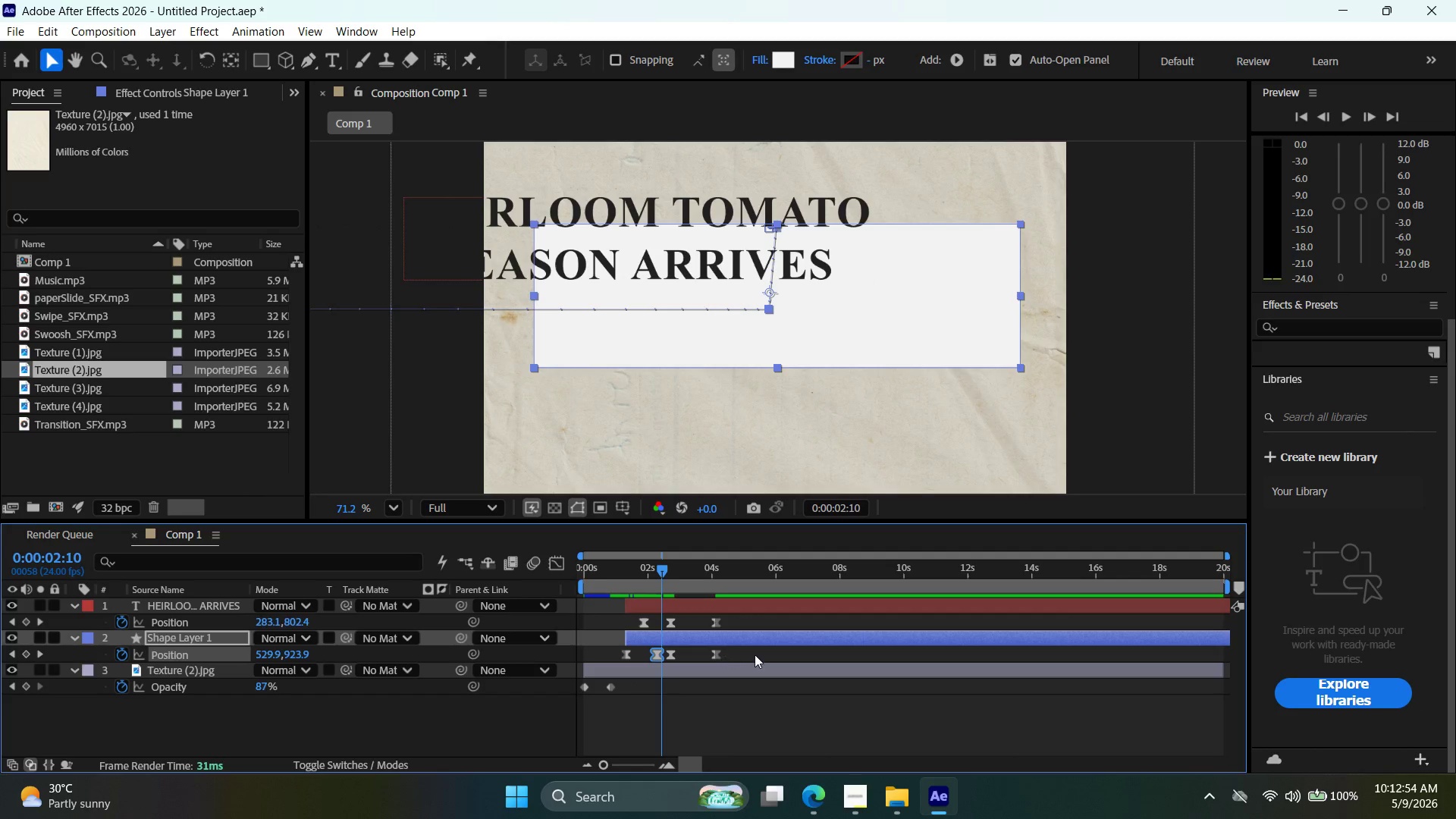 
left_click([717, 621])
 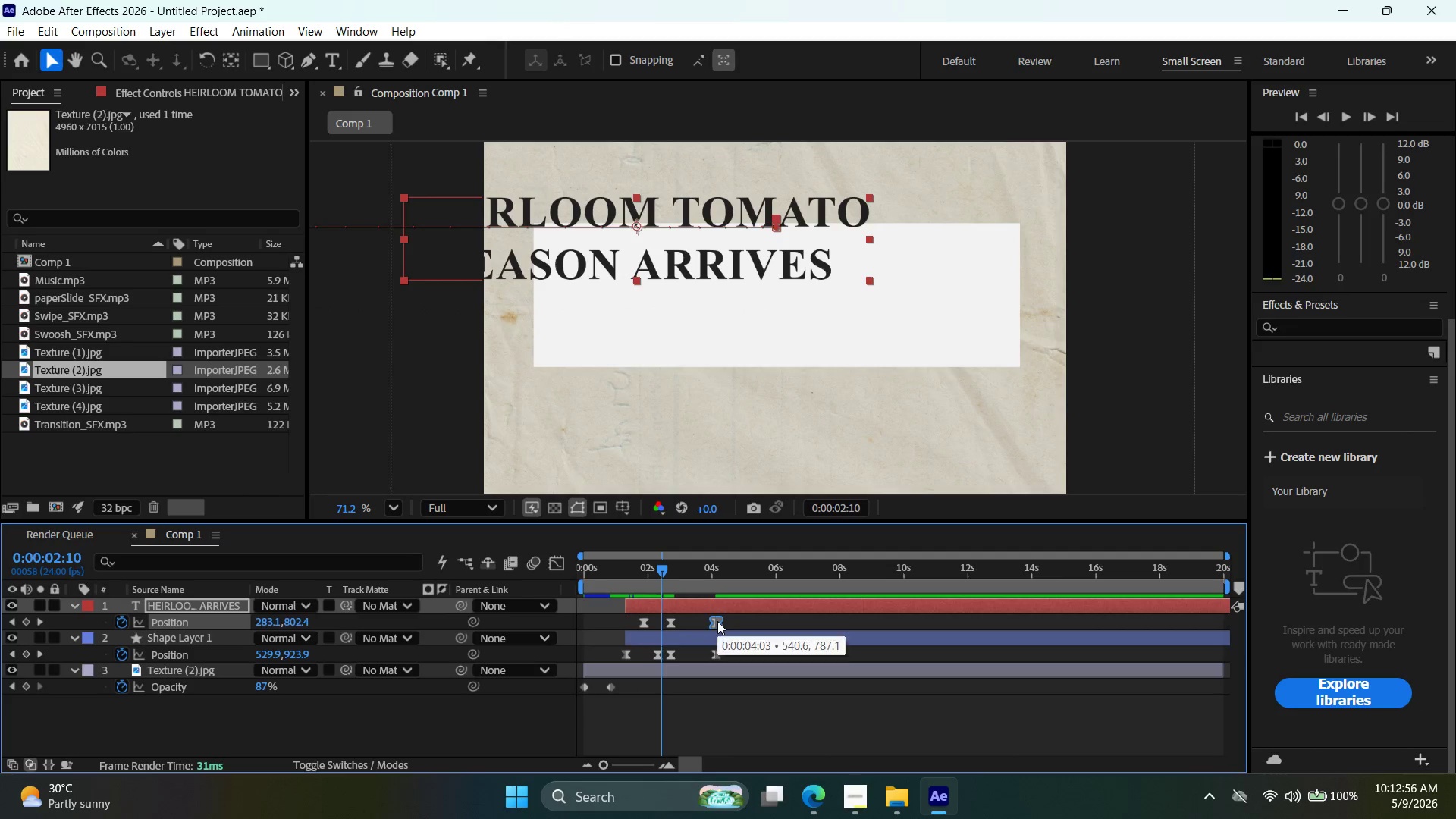 
key(Delete)
 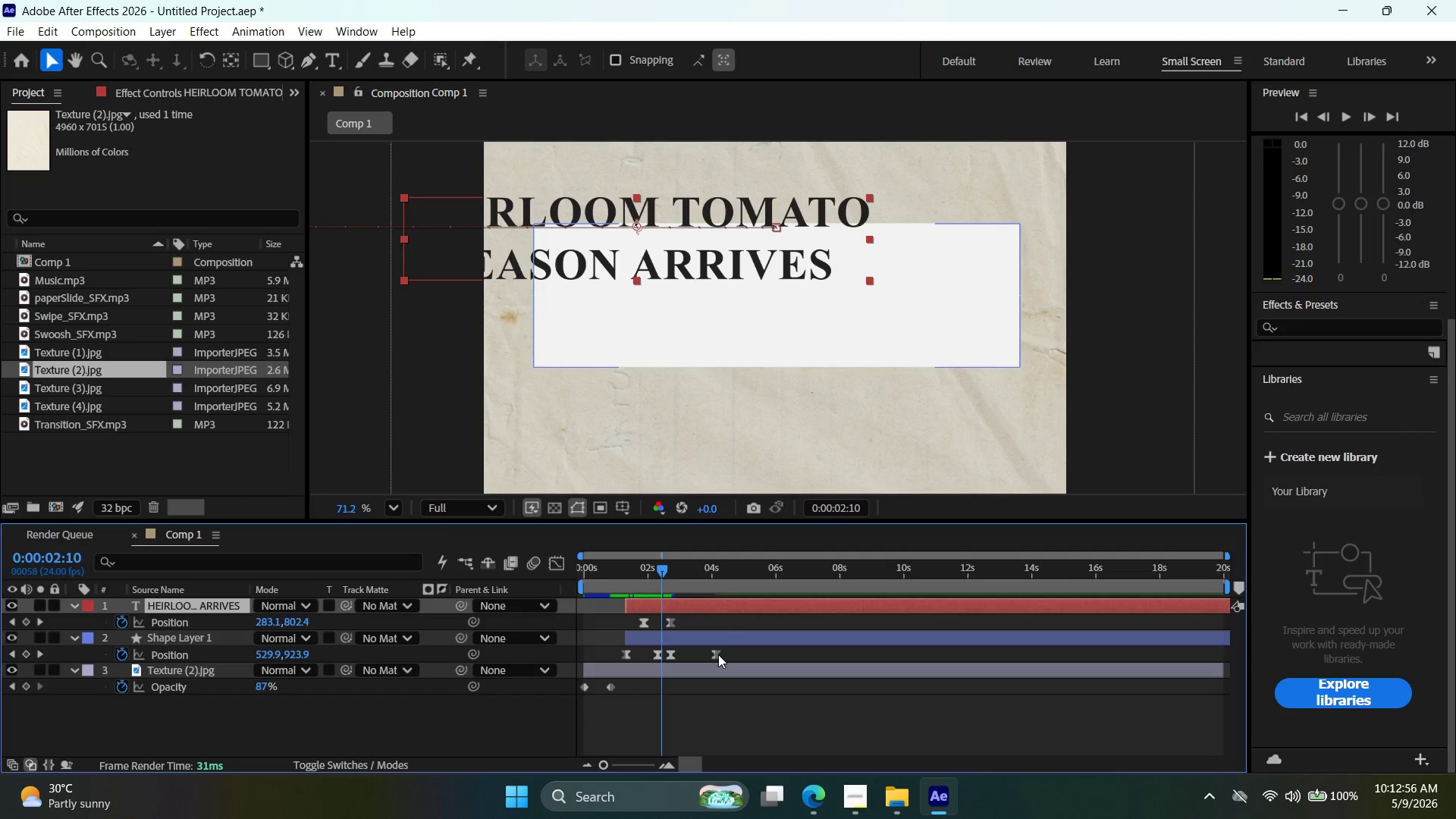 
left_click([718, 654])
 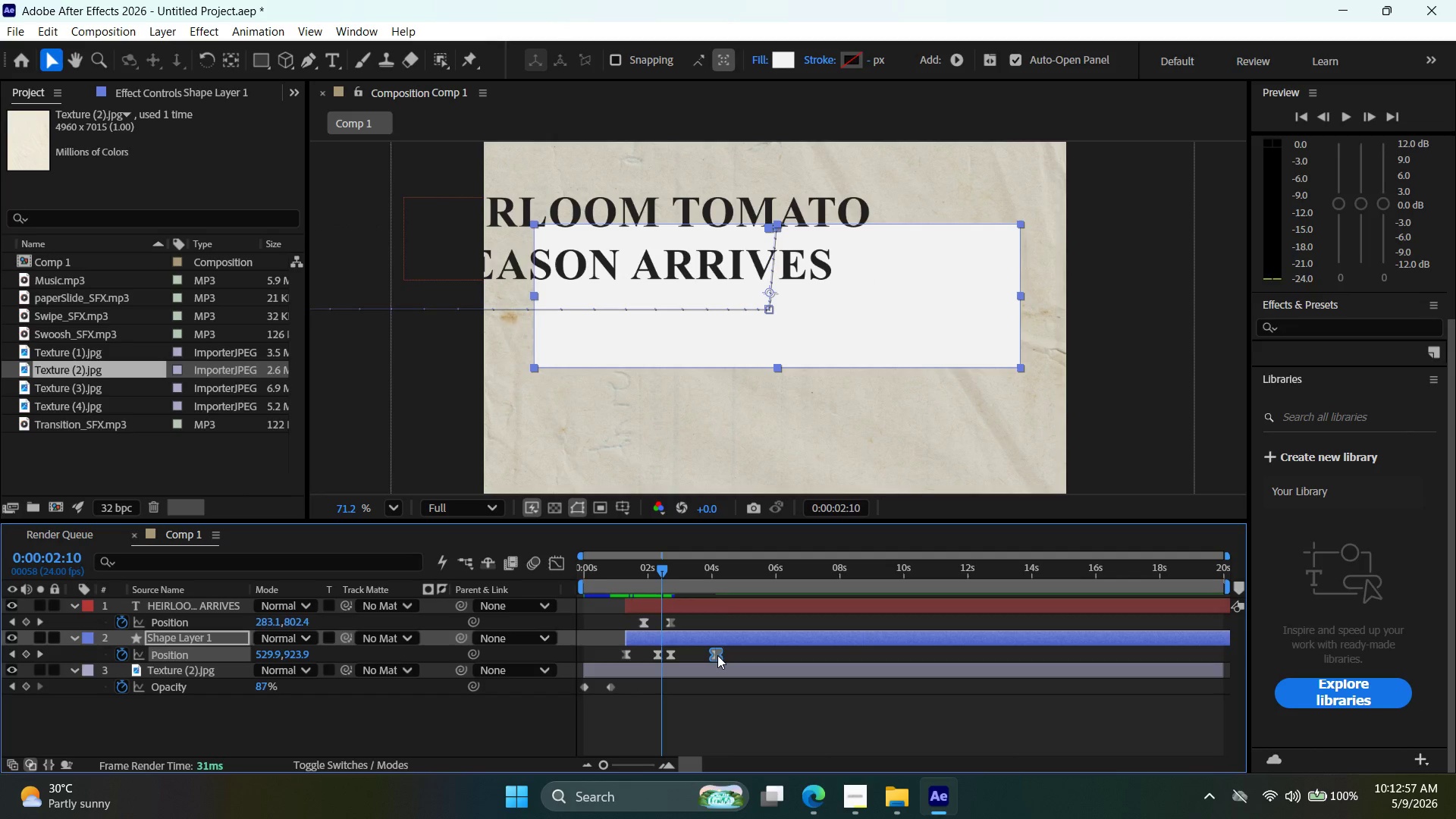 
key(Delete)
 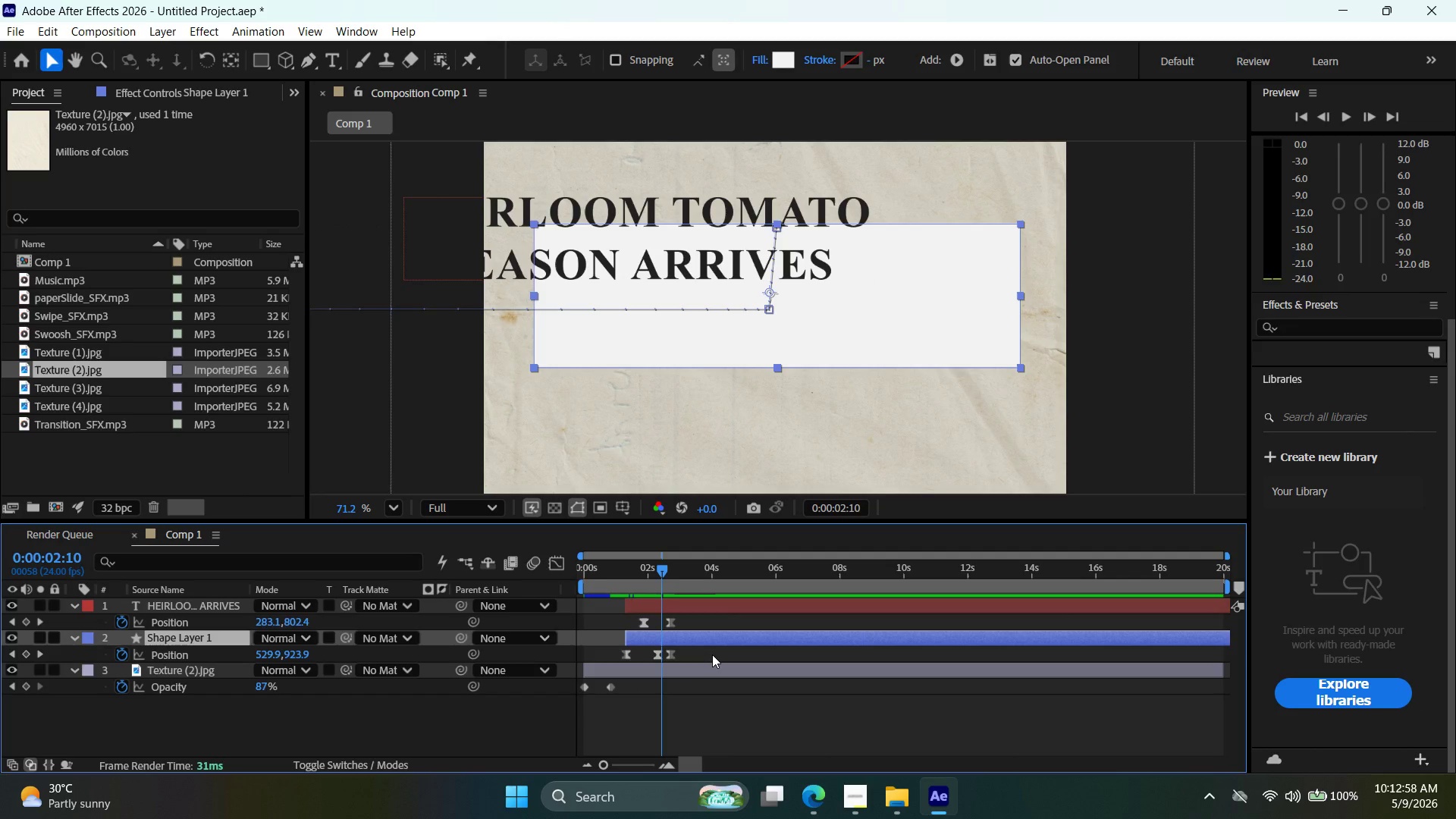 
key(Control+Z)
 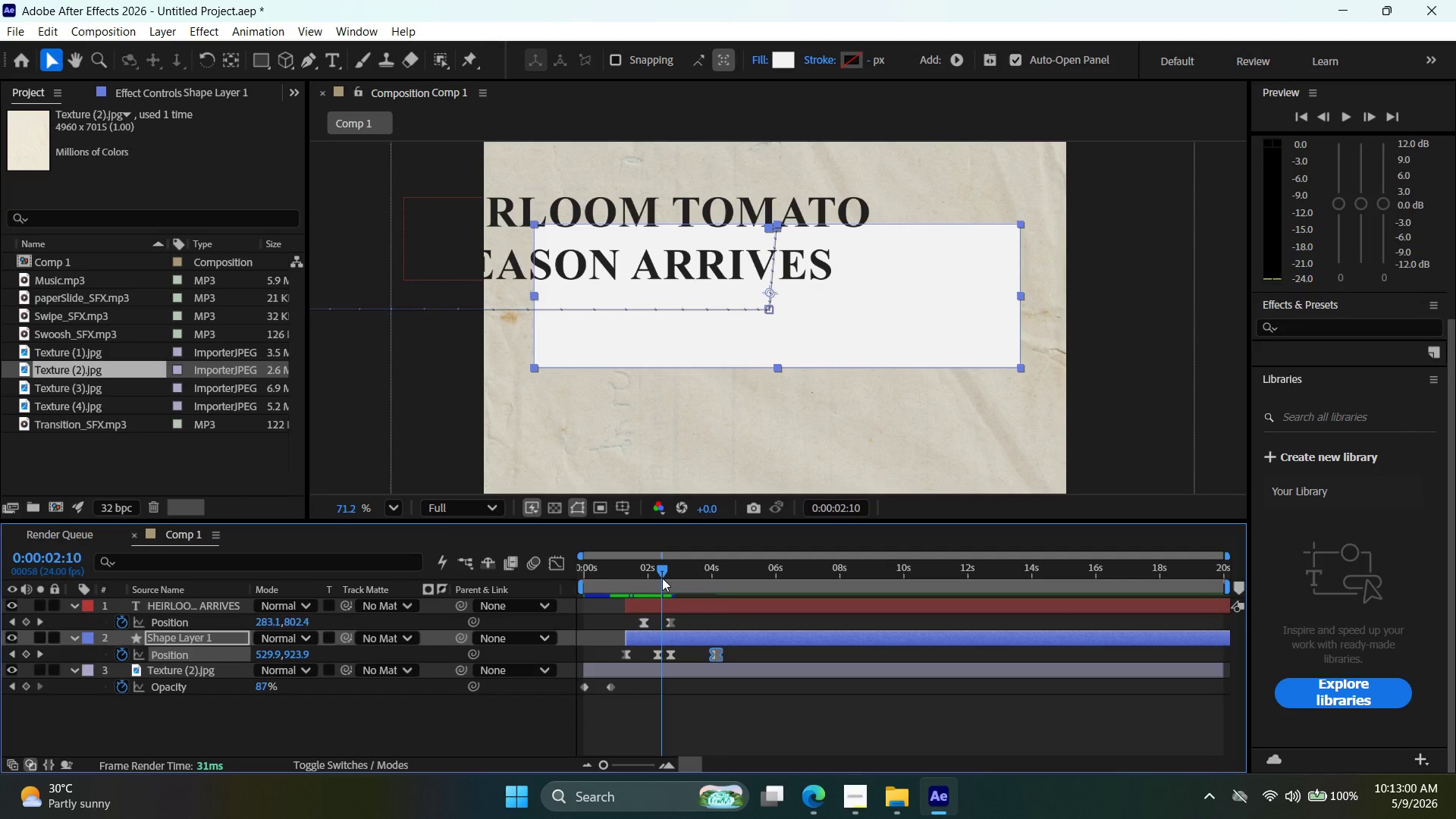 
left_click_drag(start_coordinate=[663, 571], to_coordinate=[714, 574])
 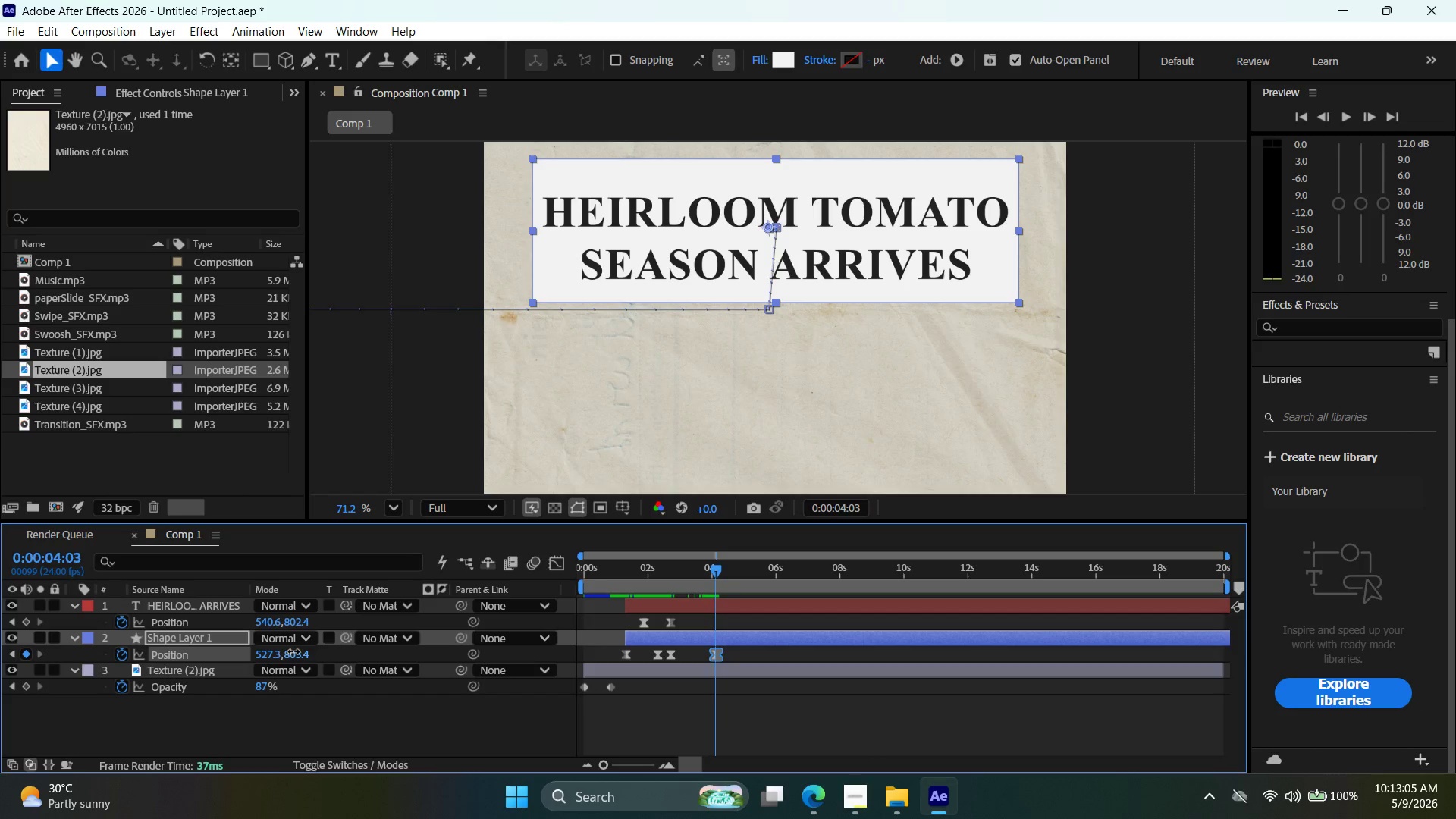 
double_click([293, 651])
 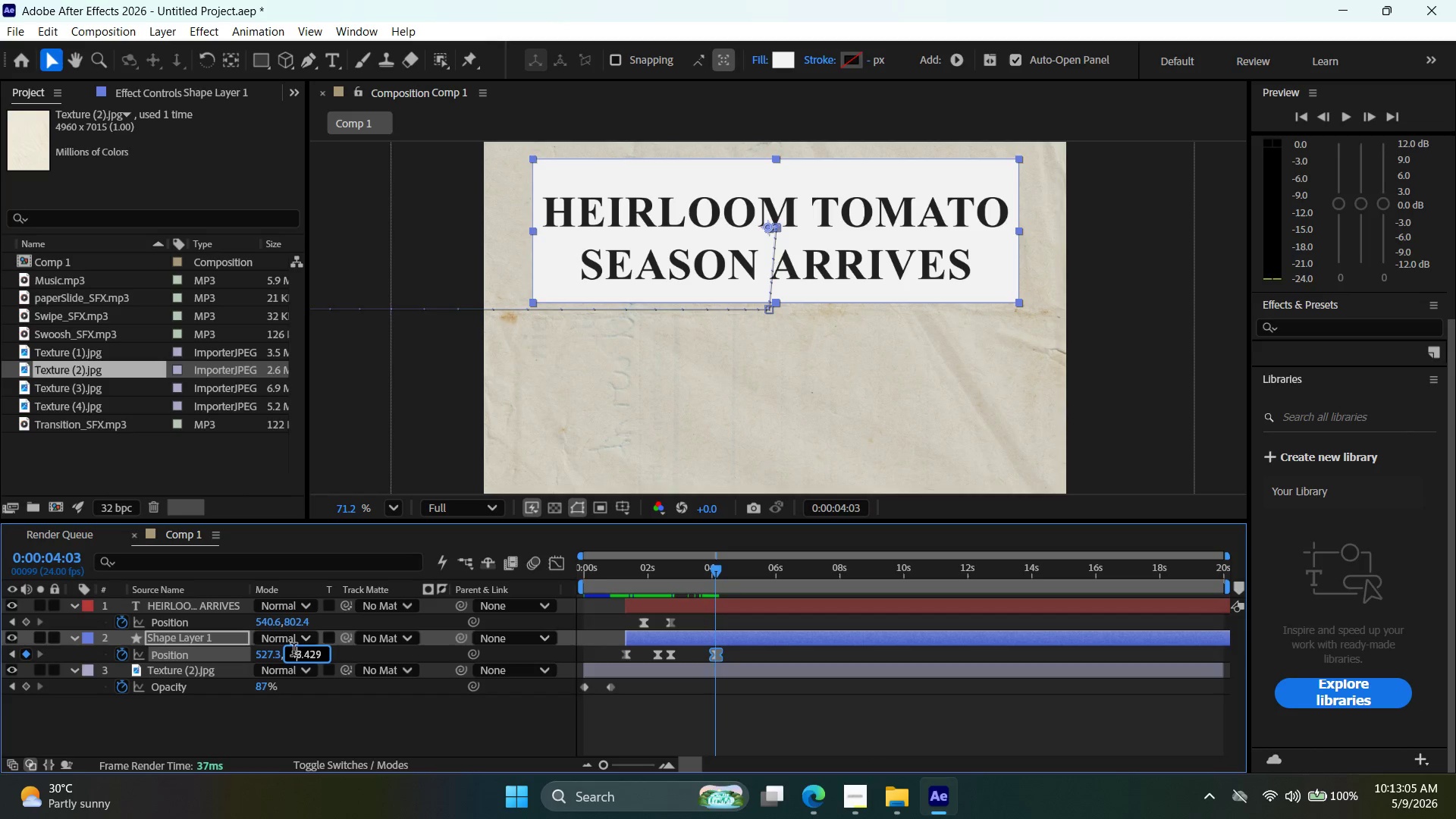 
triple_click([293, 651])
 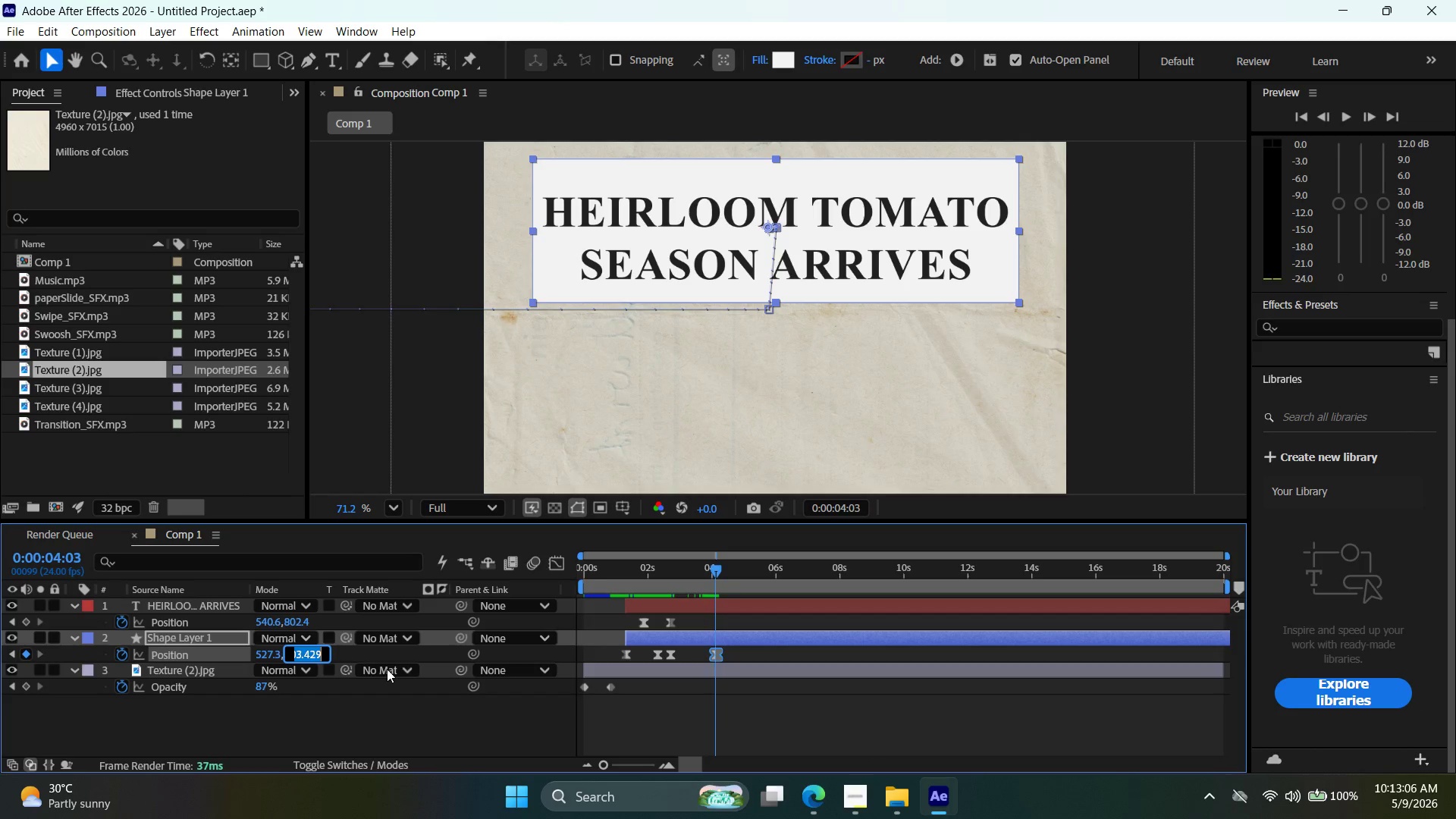 
key(Control+C)
 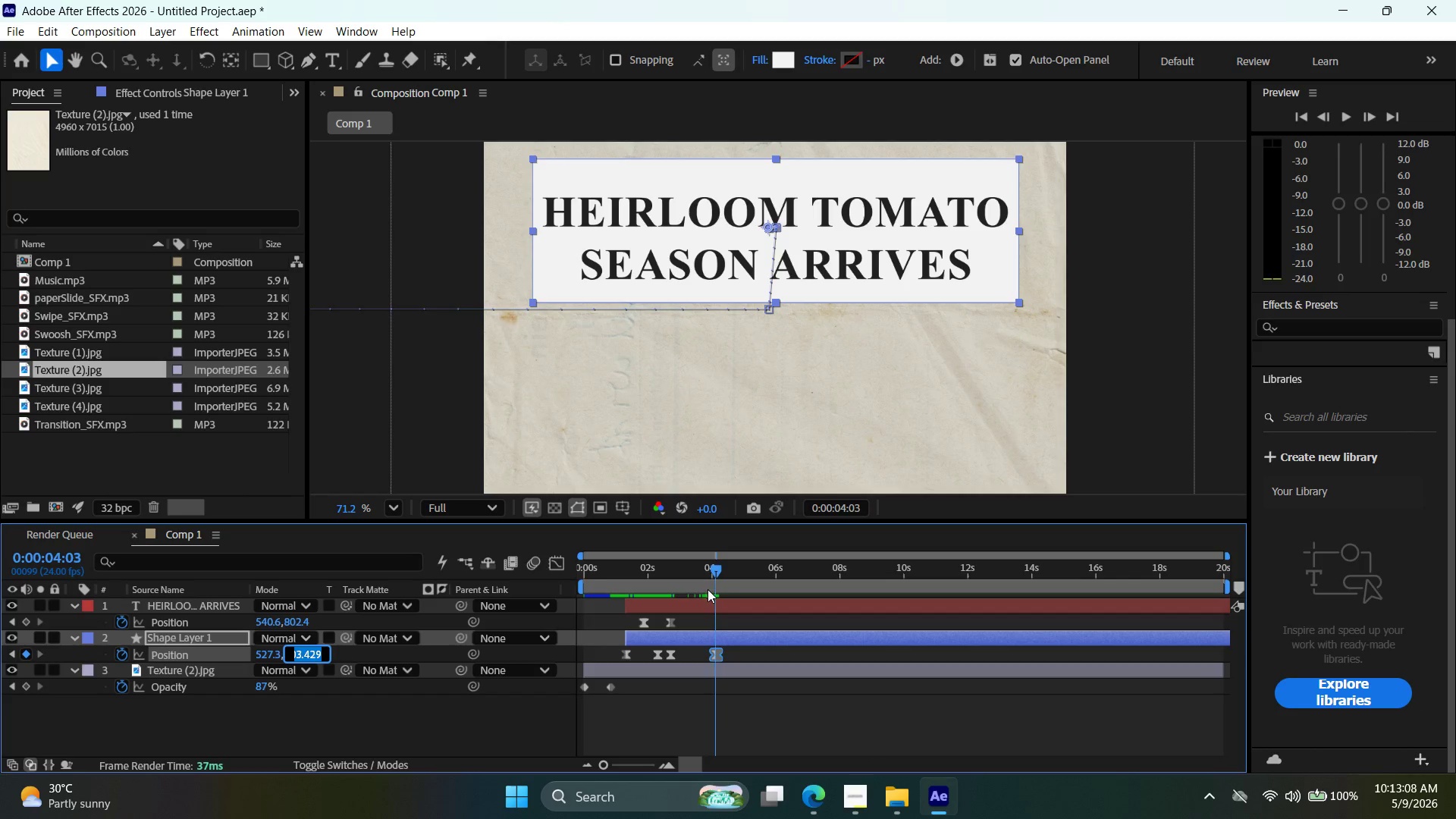 
left_click_drag(start_coordinate=[717, 569], to_coordinate=[659, 587])
 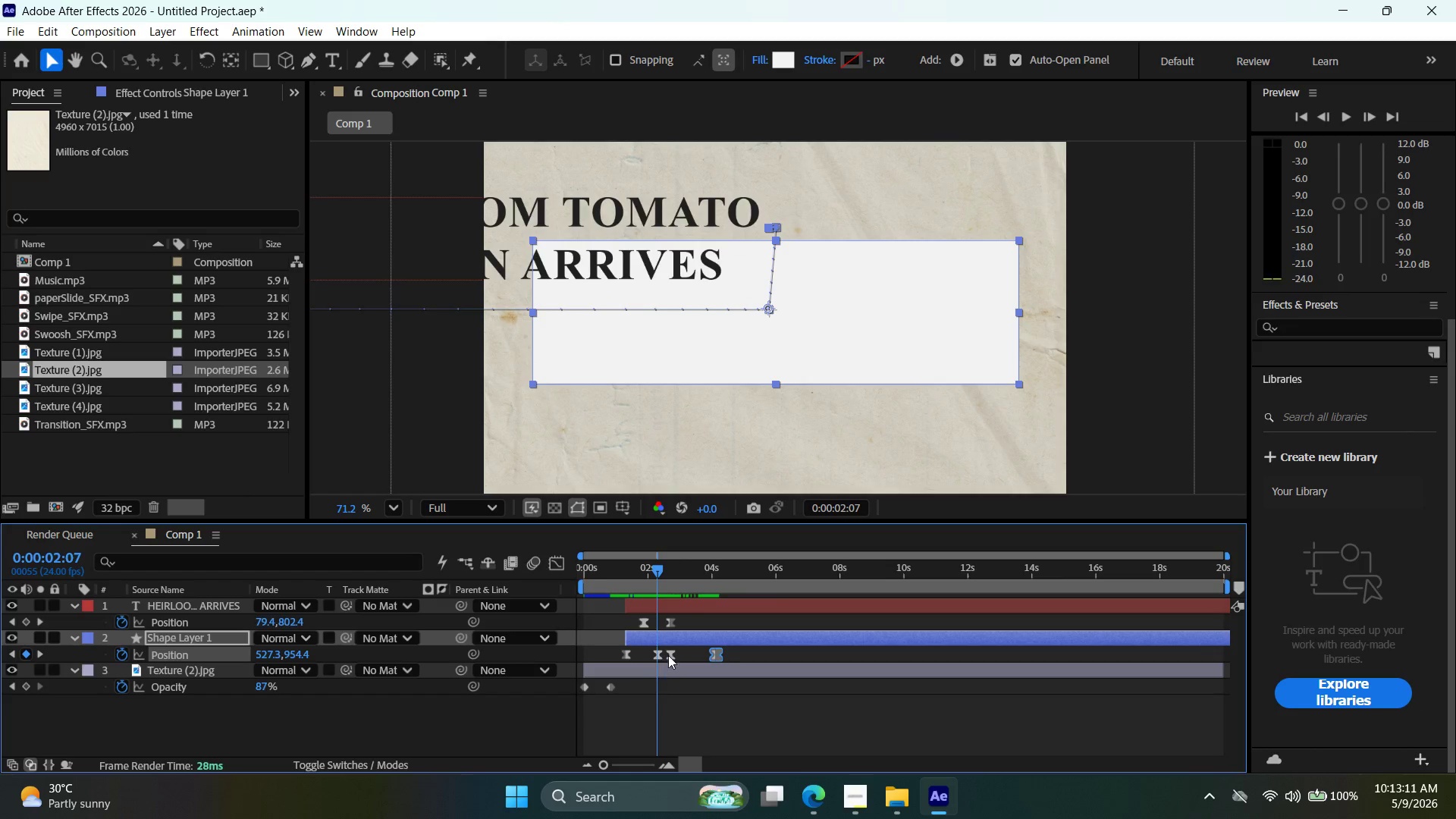 
left_click([669, 654])
 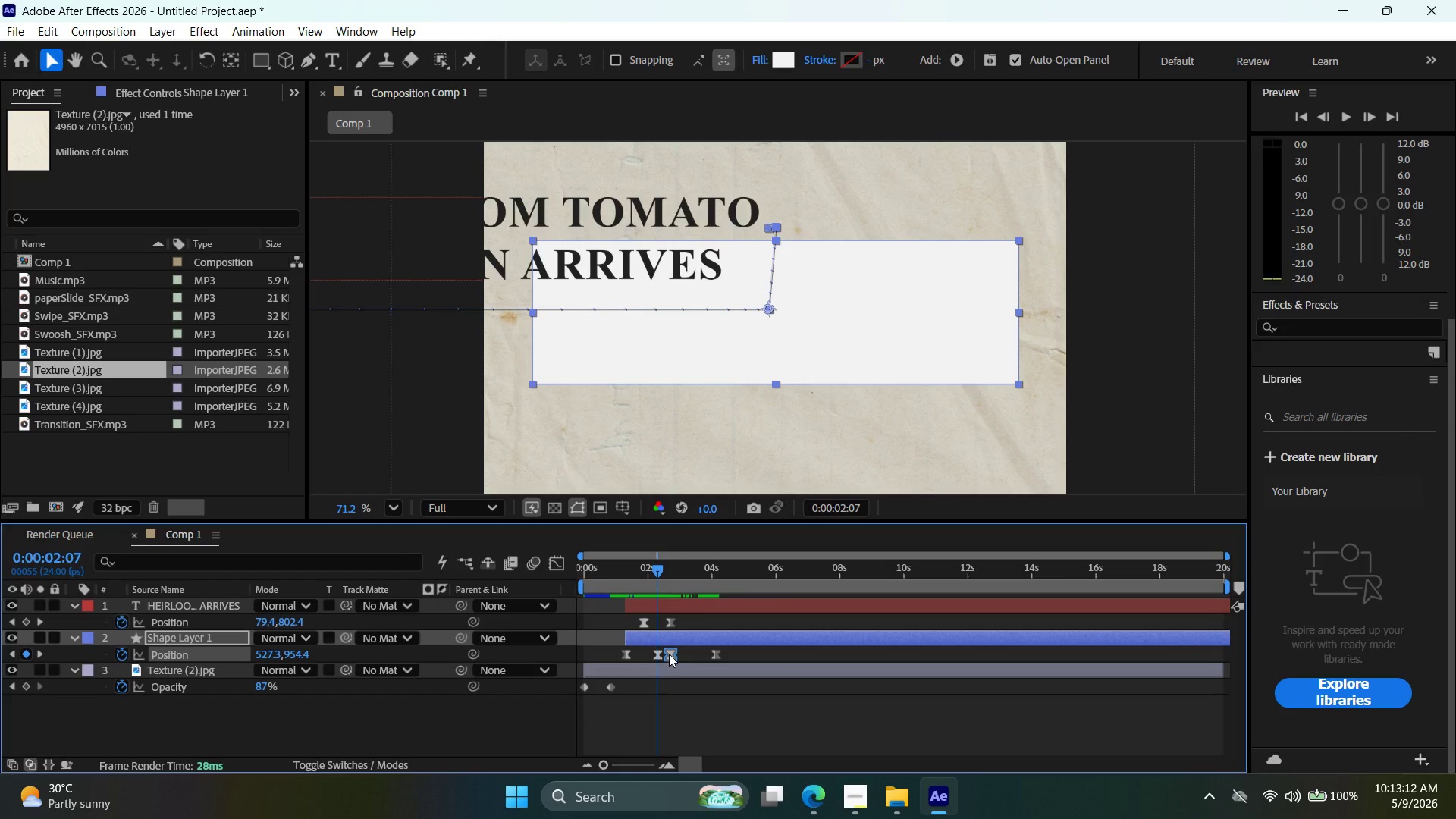 
key(Delete)
 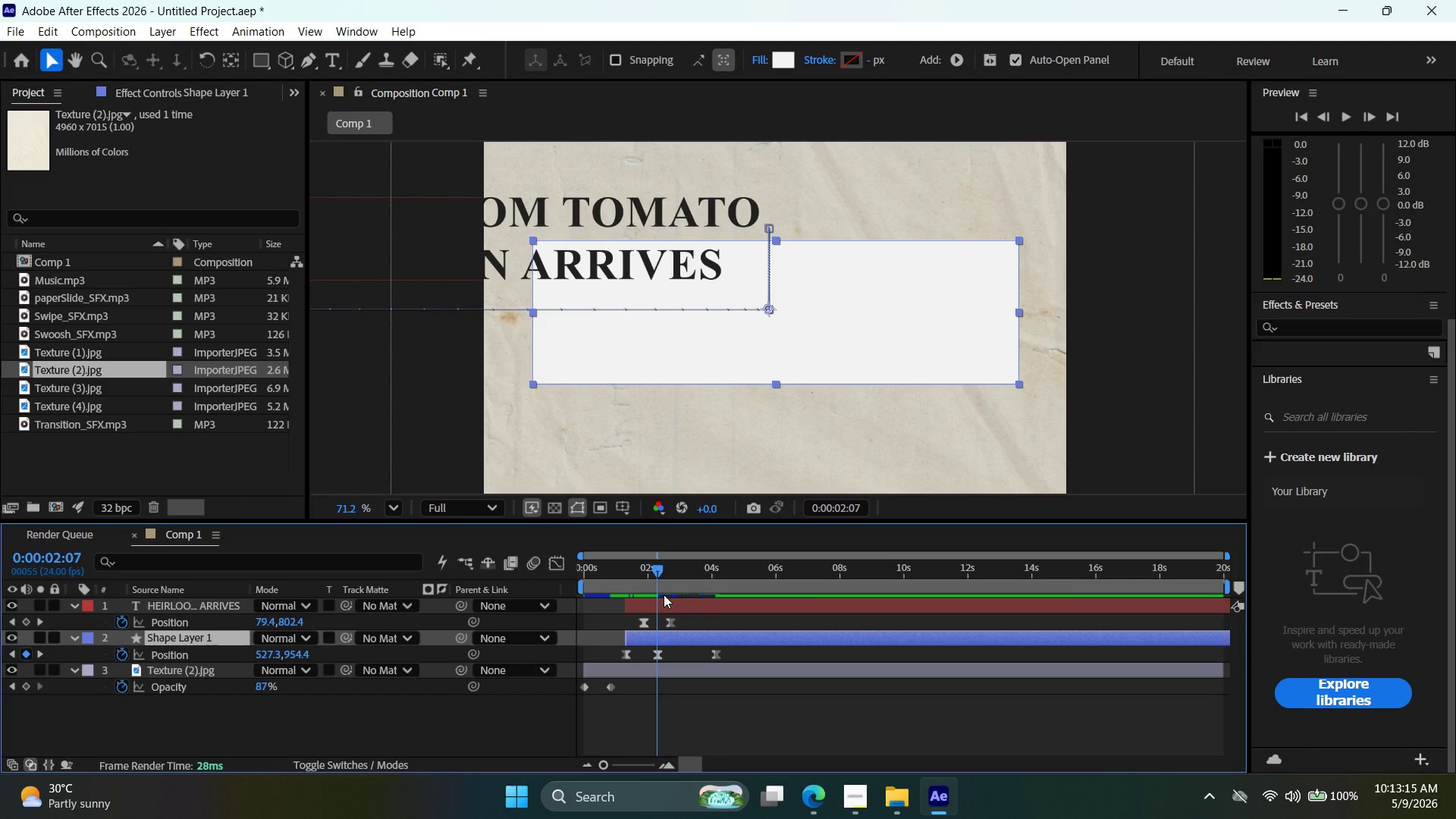 
left_click_drag(start_coordinate=[658, 574], to_coordinate=[659, 578])
 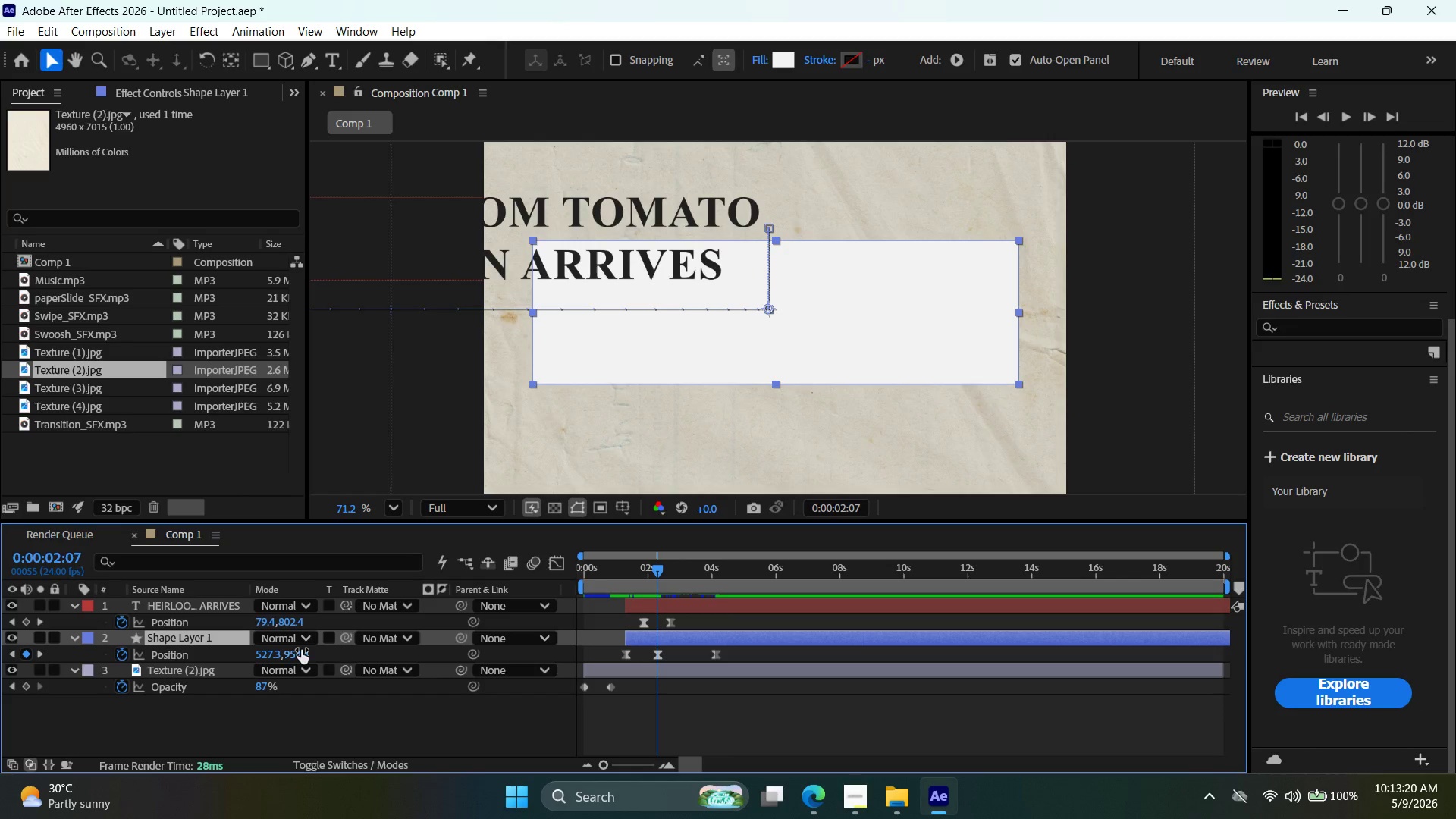 
double_click([303, 650])
 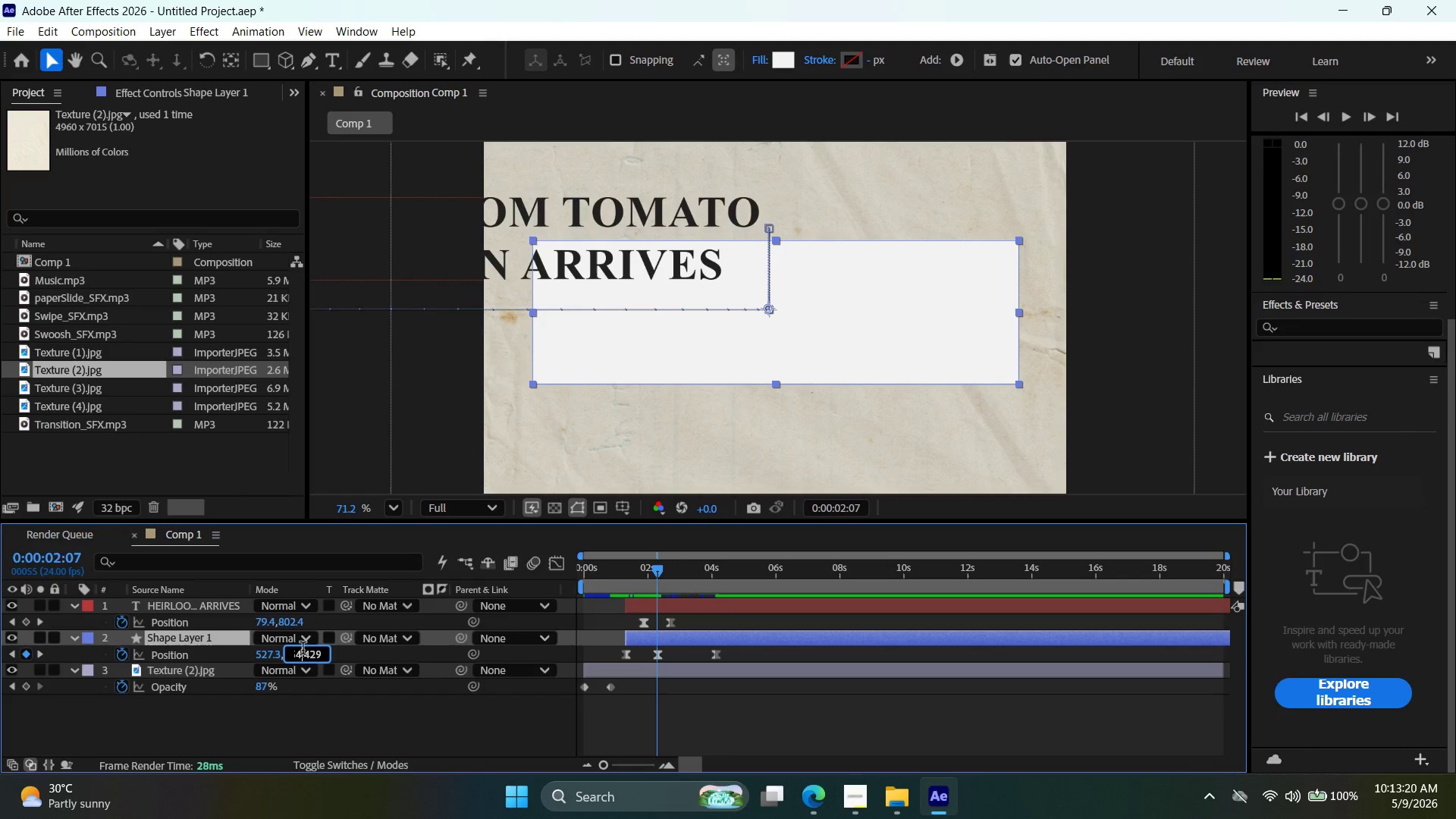 
triple_click([303, 650])
 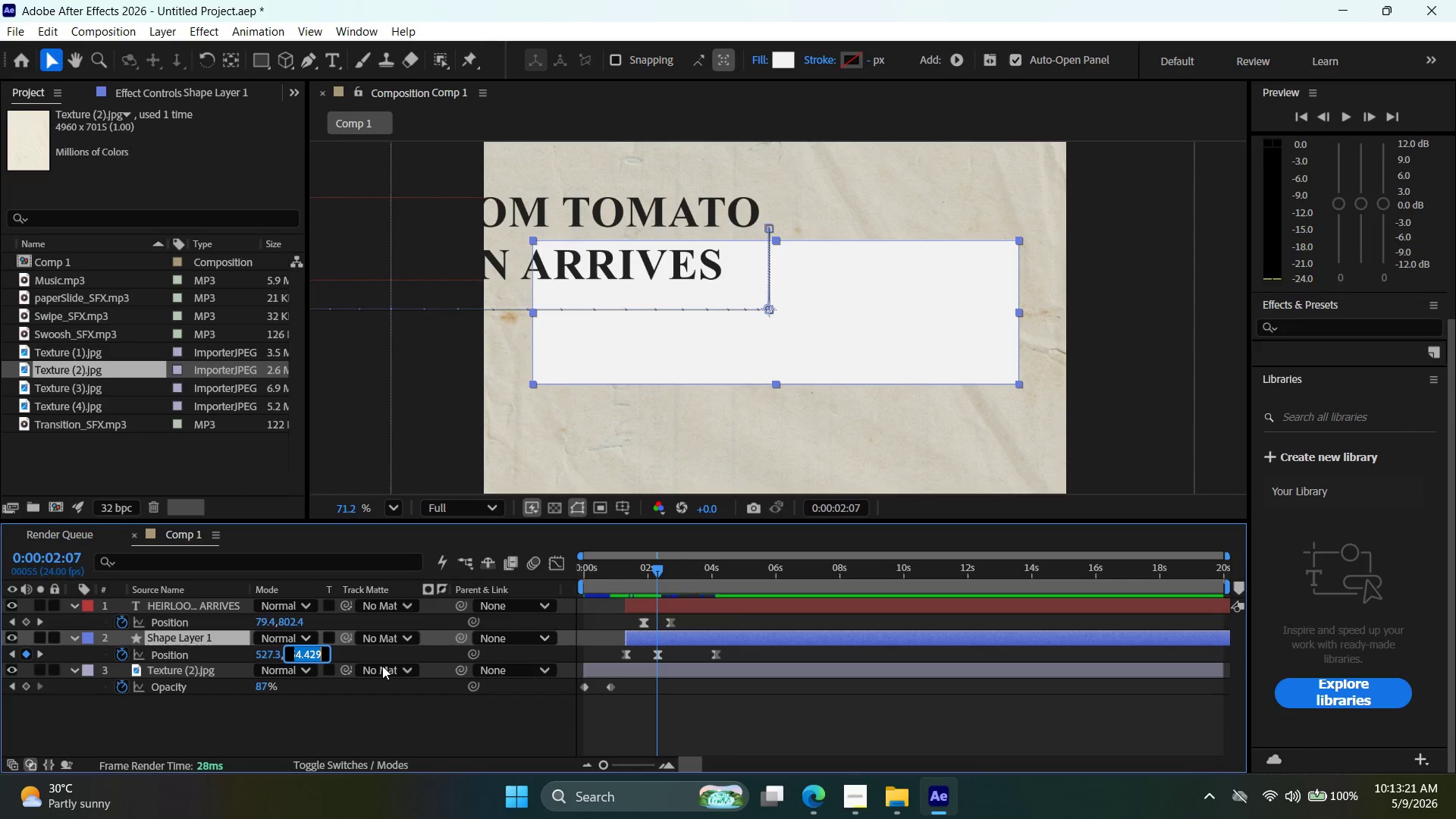 
key(Control+V)
 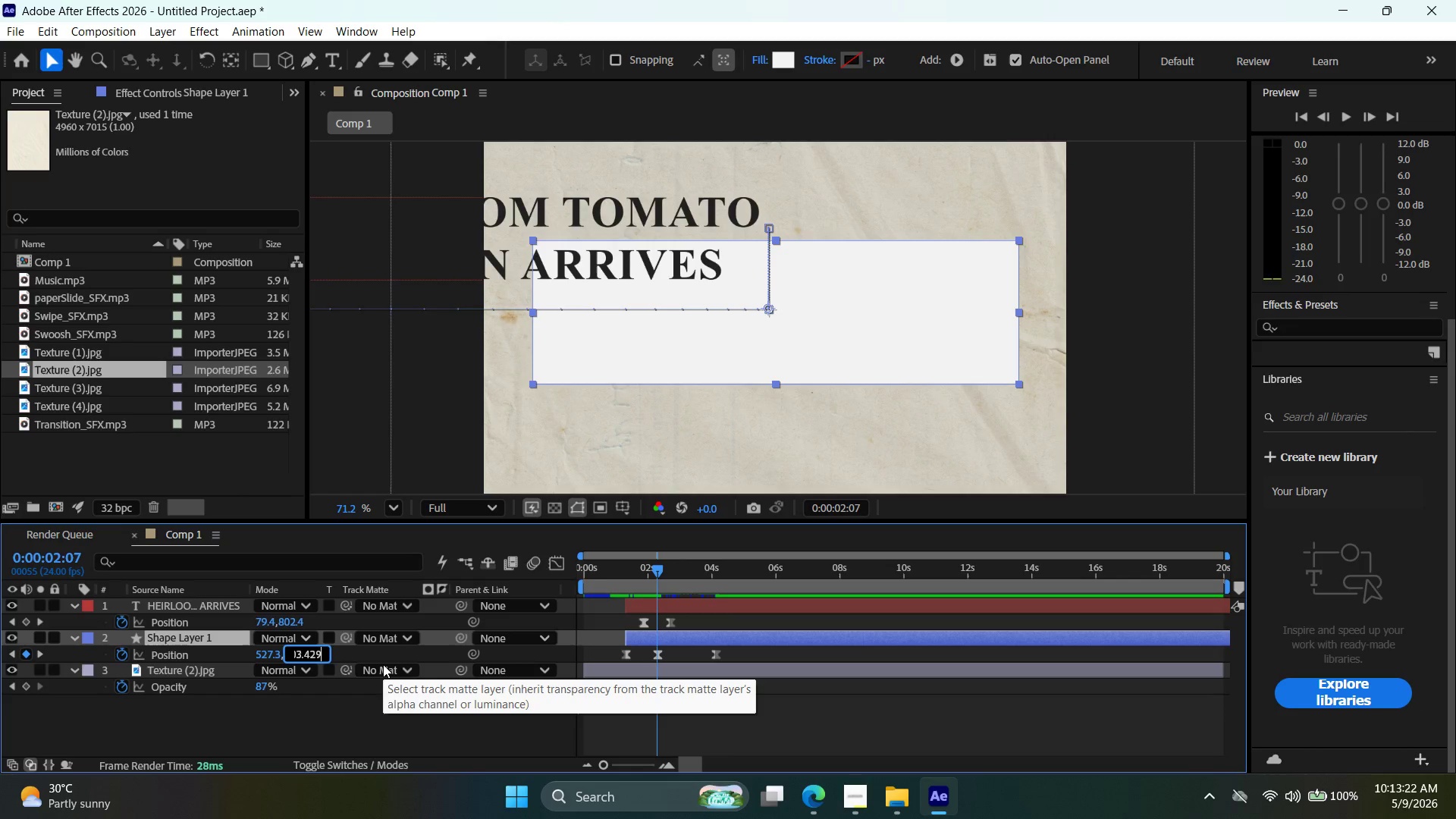 
key(Enter)
 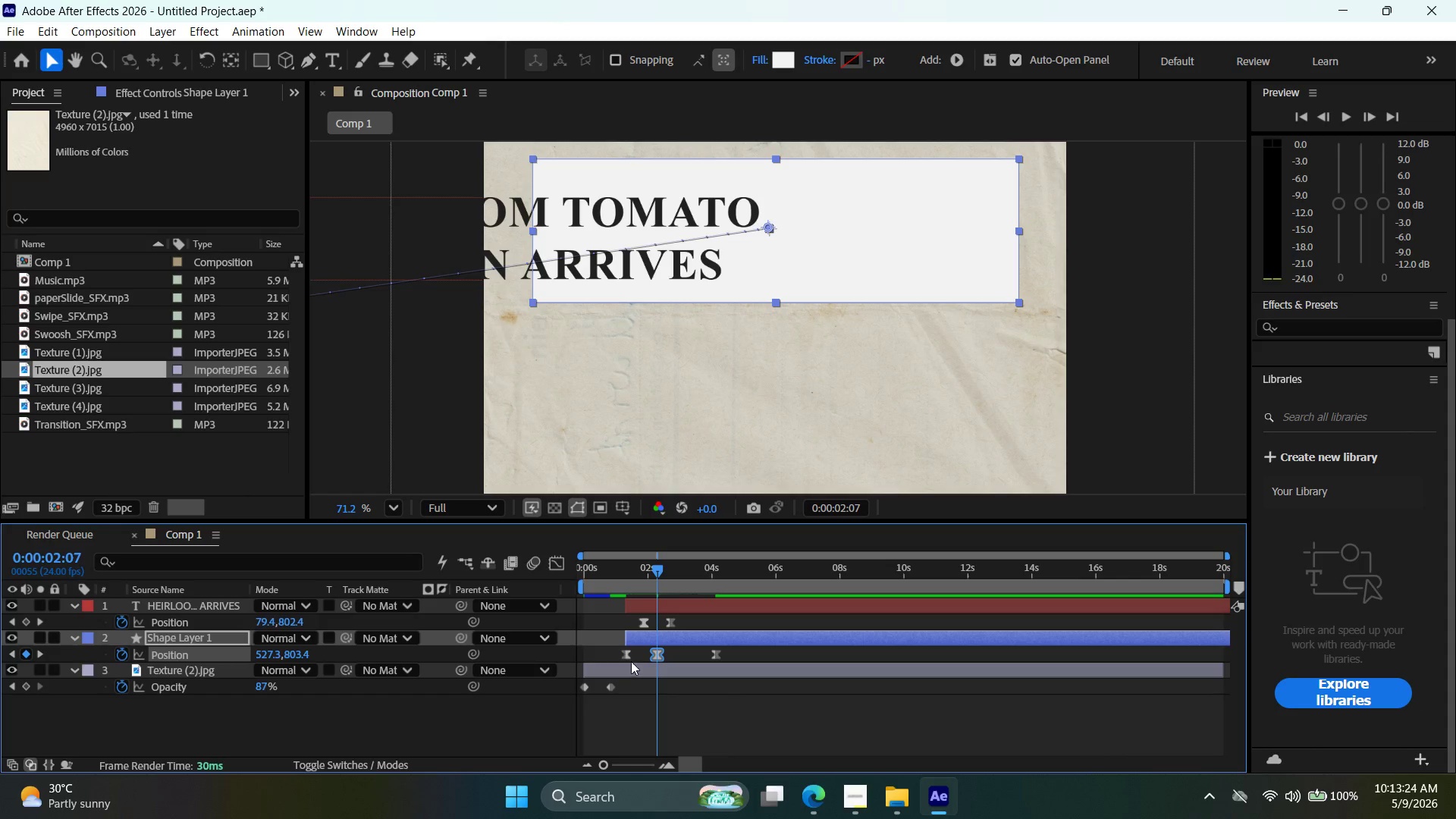 
left_click_drag(start_coordinate=[659, 573], to_coordinate=[629, 580])
 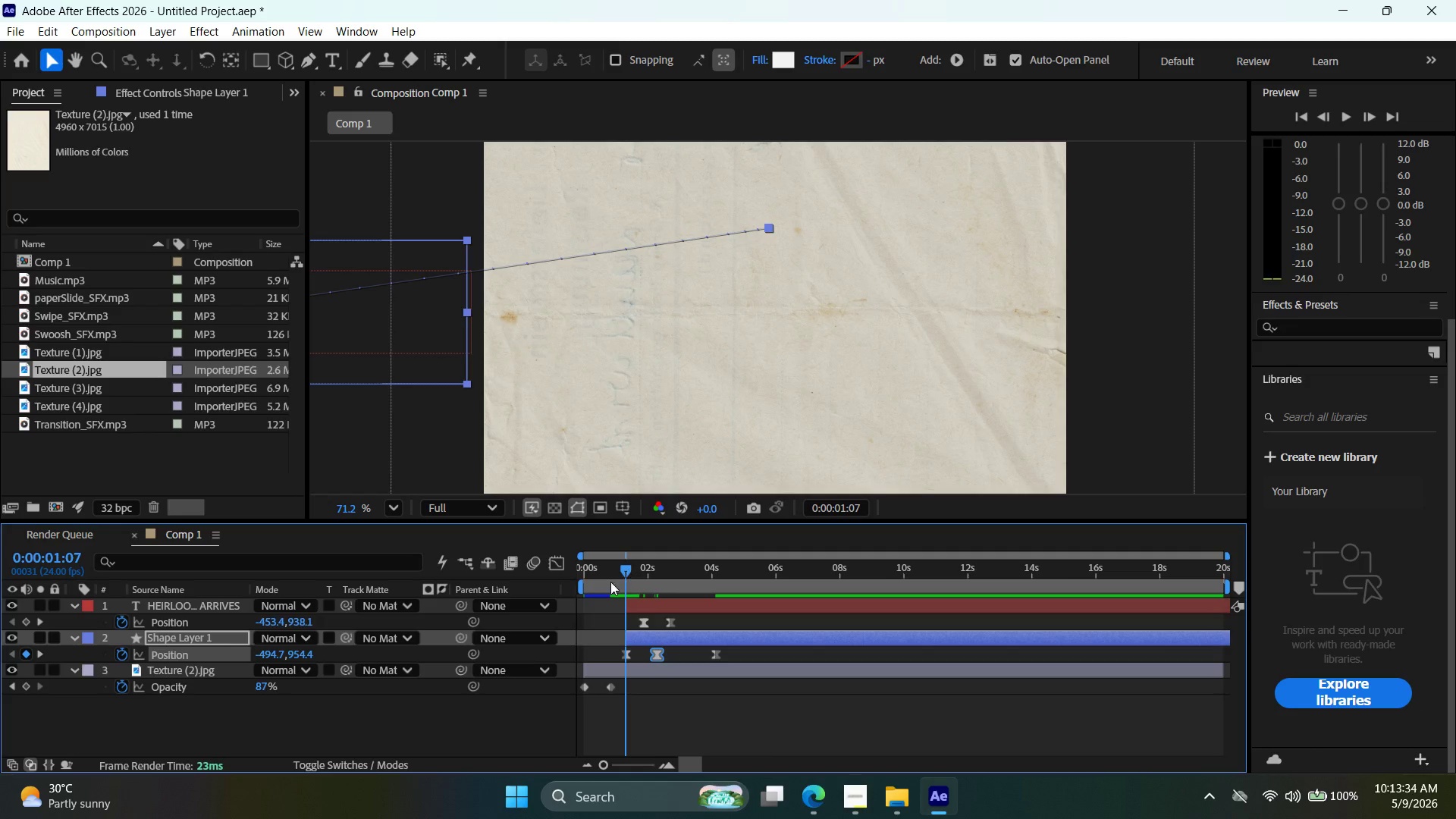 
double_click([306, 651])
 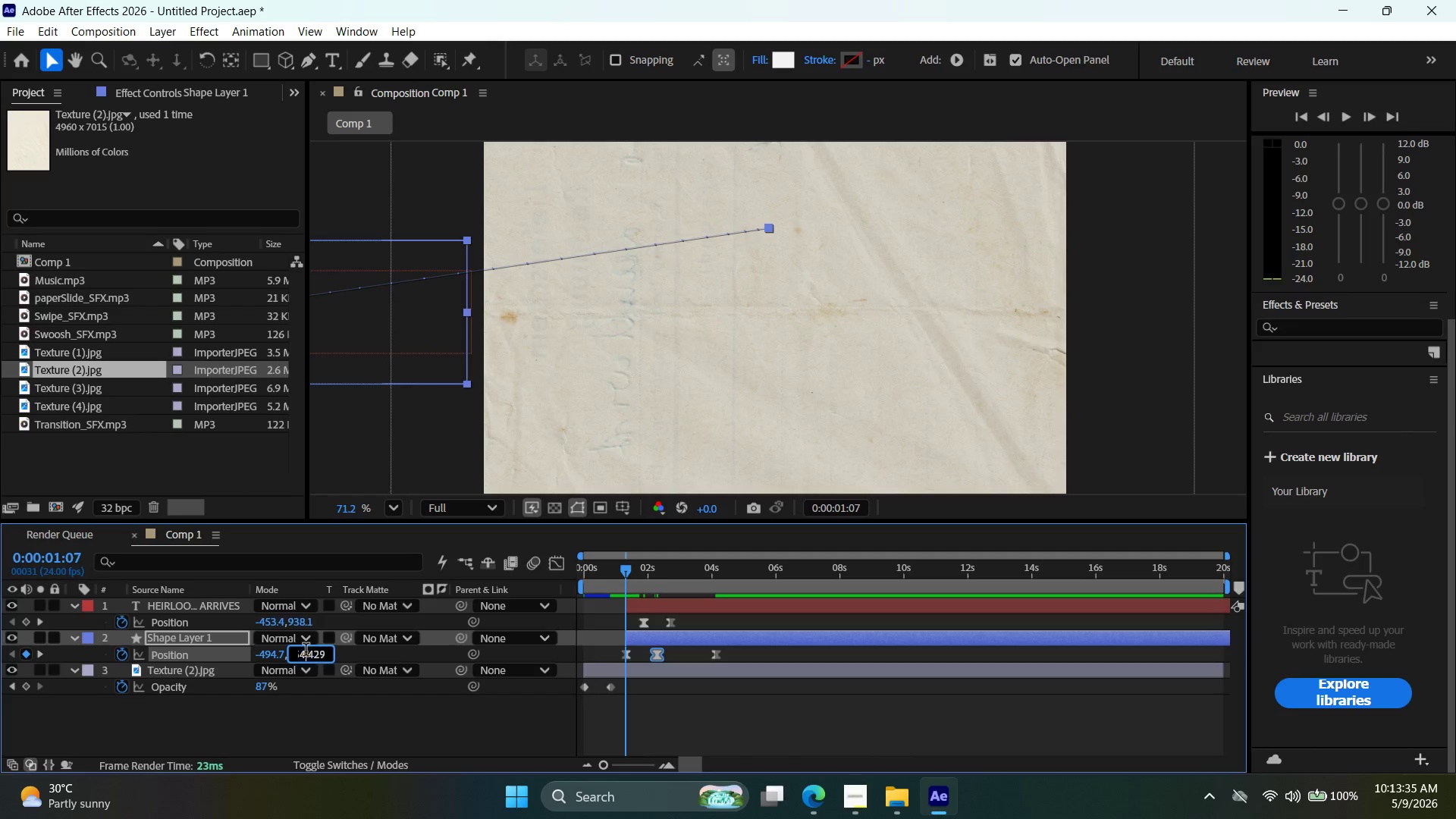 
triple_click([306, 651])
 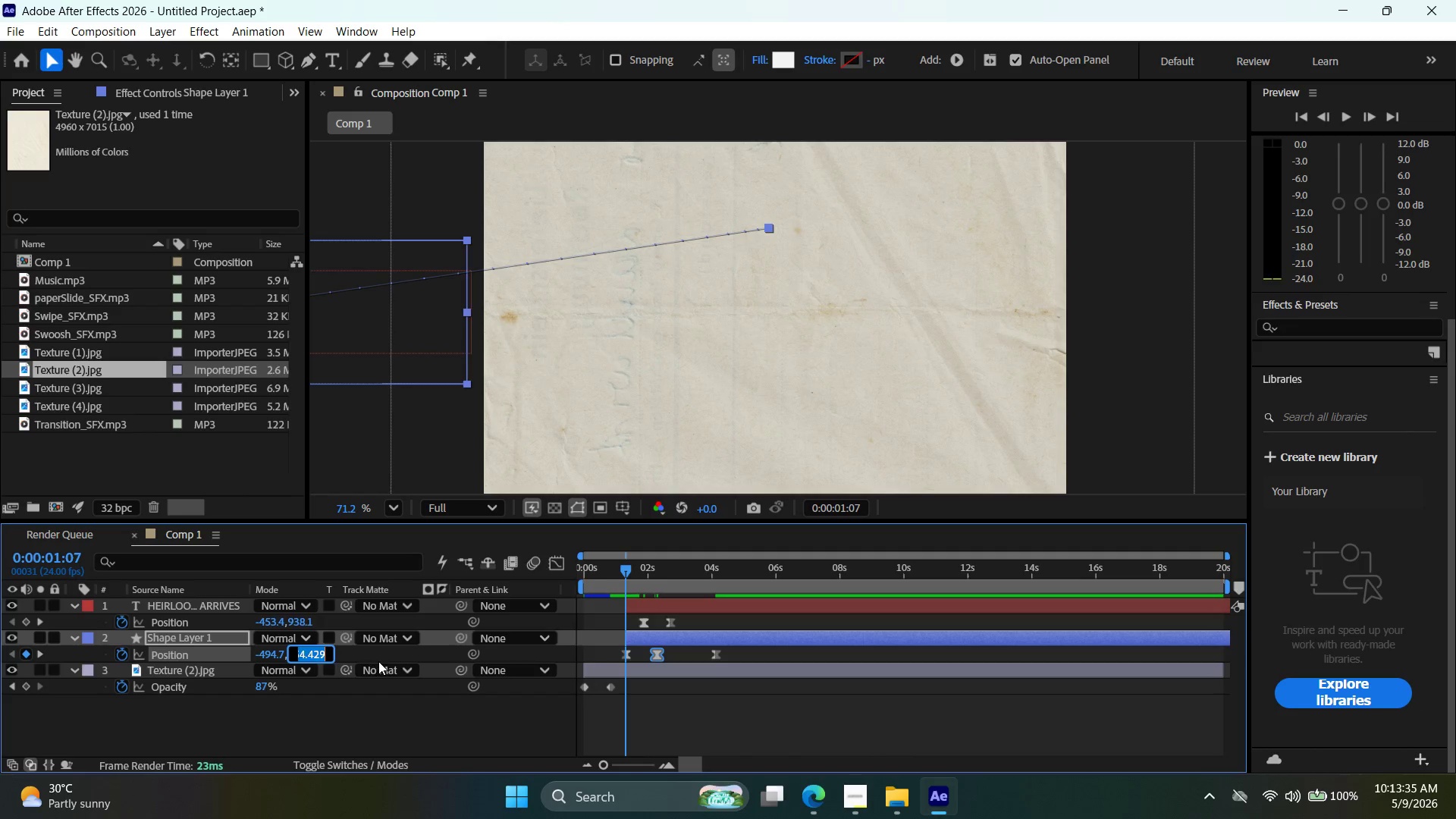 
key(Control+ControlLeft)
 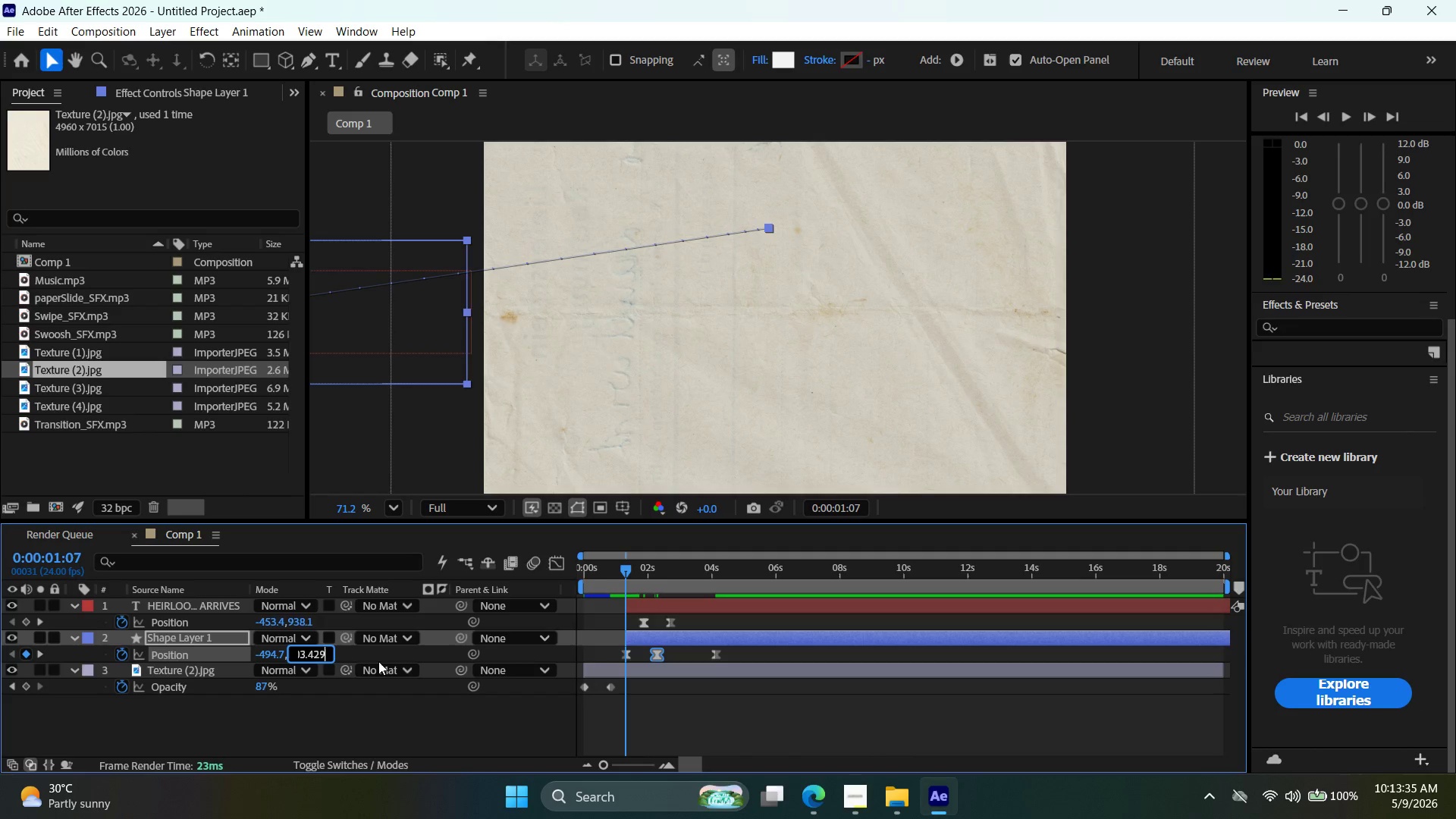 
key(Control+V)
 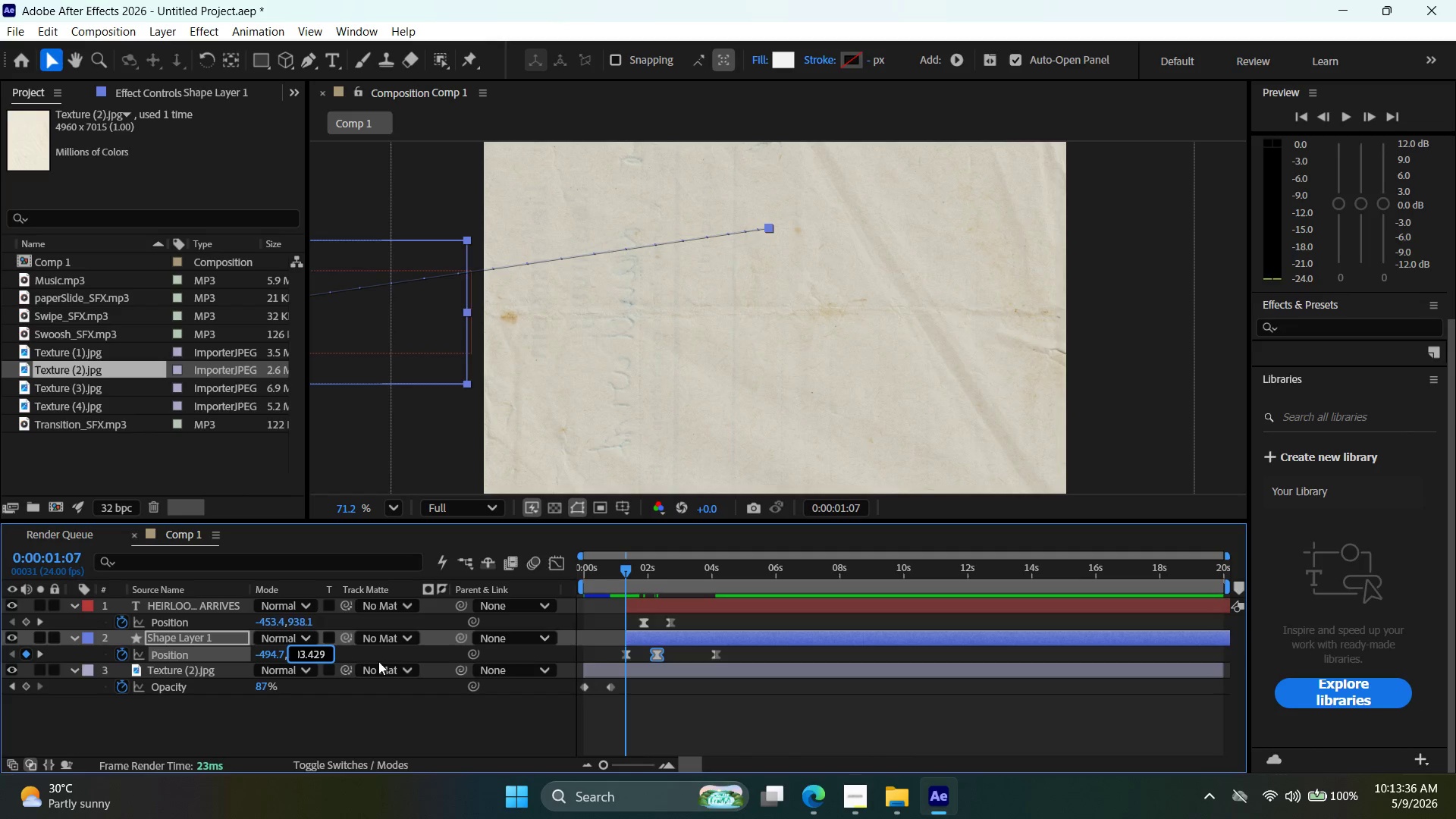 
key(Enter)
 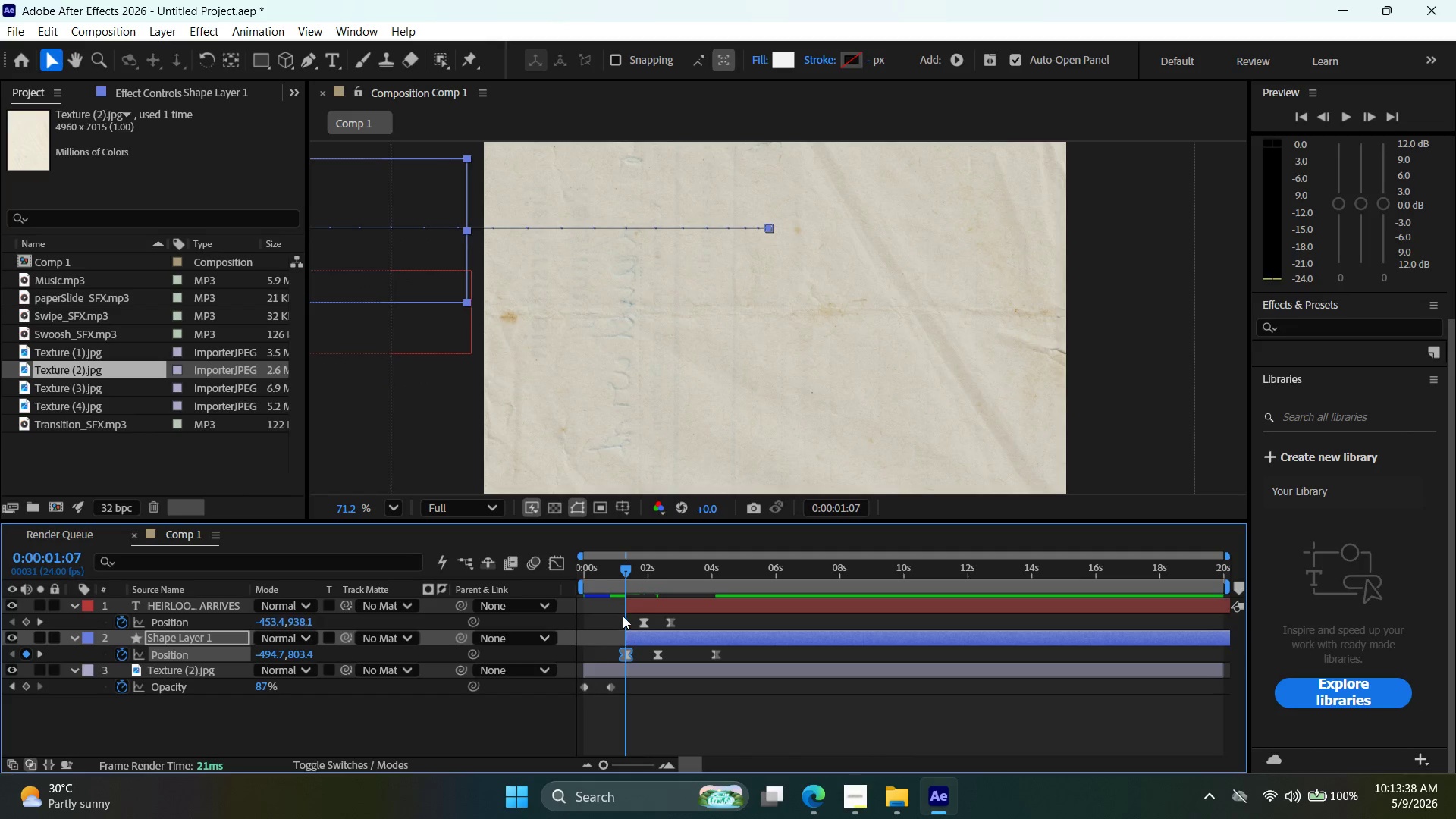 
left_click_drag(start_coordinate=[629, 570], to_coordinate=[689, 564])
 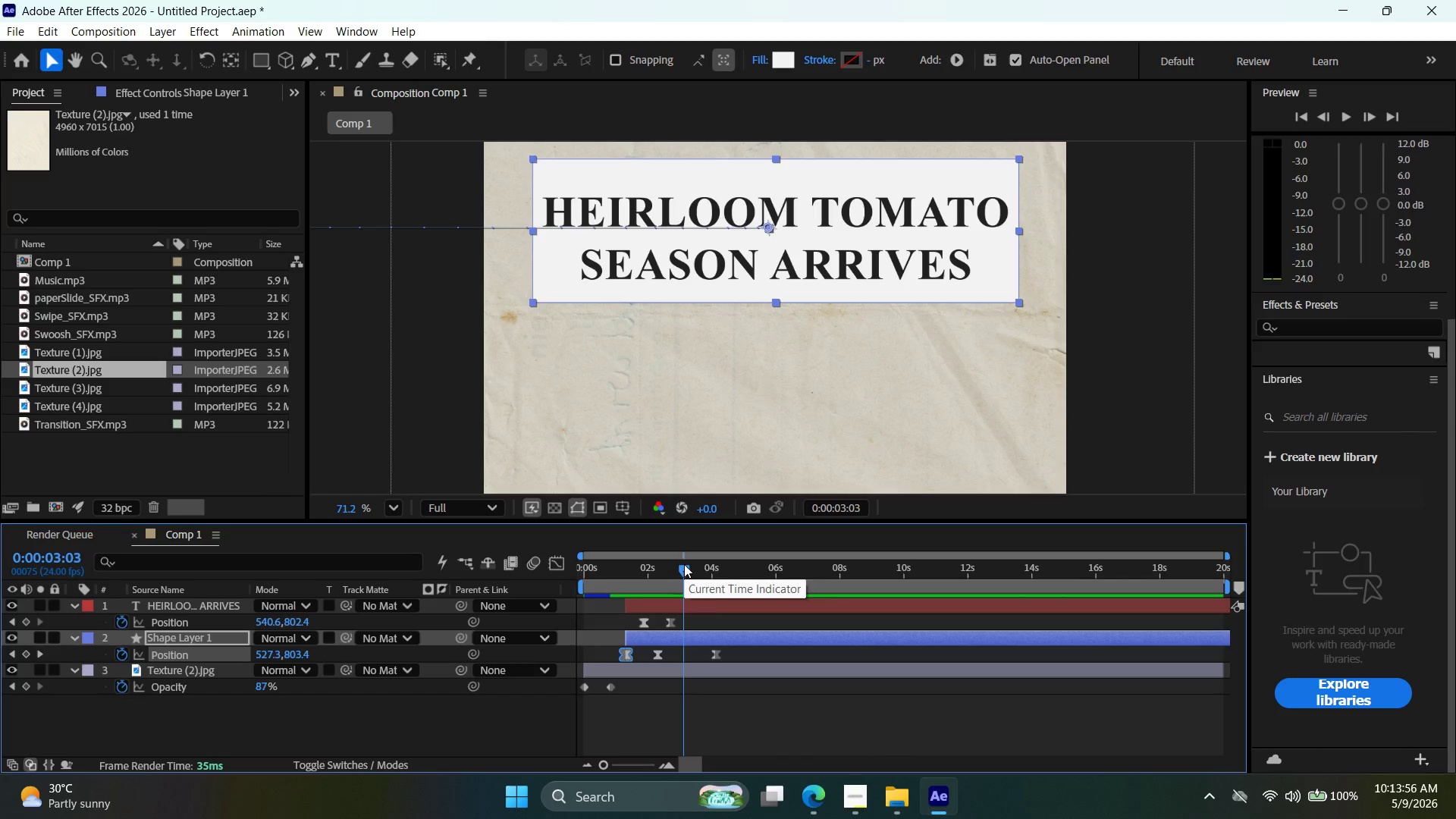 
wait(7.42)
 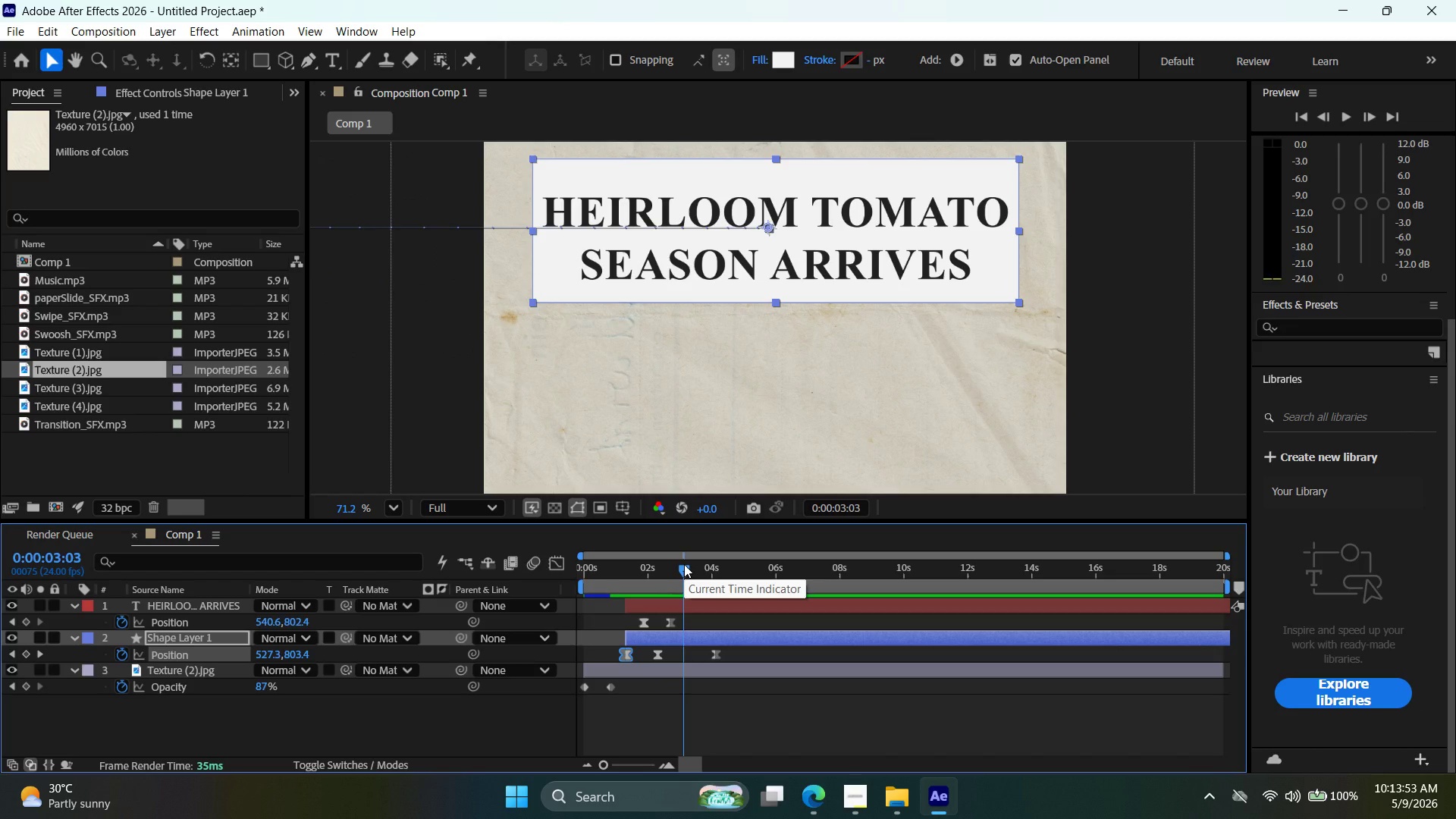 
left_click([1310, 118])
 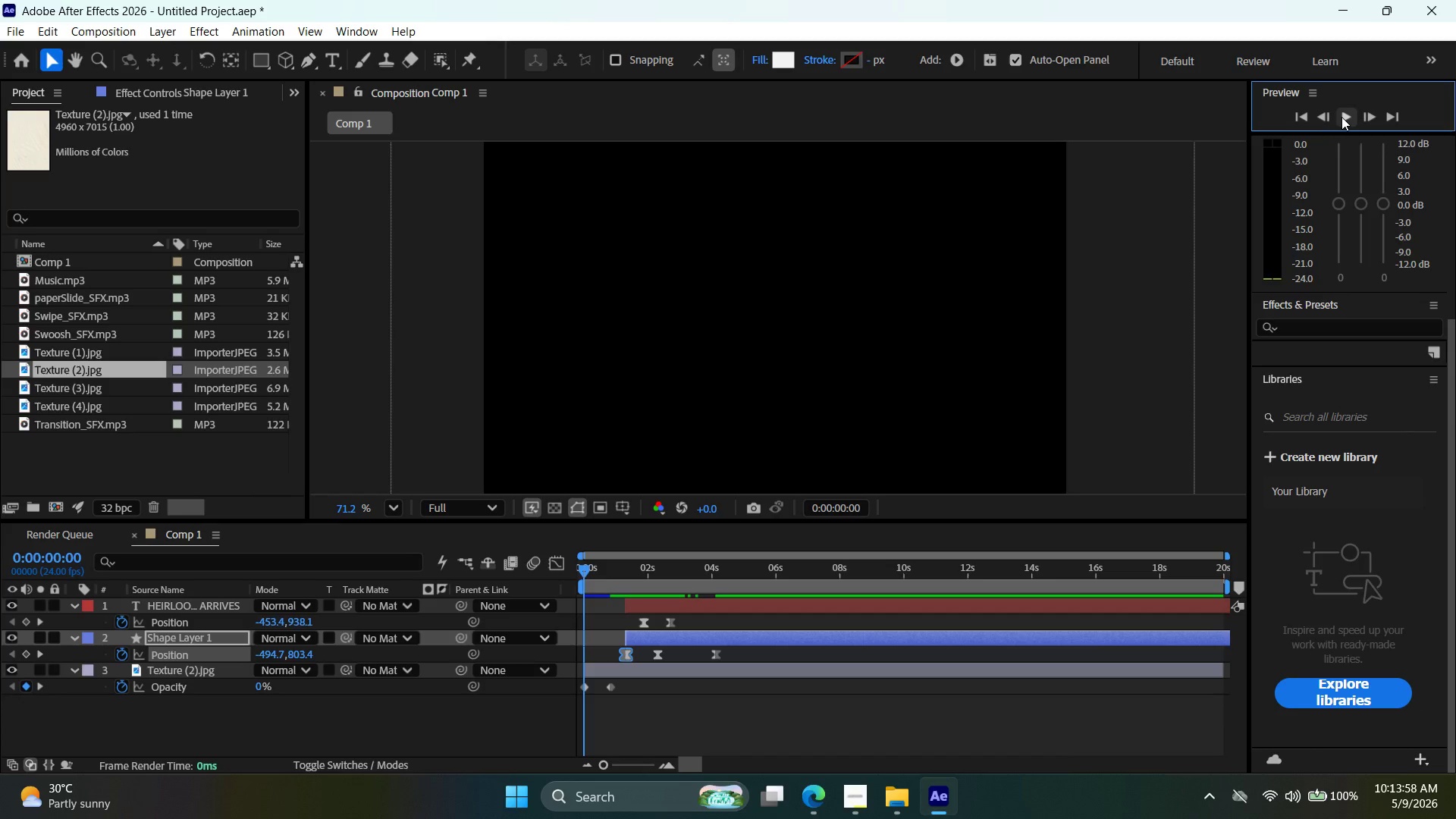 
left_click([1342, 117])
 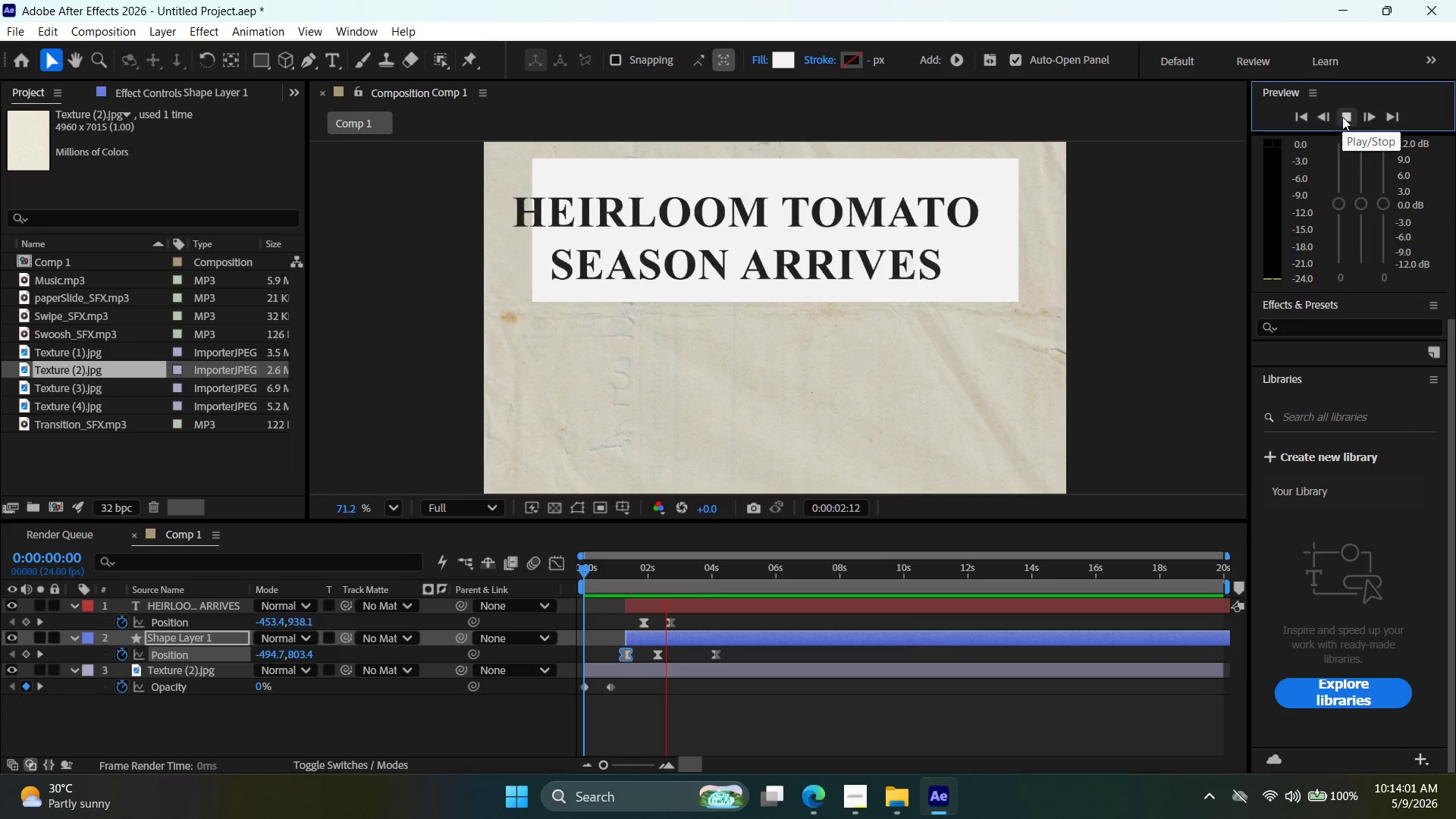 
left_click([1342, 117])
 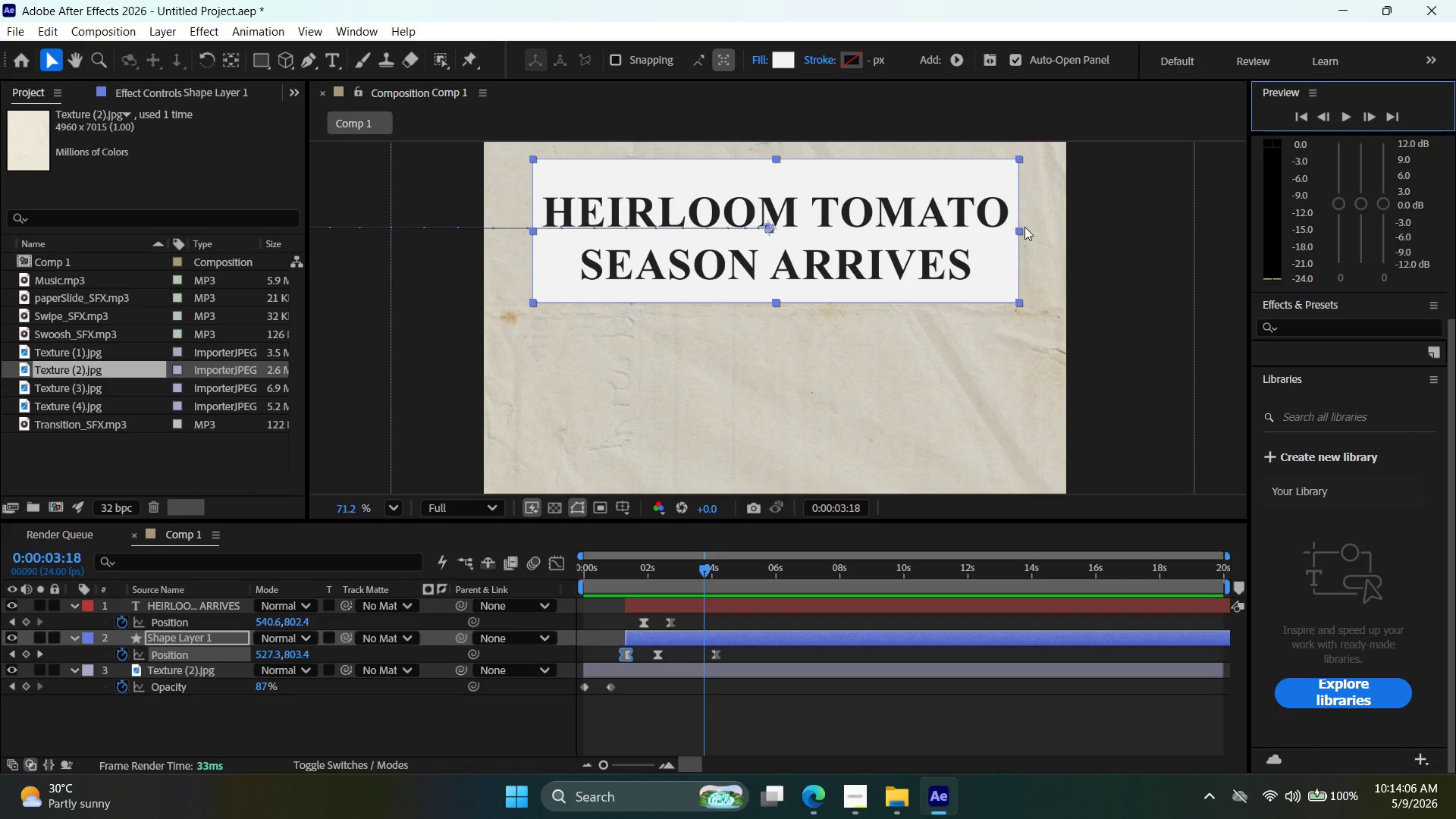 
left_click([1017, 231])
 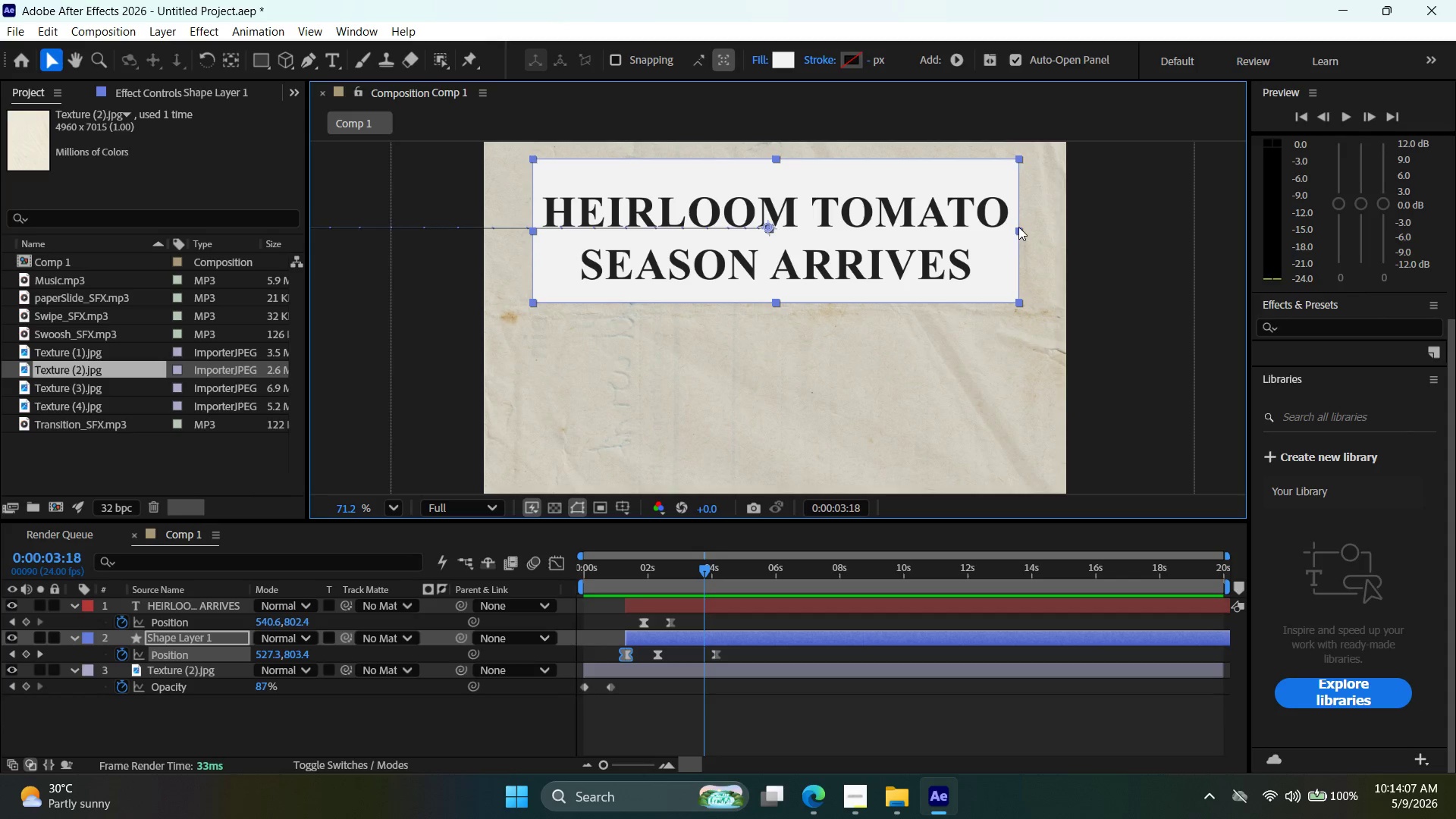 
left_click_drag(start_coordinate=[1018, 227], to_coordinate=[1030, 227])
 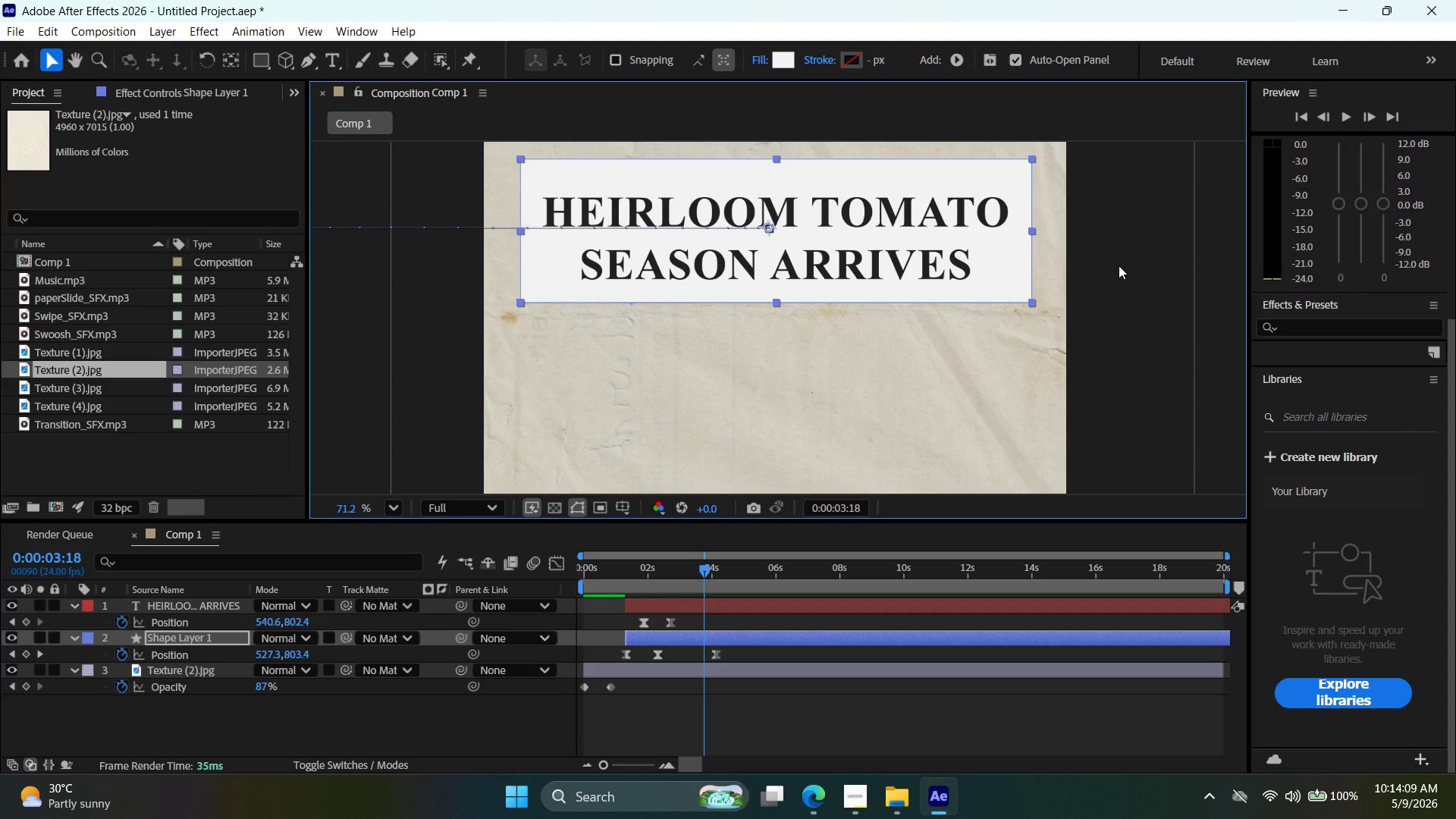 
left_click([1119, 265])
 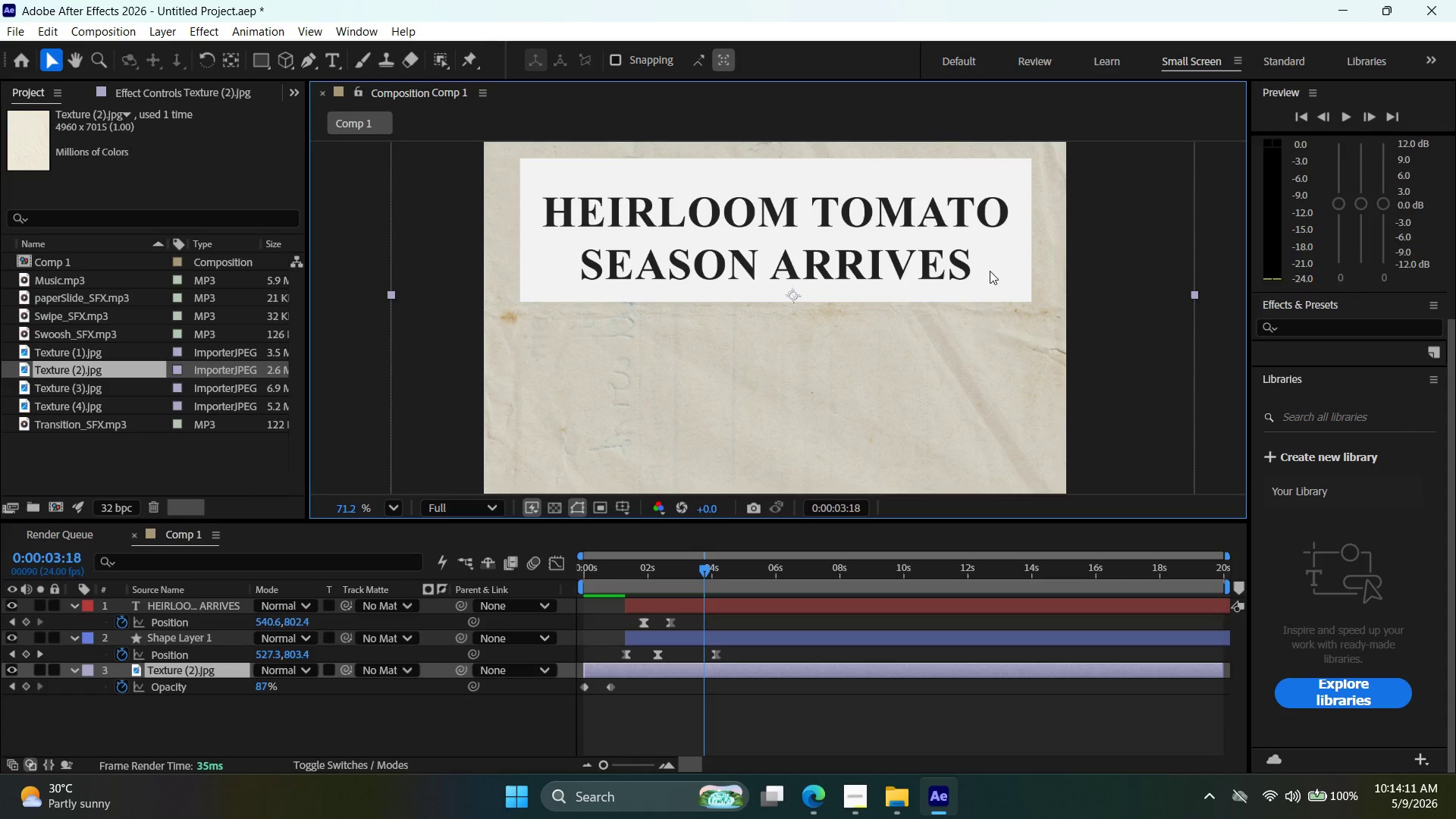 
double_click([1011, 297])
 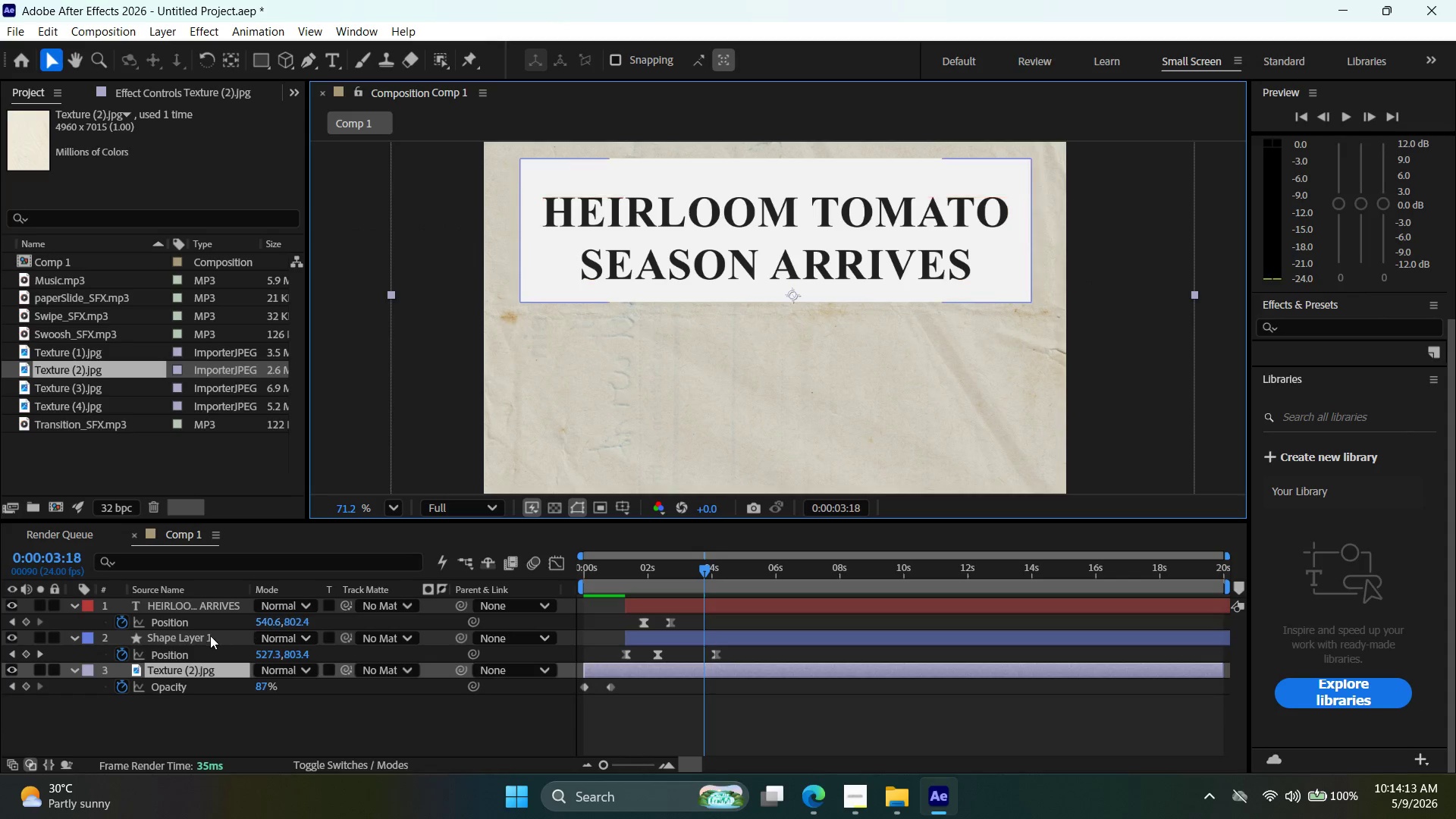 
left_click([214, 627])
 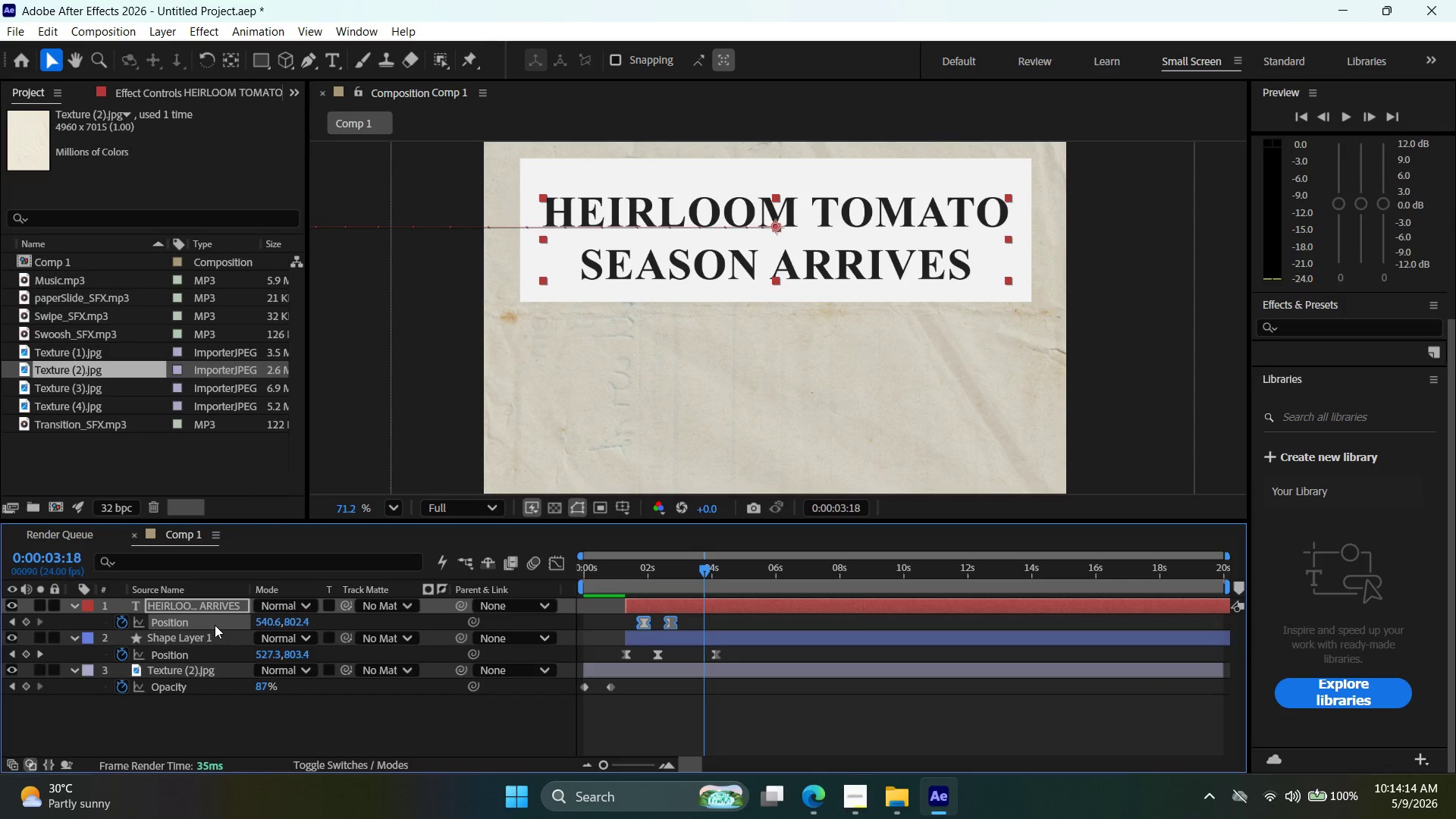 
key(P)
 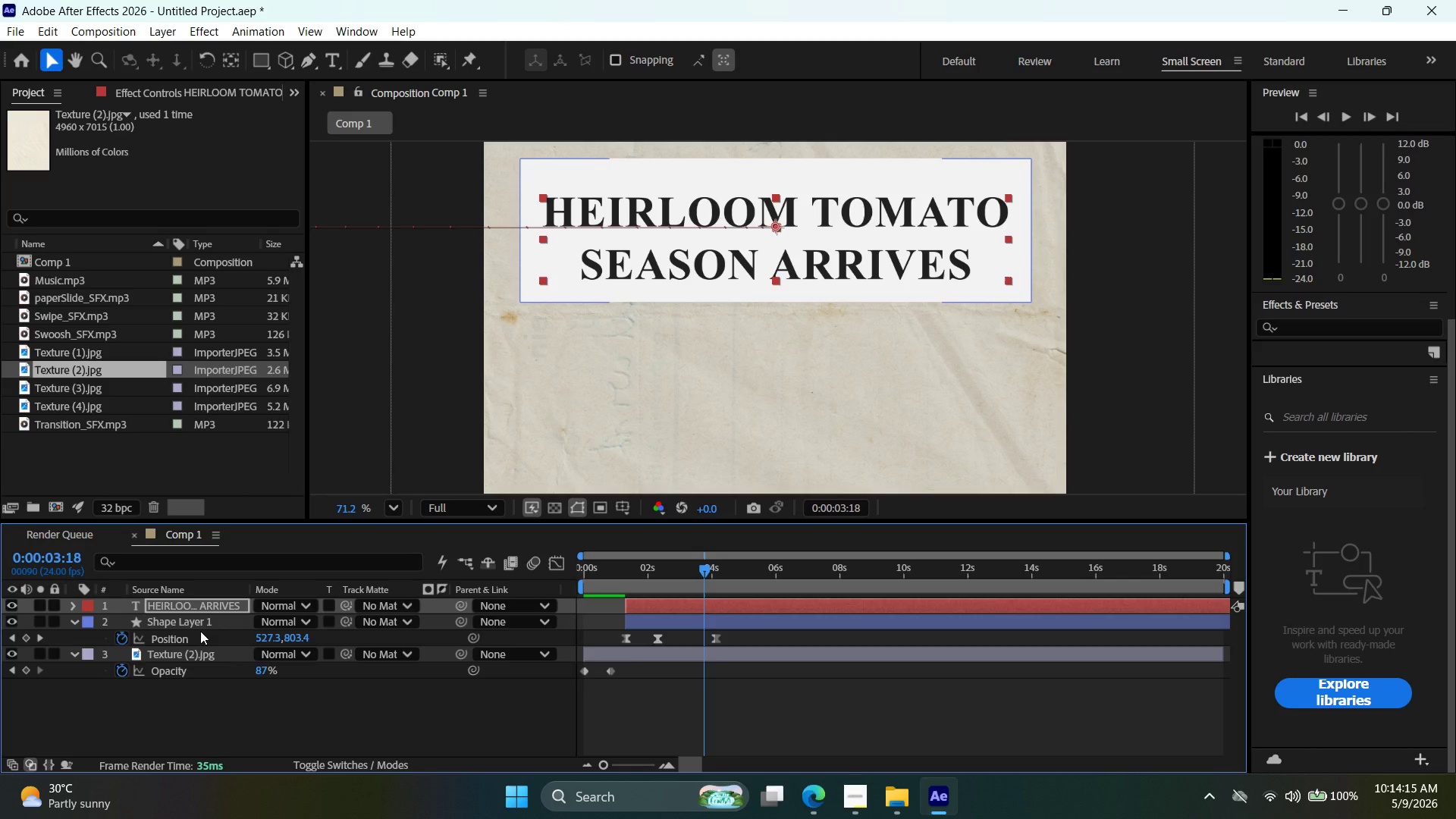 
type(pt)
 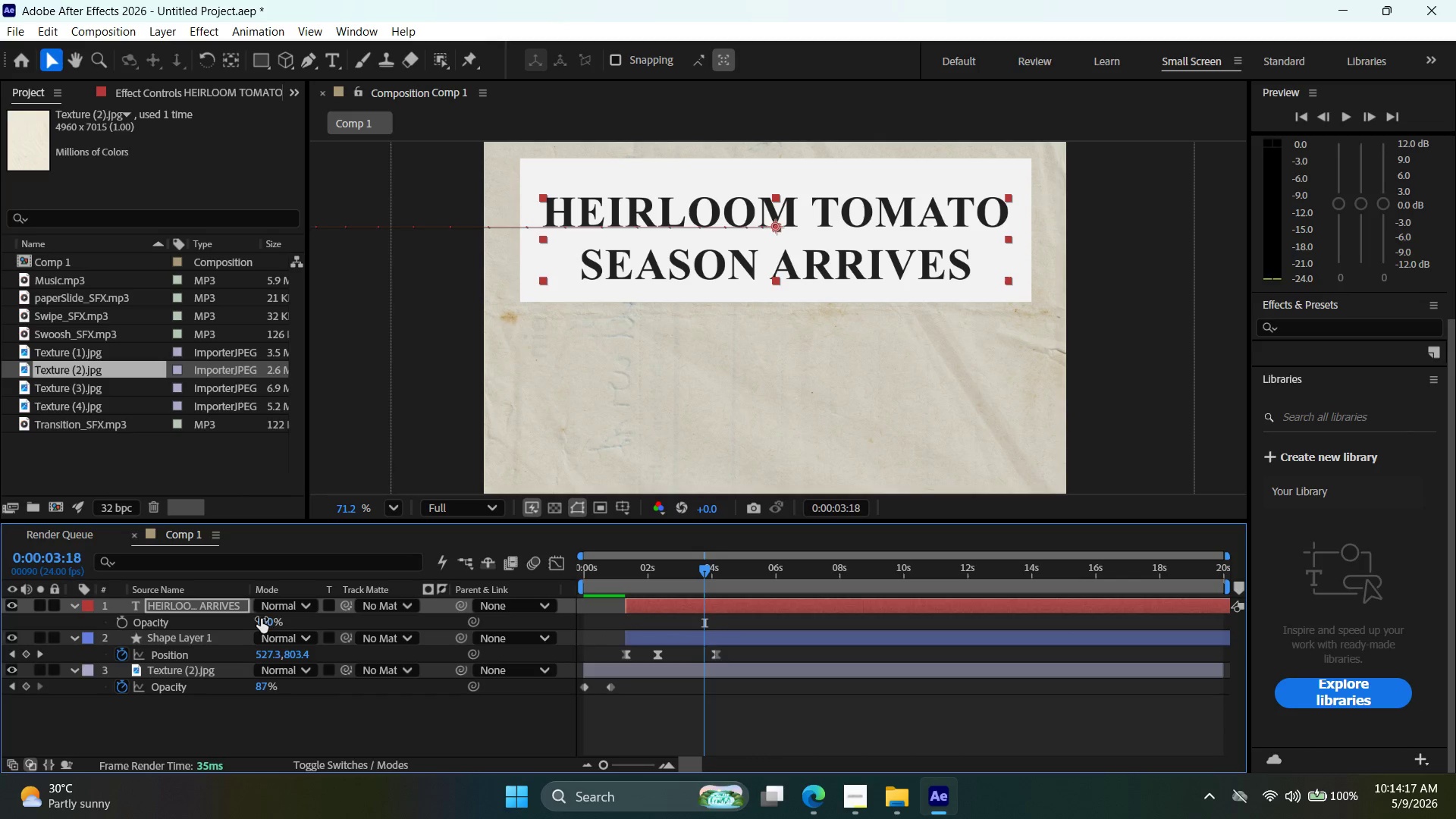 
left_click_drag(start_coordinate=[265, 618], to_coordinate=[234, 619])
 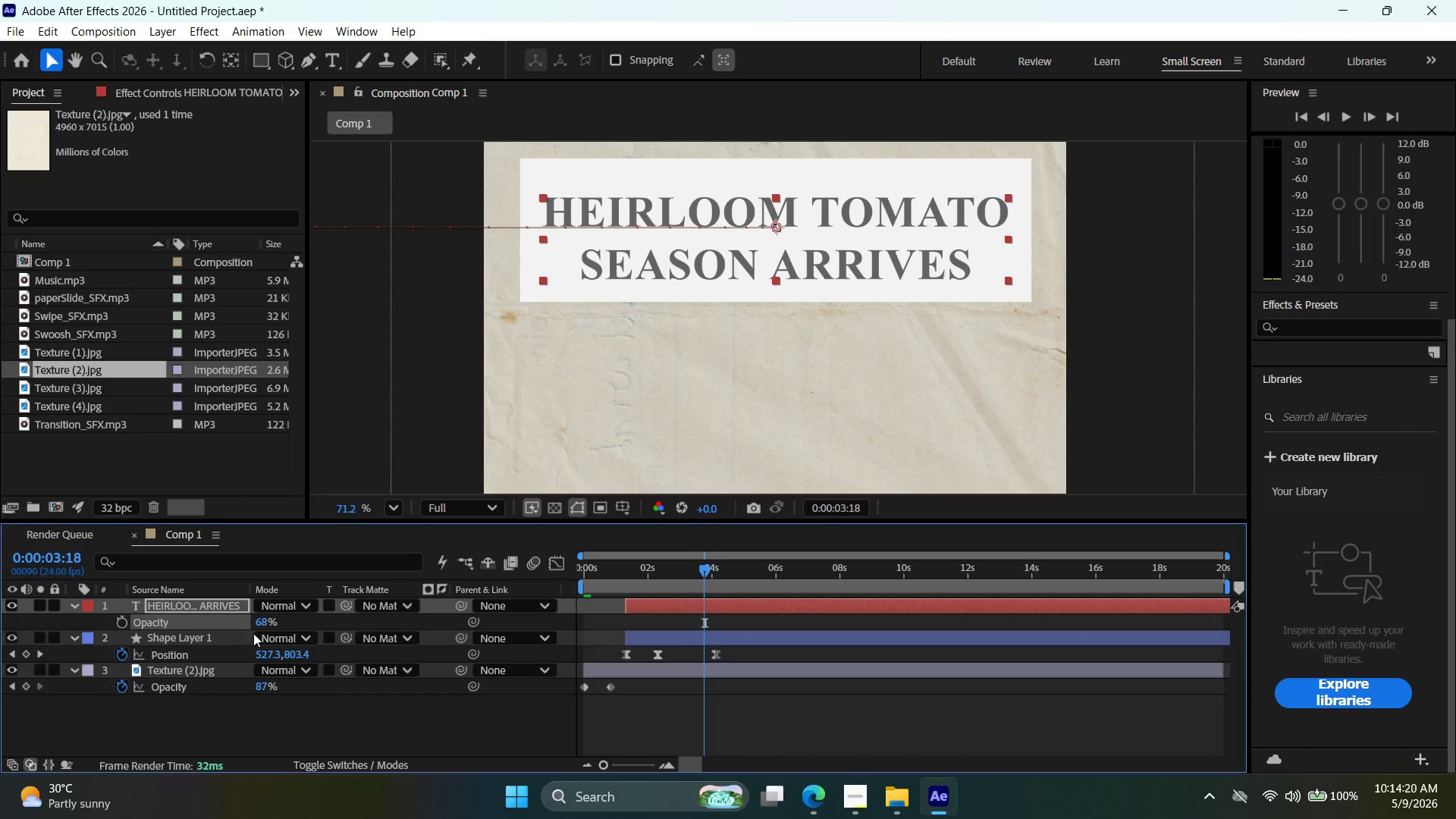 
key(Control+Z)
 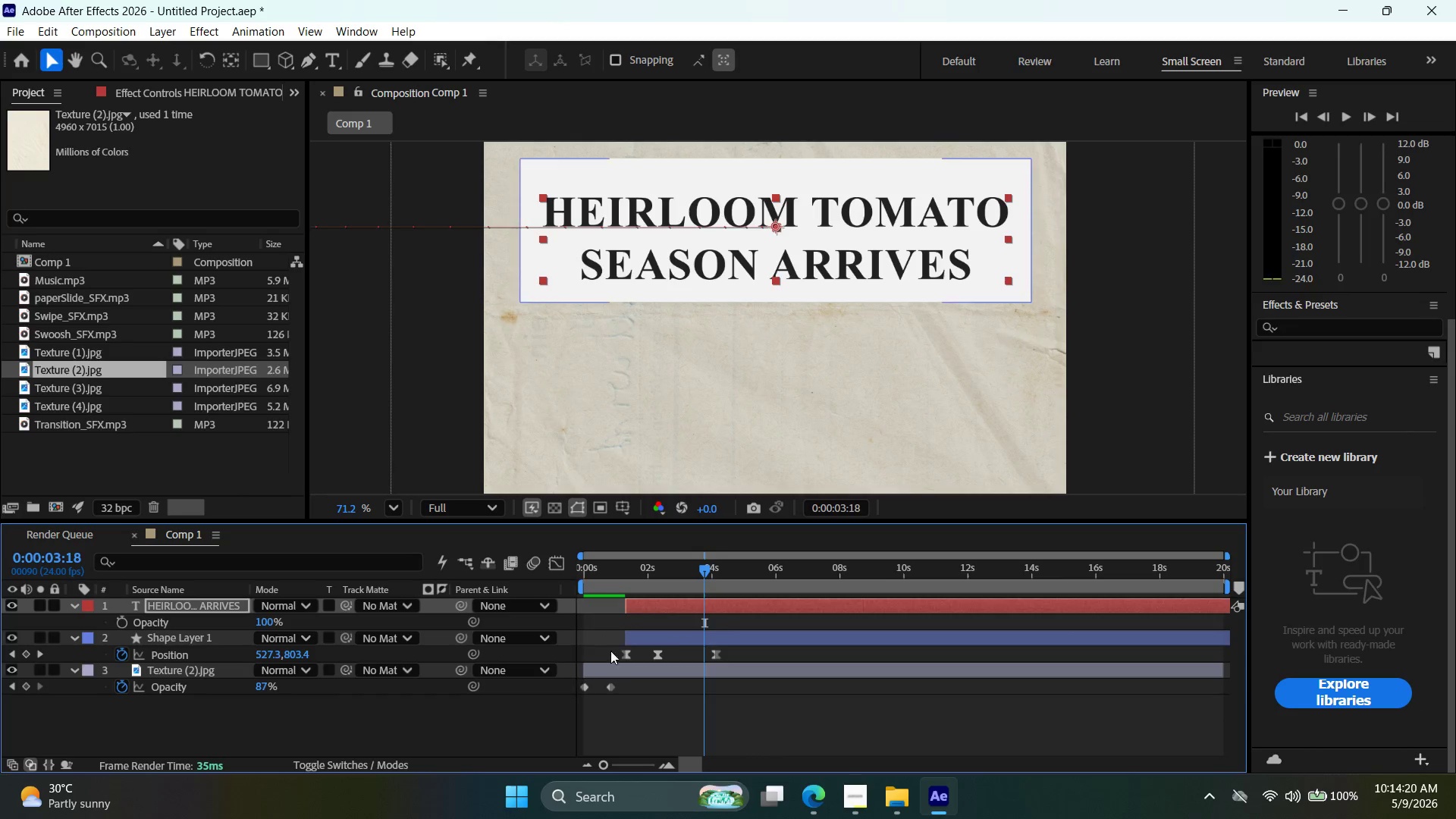 
left_click([671, 635])
 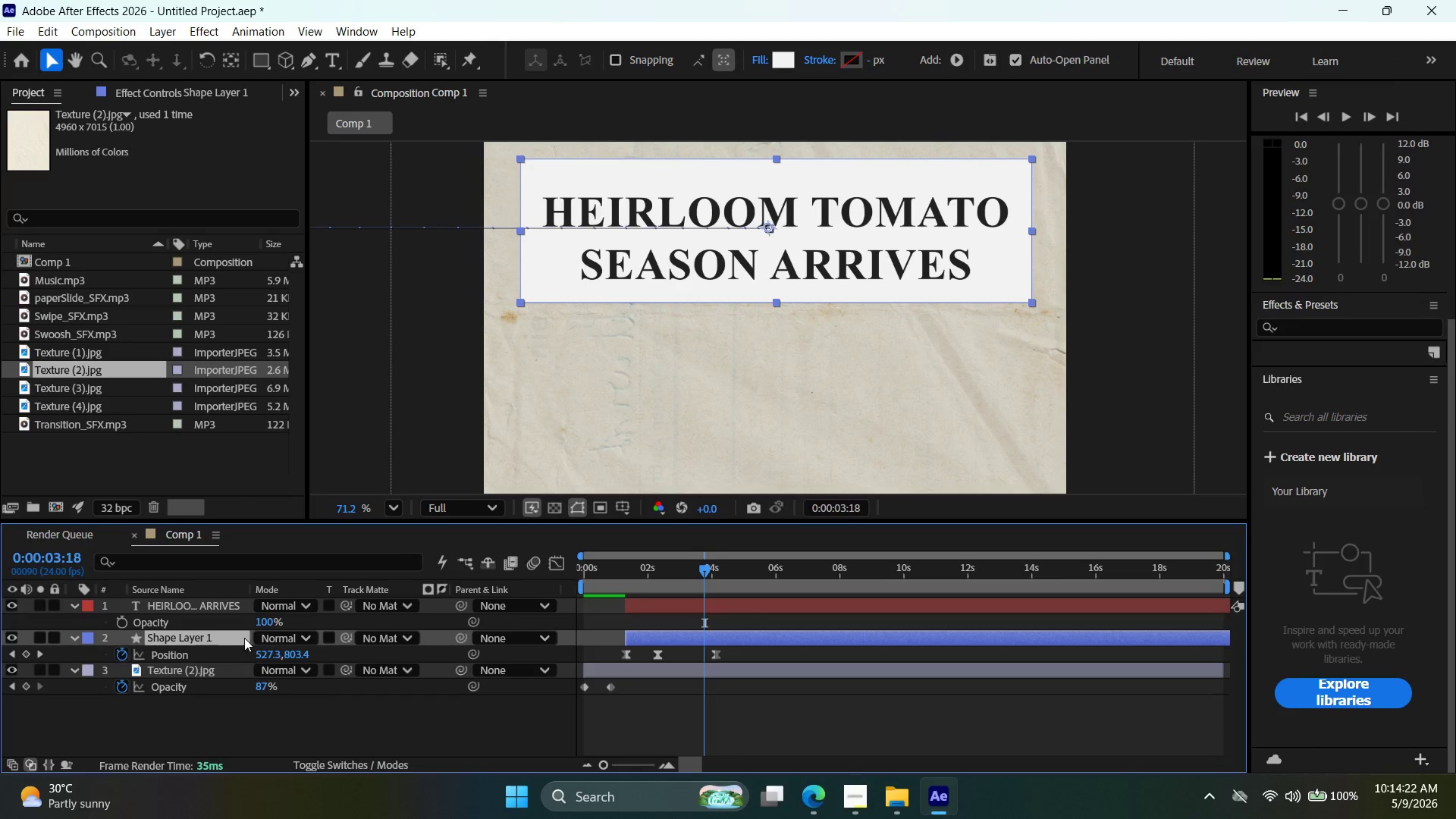 
key(T)
 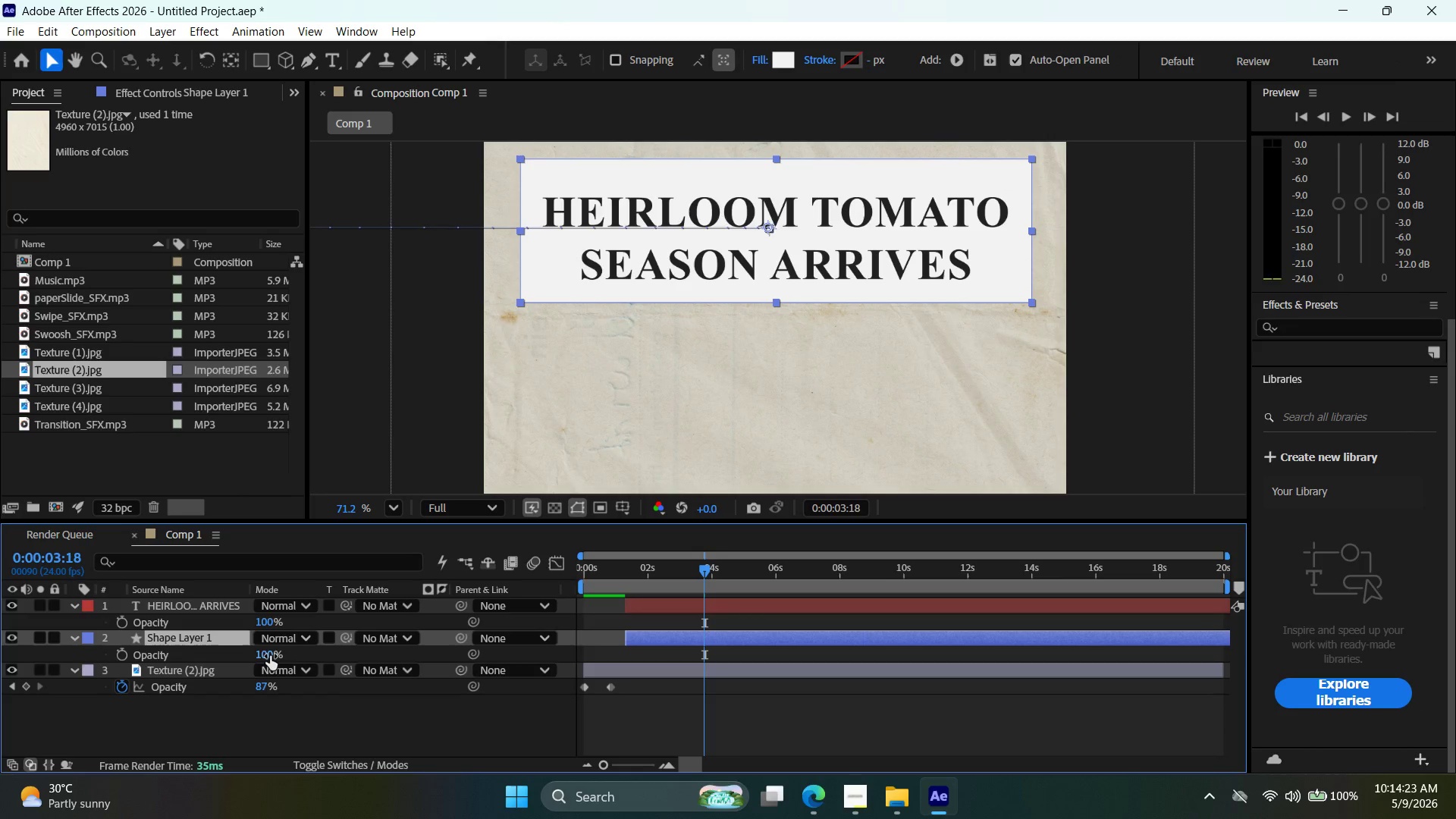 
left_click_drag(start_coordinate=[270, 655], to_coordinate=[224, 642])
 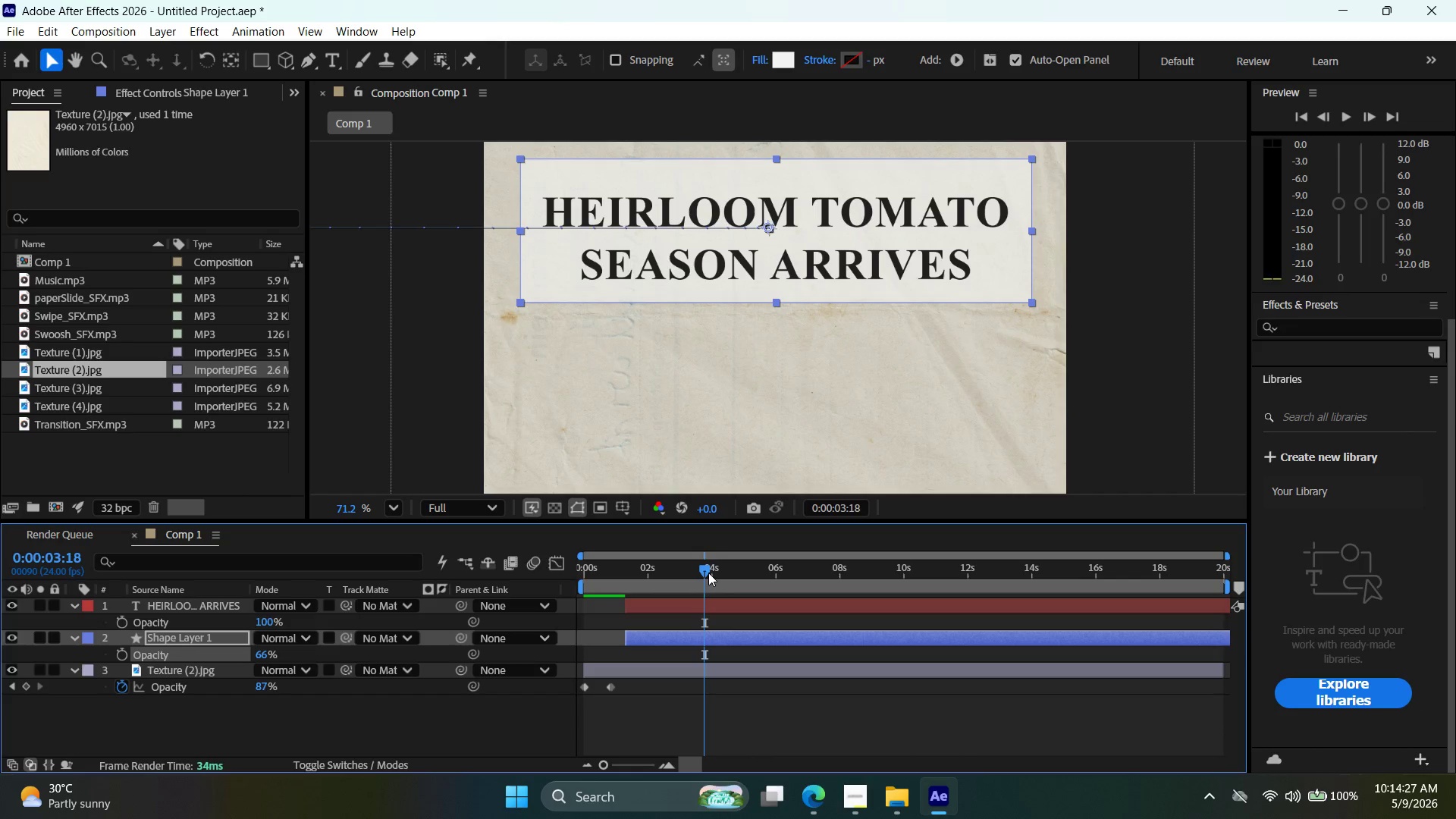 
left_click_drag(start_coordinate=[708, 573], to_coordinate=[470, 576])
 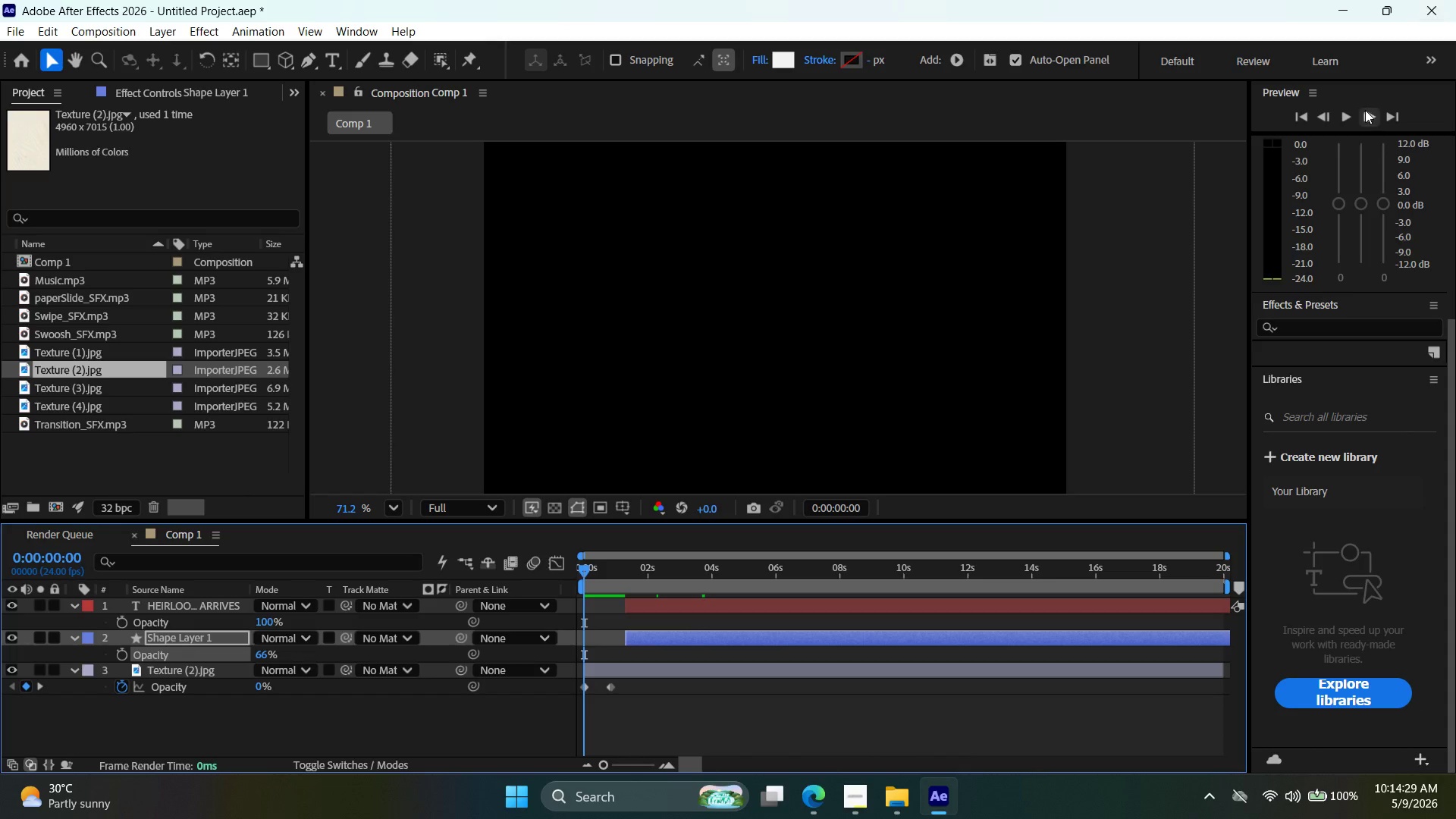 
left_click([1354, 112])
 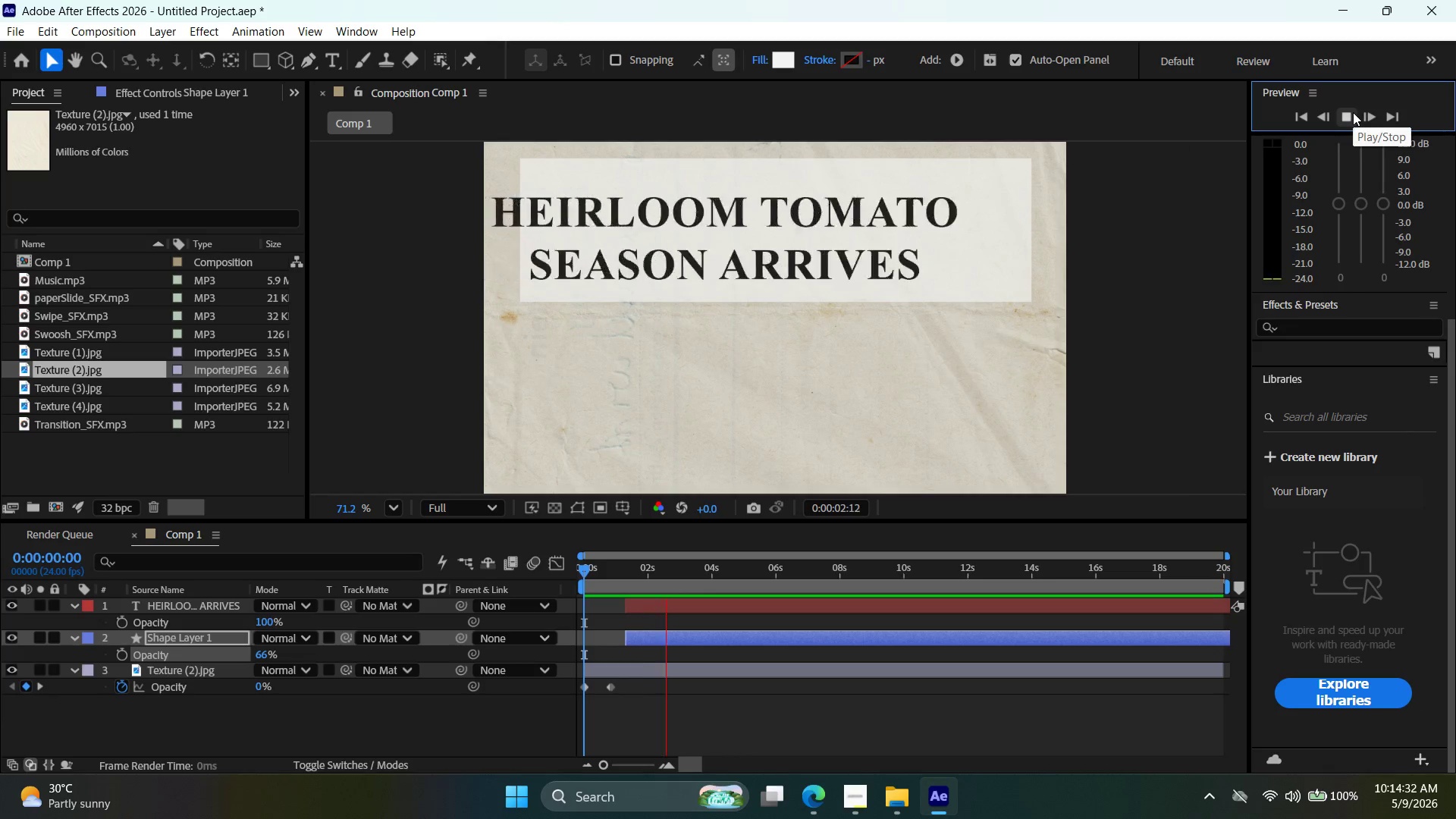 
left_click([1353, 112])
 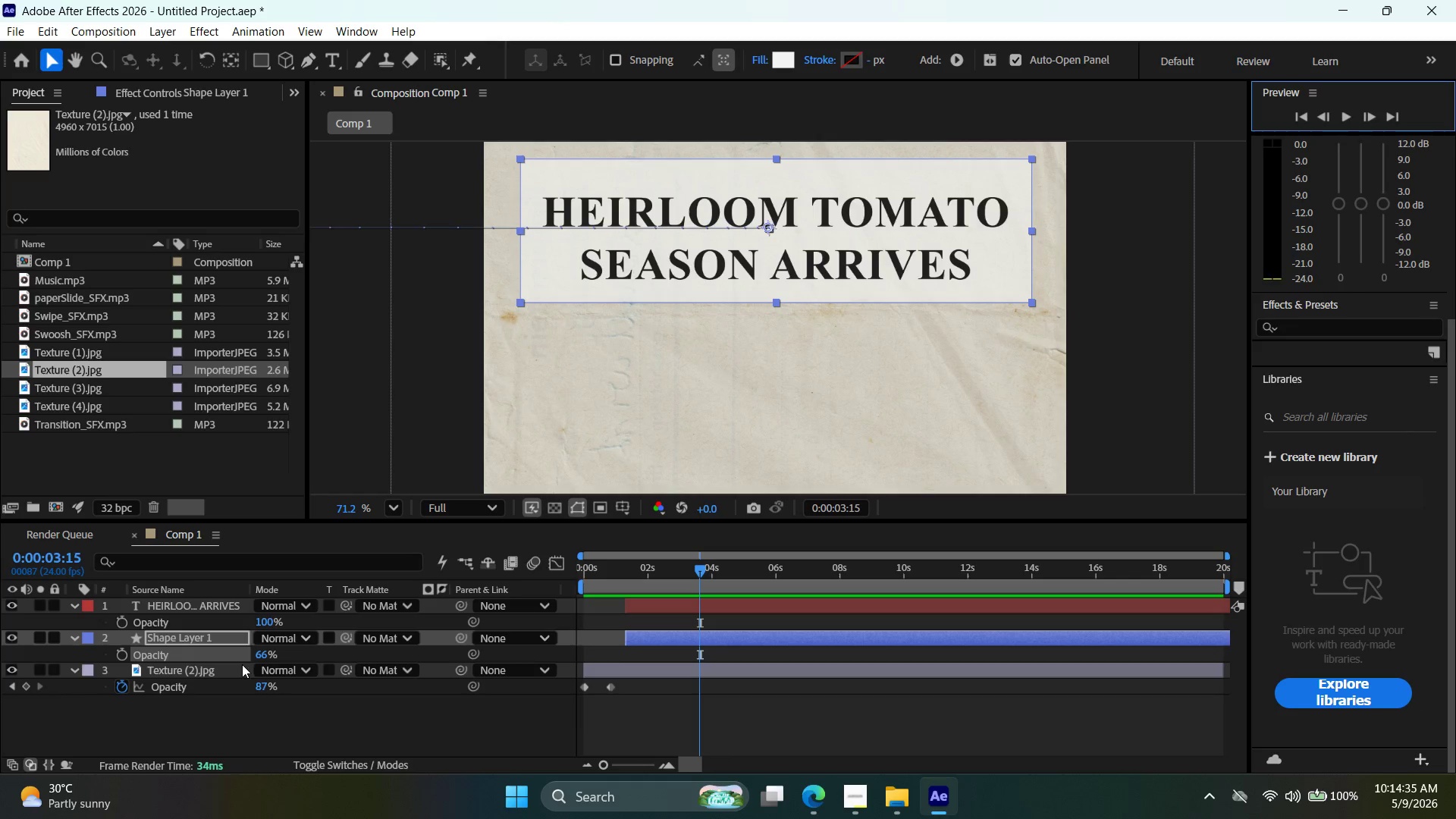 
left_click_drag(start_coordinate=[268, 655], to_coordinate=[284, 653])
 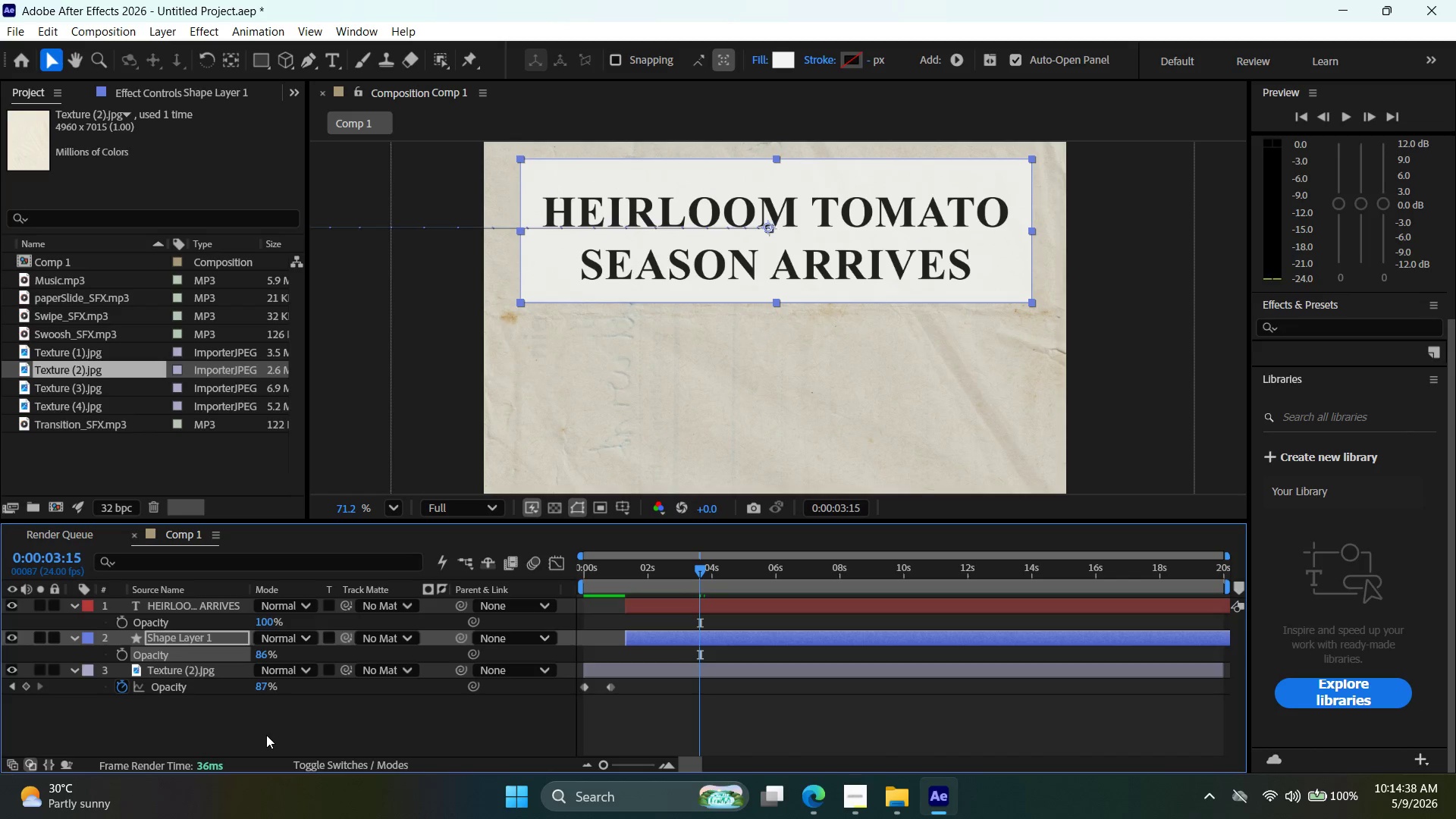 
left_click([266, 736])
 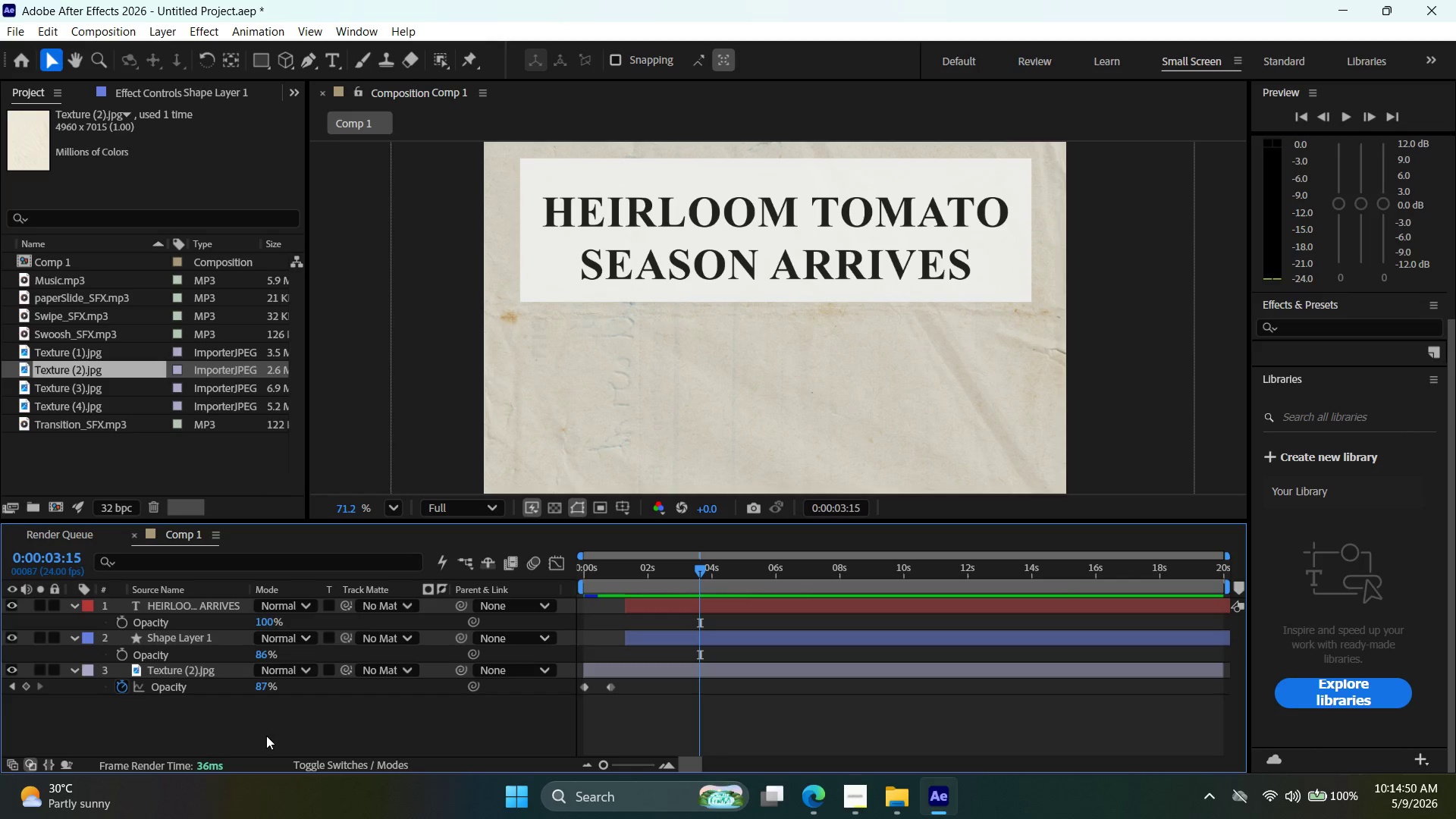 
wait(16.94)
 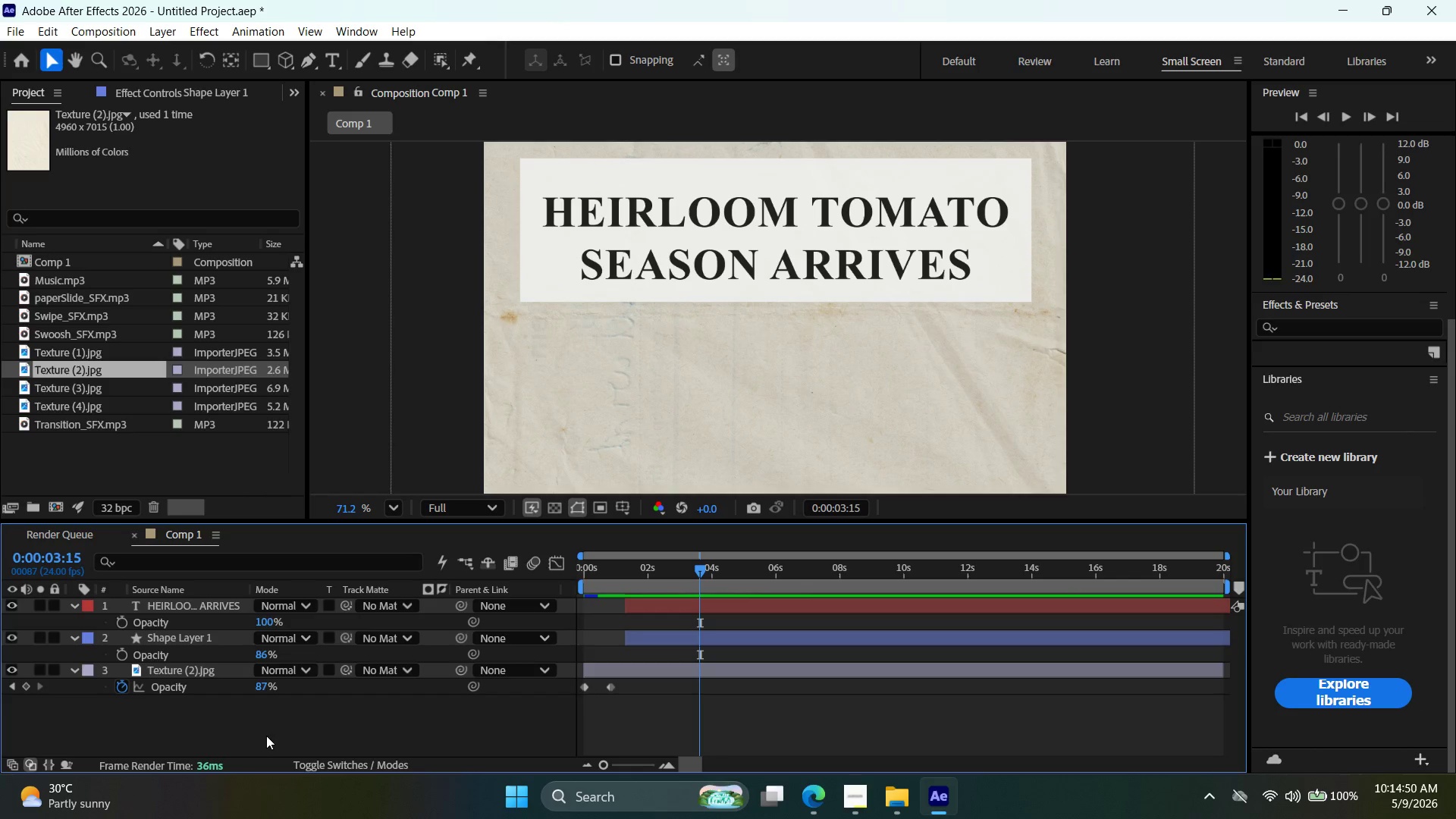 
left_click_drag(start_coordinate=[701, 570], to_coordinate=[675, 583])
 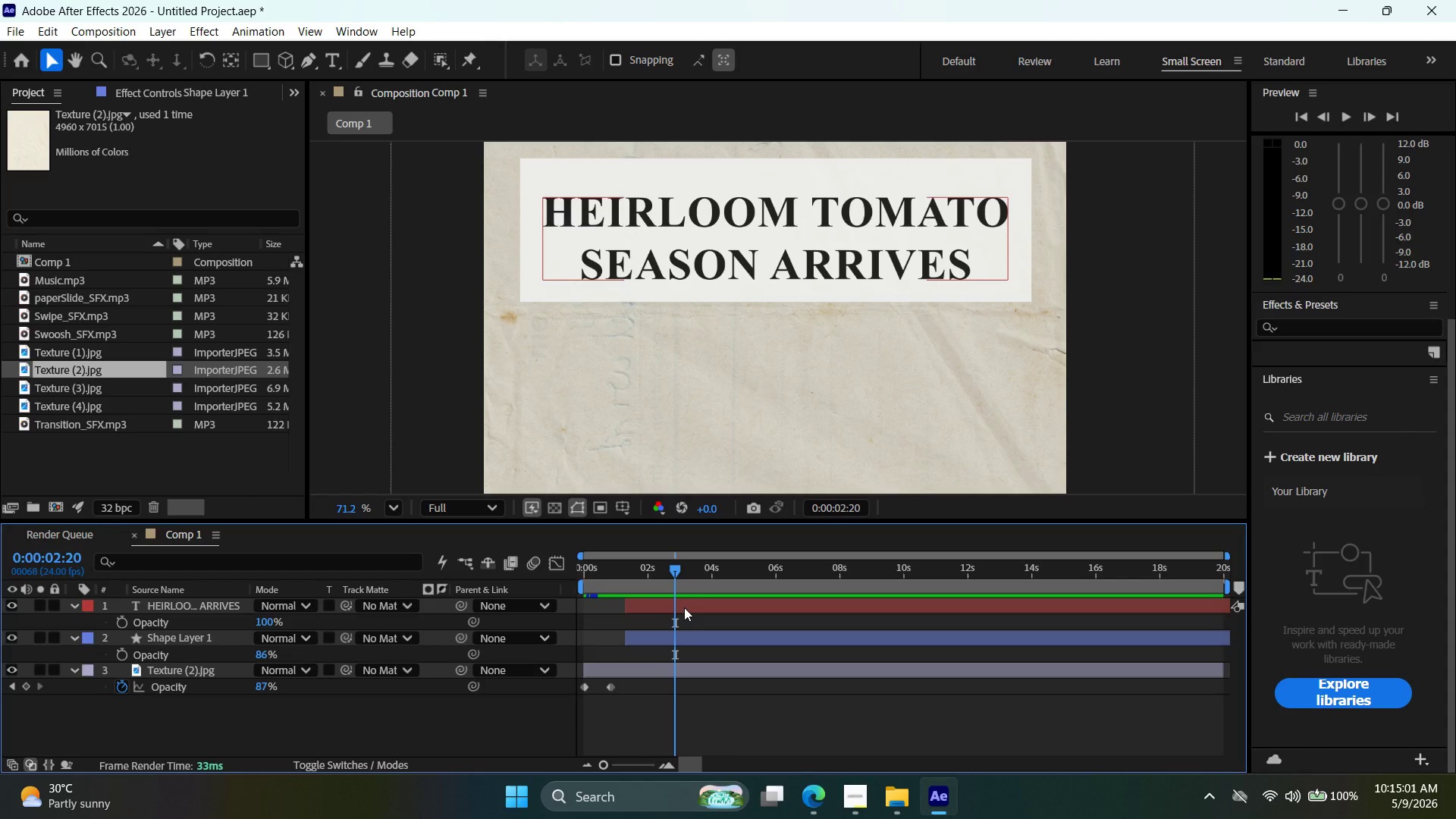 
left_click([684, 607])
 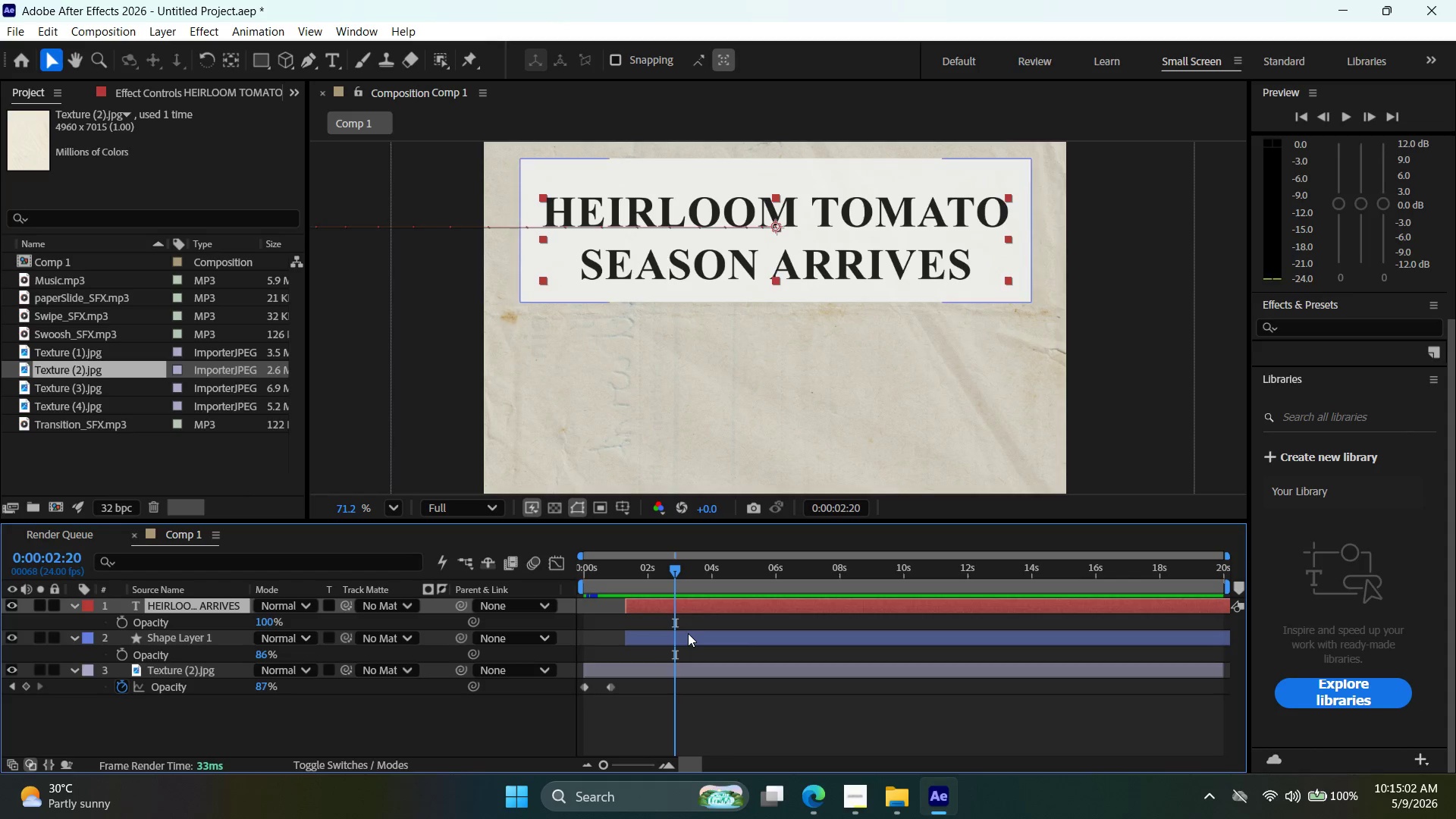 
left_click([689, 633])
 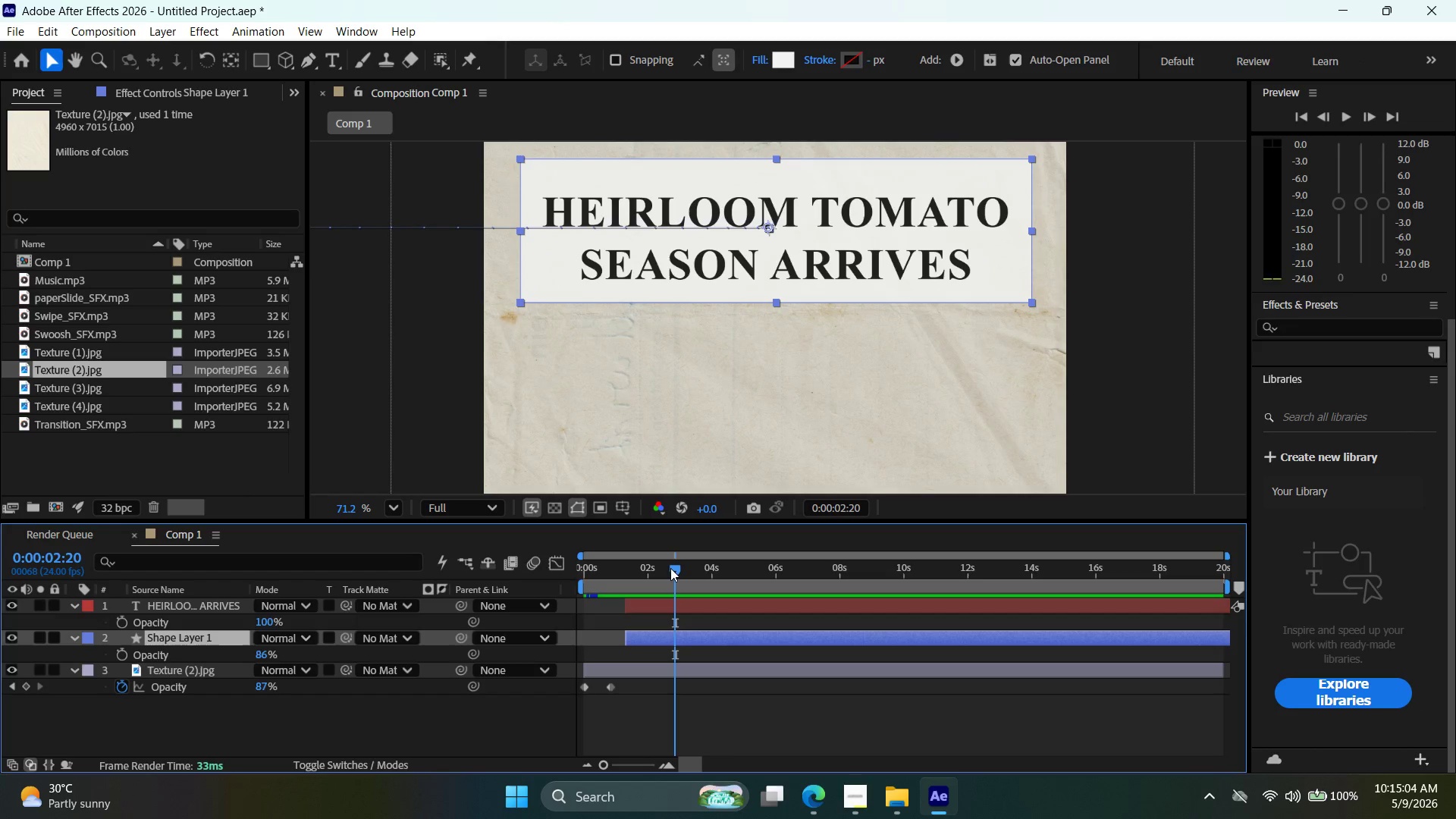 
left_click_drag(start_coordinate=[676, 570], to_coordinate=[676, 575])
 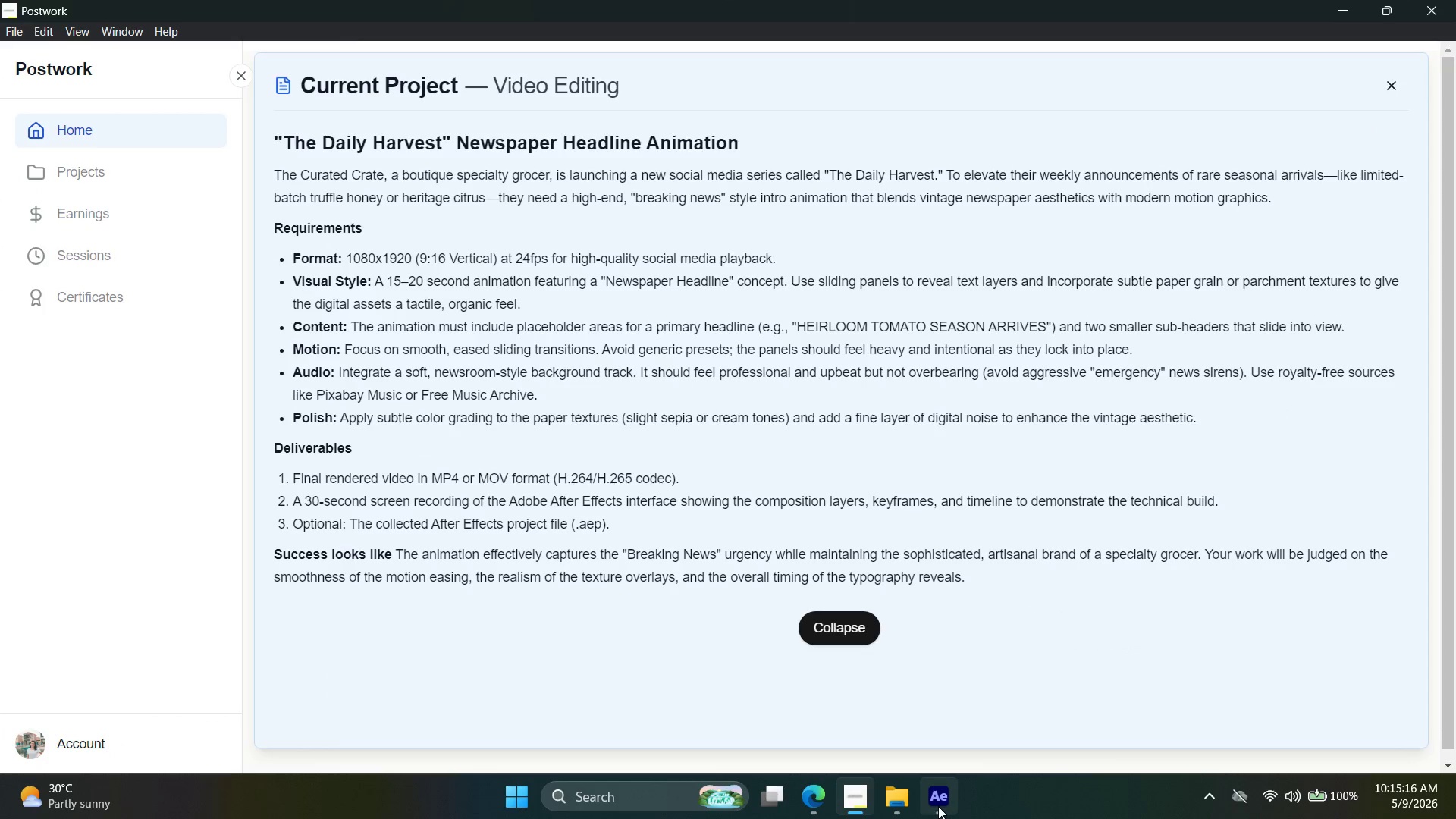 
wait(15.8)
 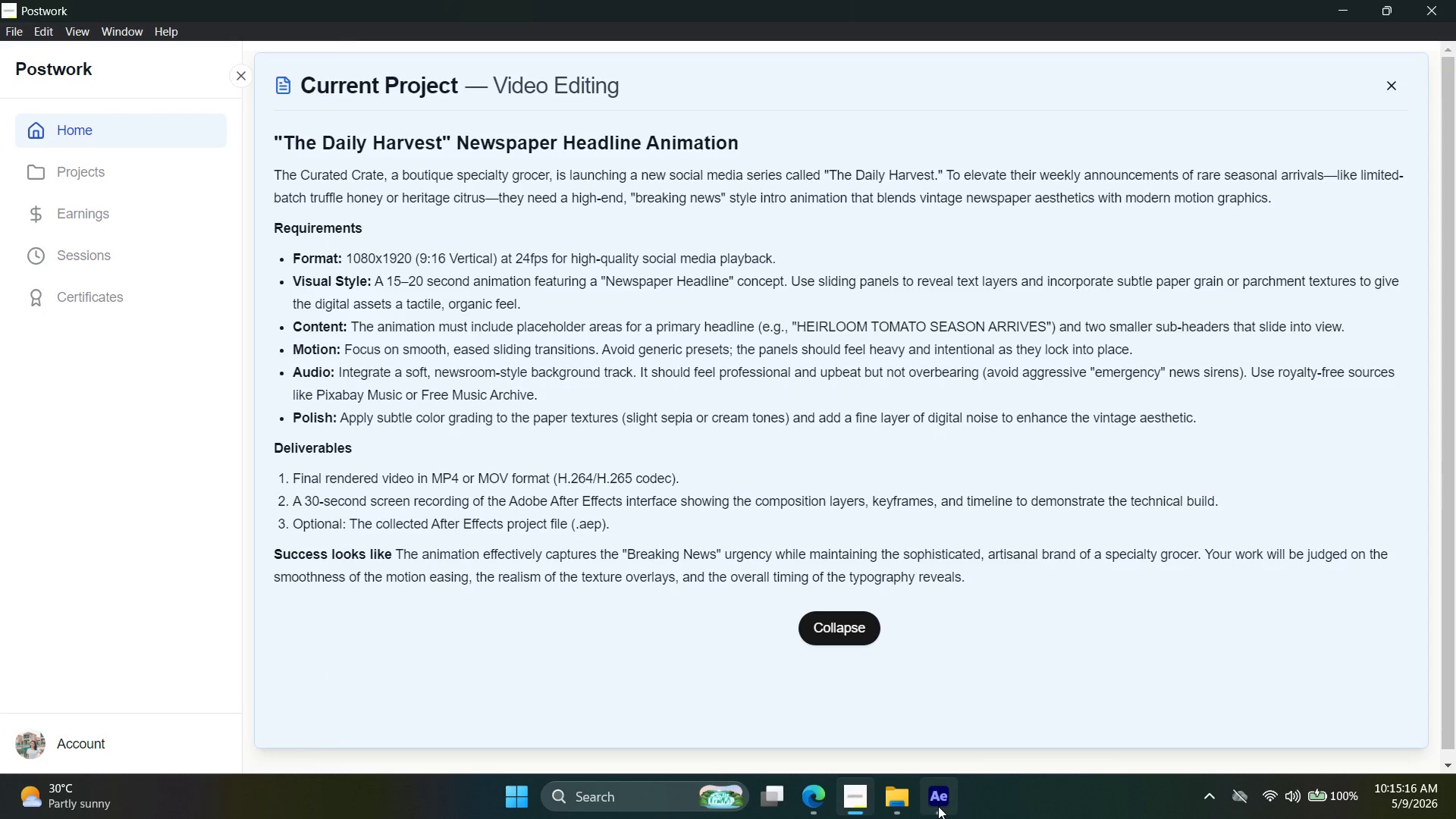 
left_click([668, 642])
 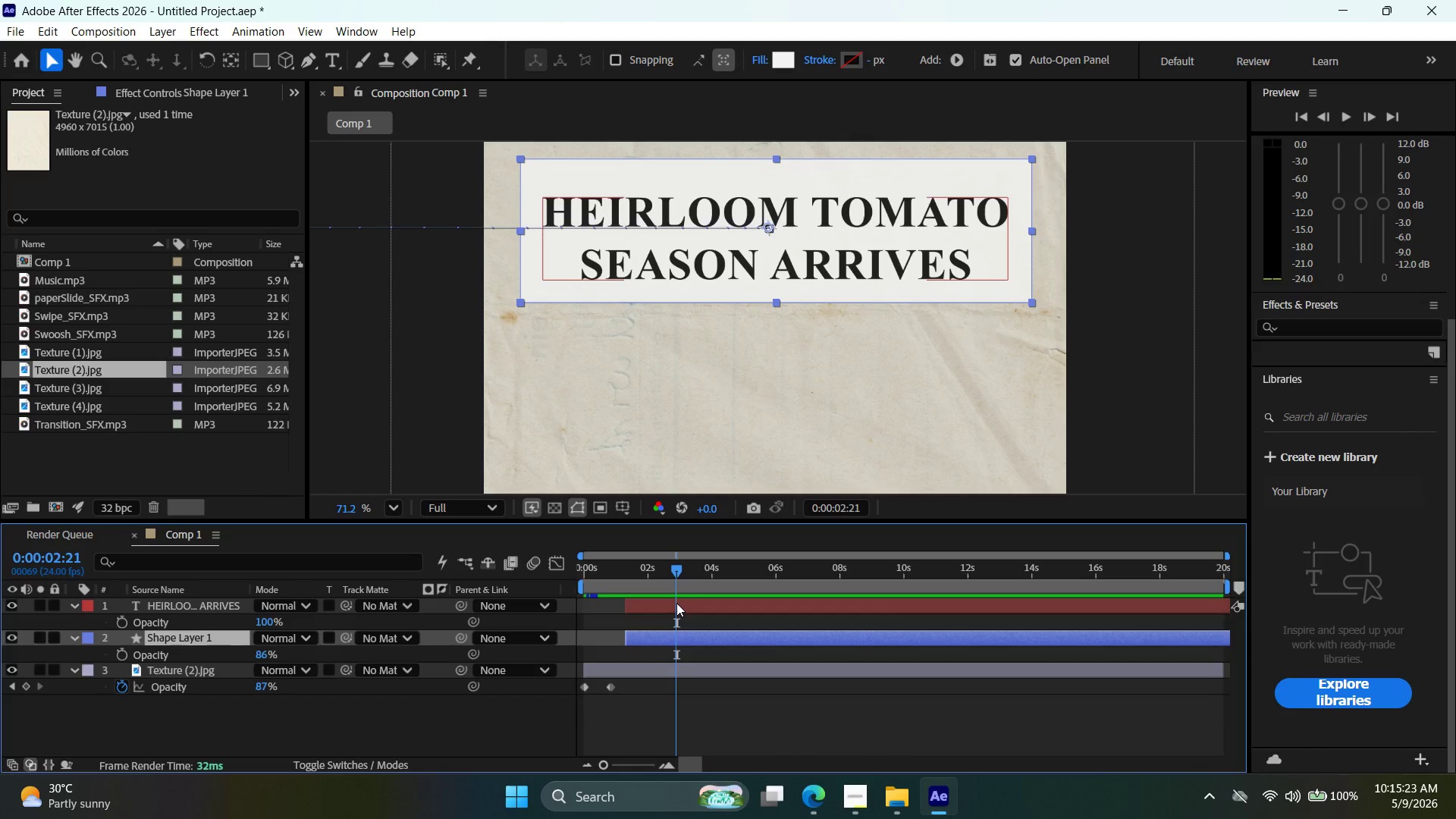 
hold_key(key=ControlLeft, duration=0.52)
left_click([675, 603])
 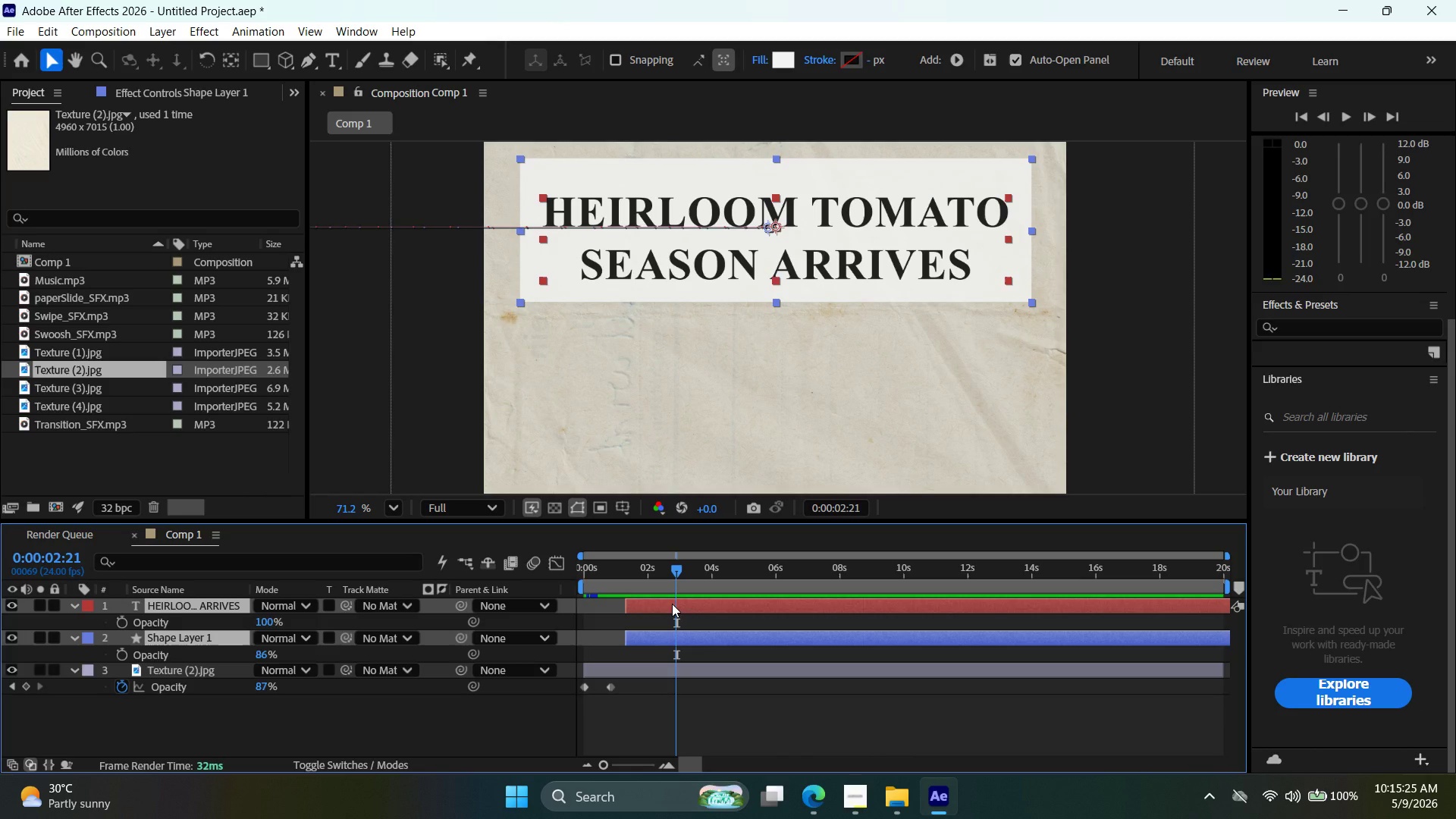 
key(Control+D)
 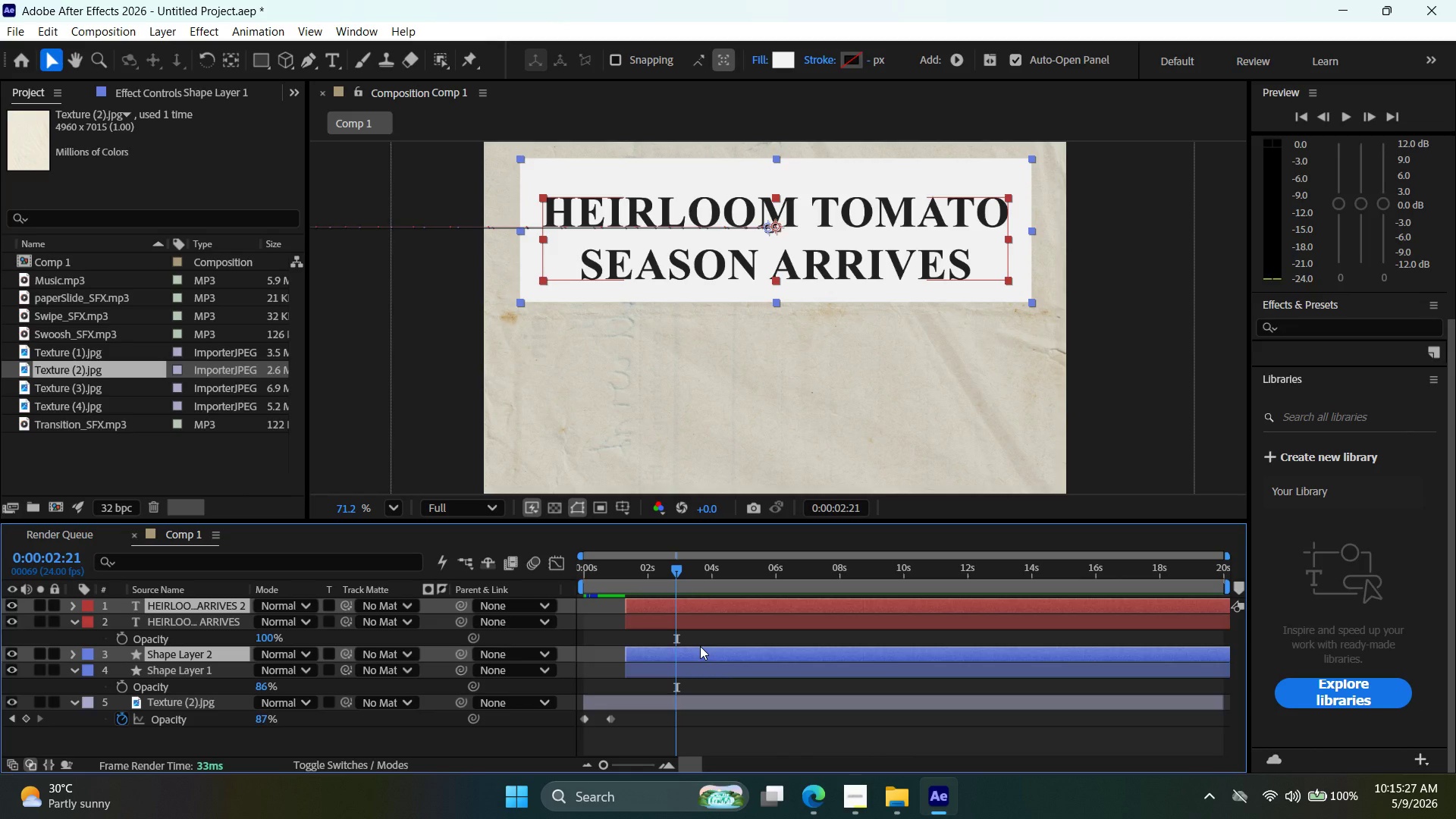 
left_click([701, 646])
 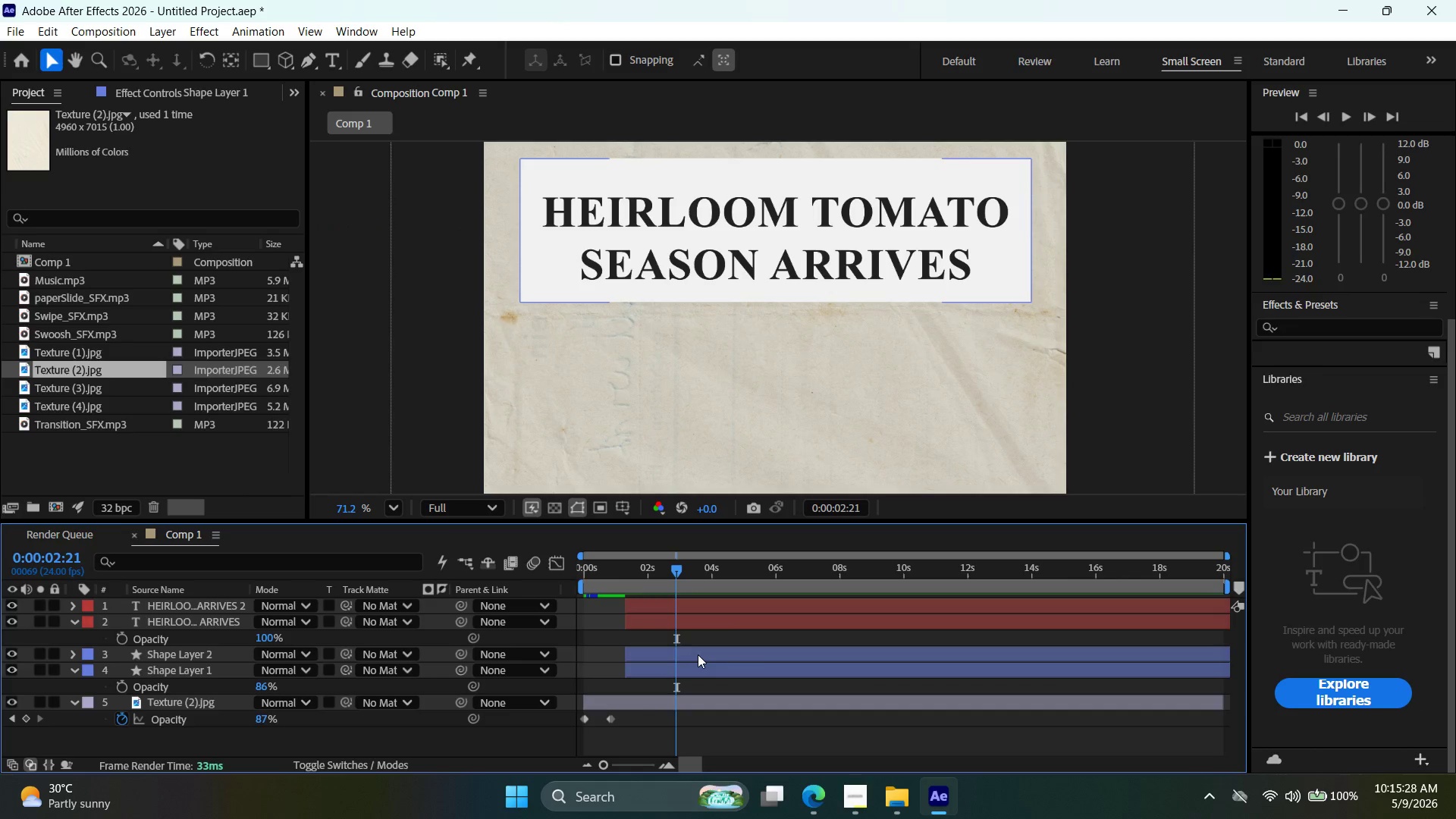 
left_click([698, 654])
 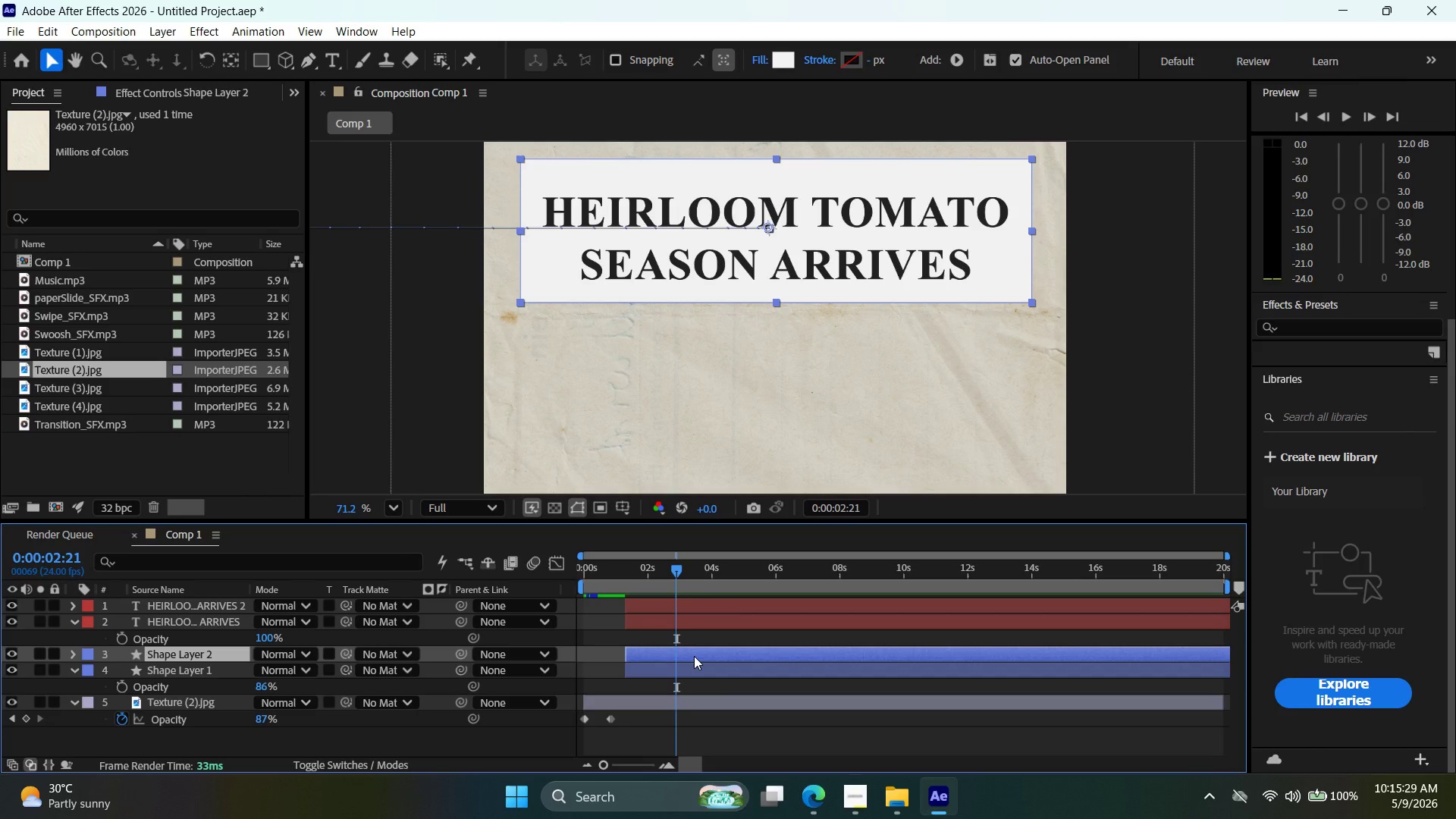 
key(Control+BracketLeft)
 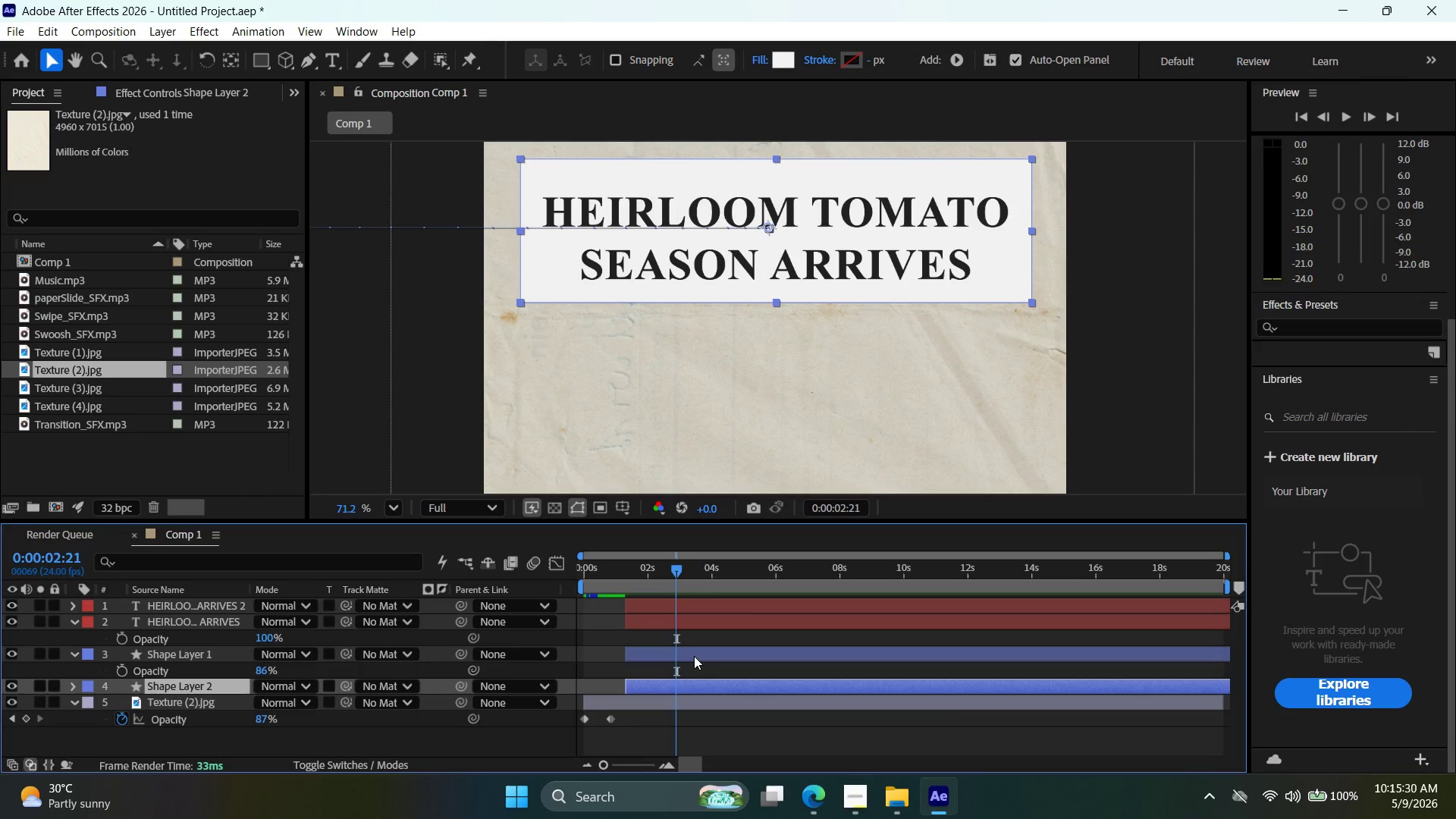 
key(Control+BracketRight)
 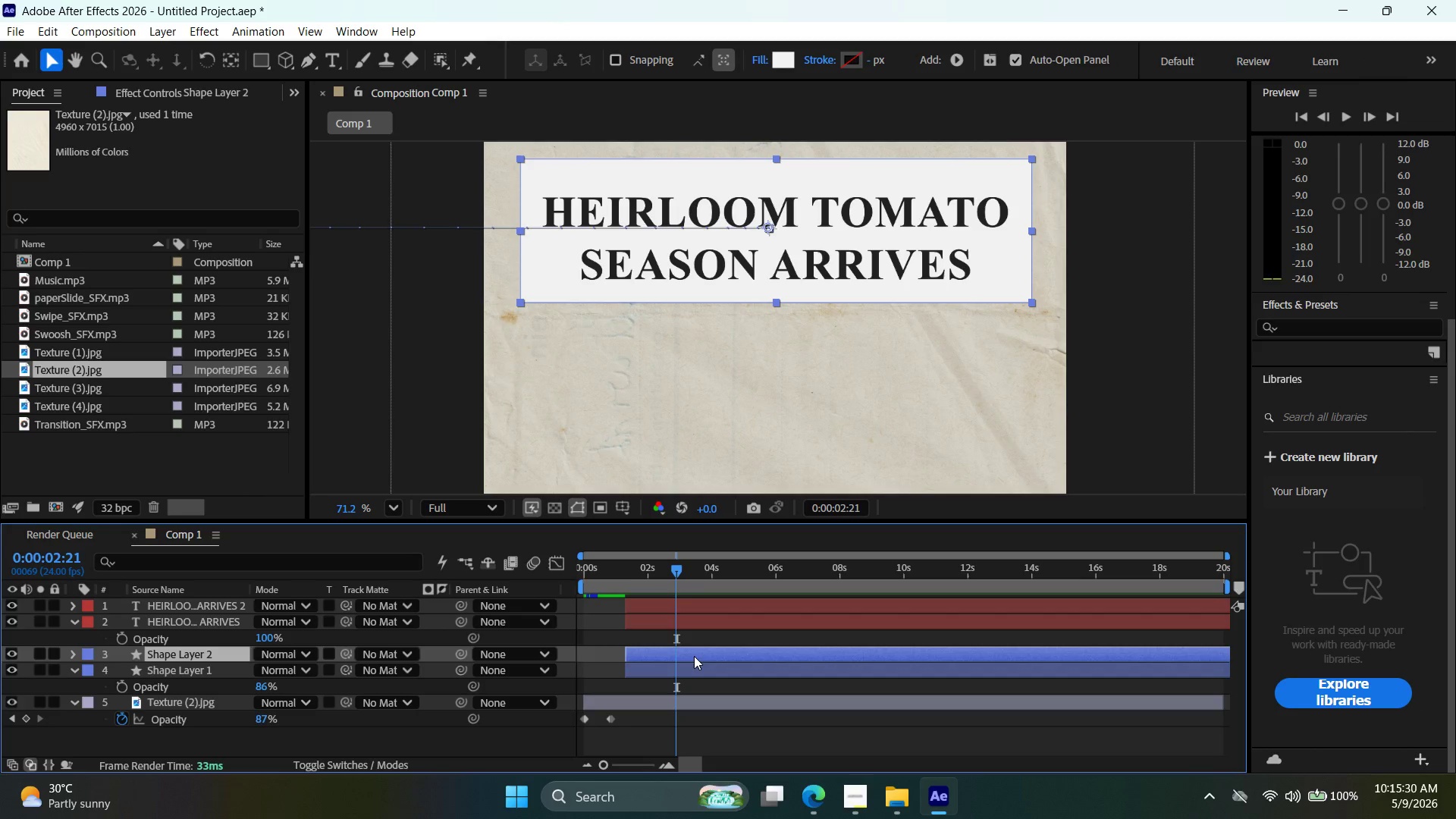 
key(Control+BracketRight)
 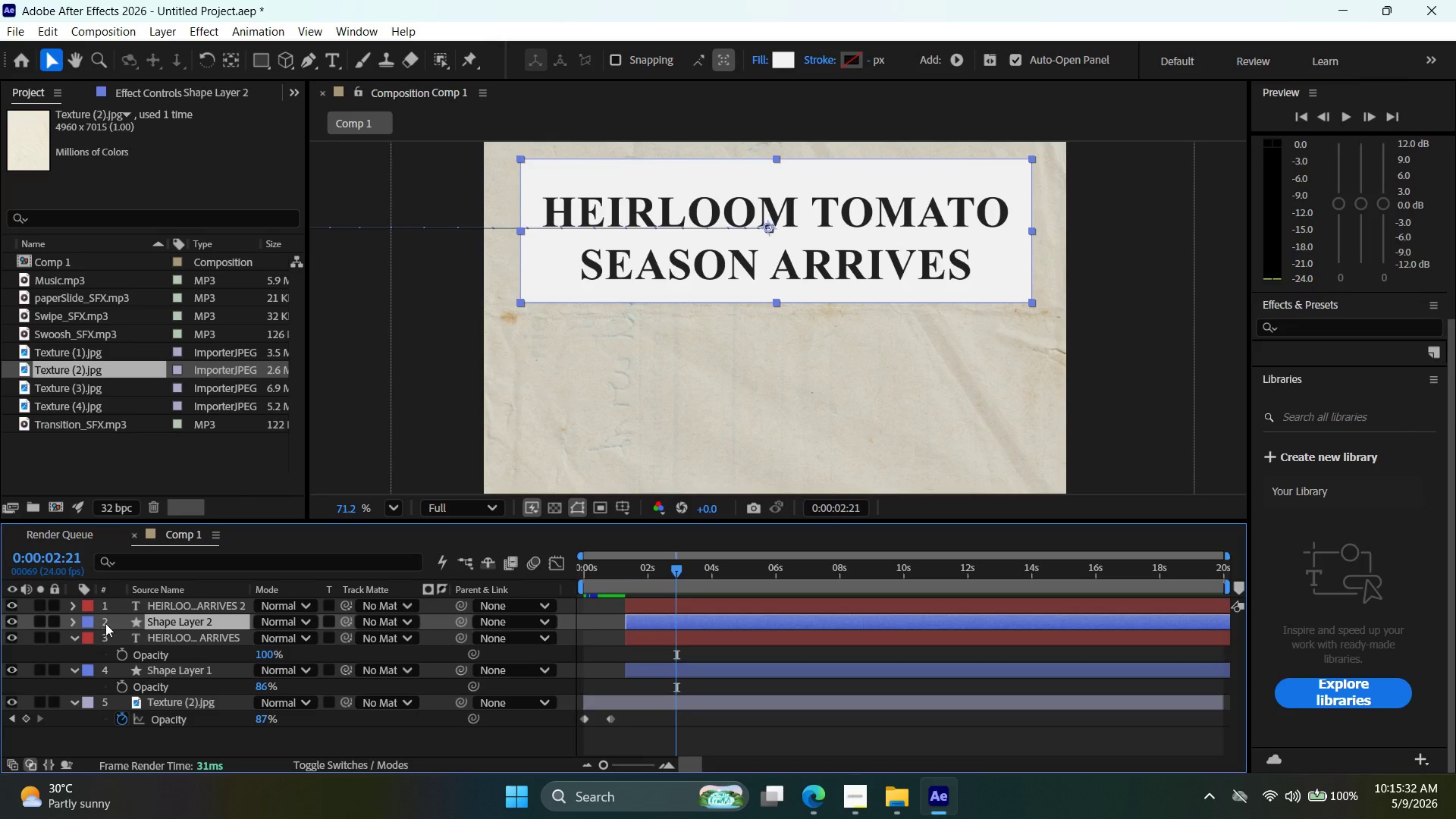 
left_click([76, 625])
 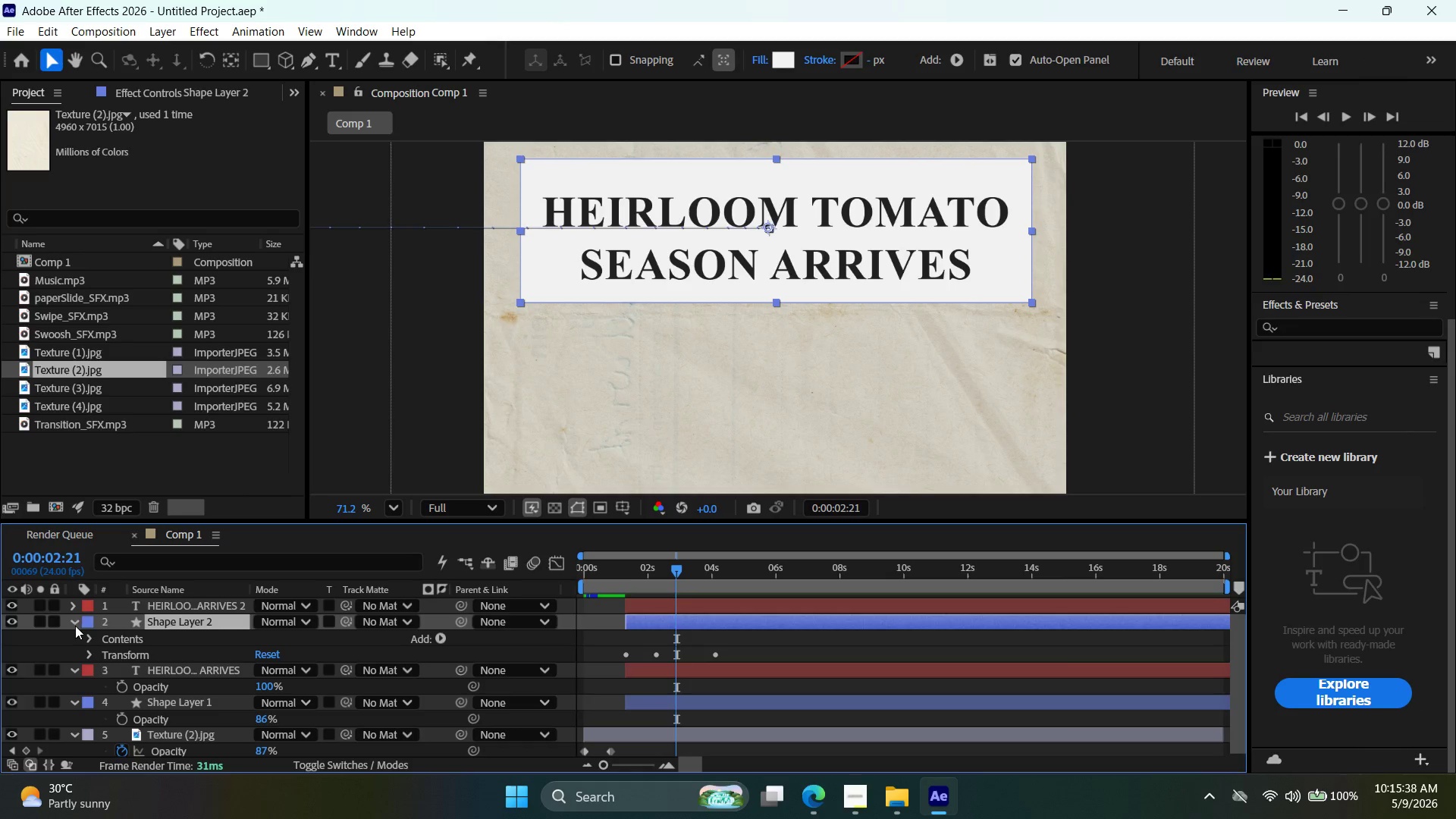 
wait(6.91)
 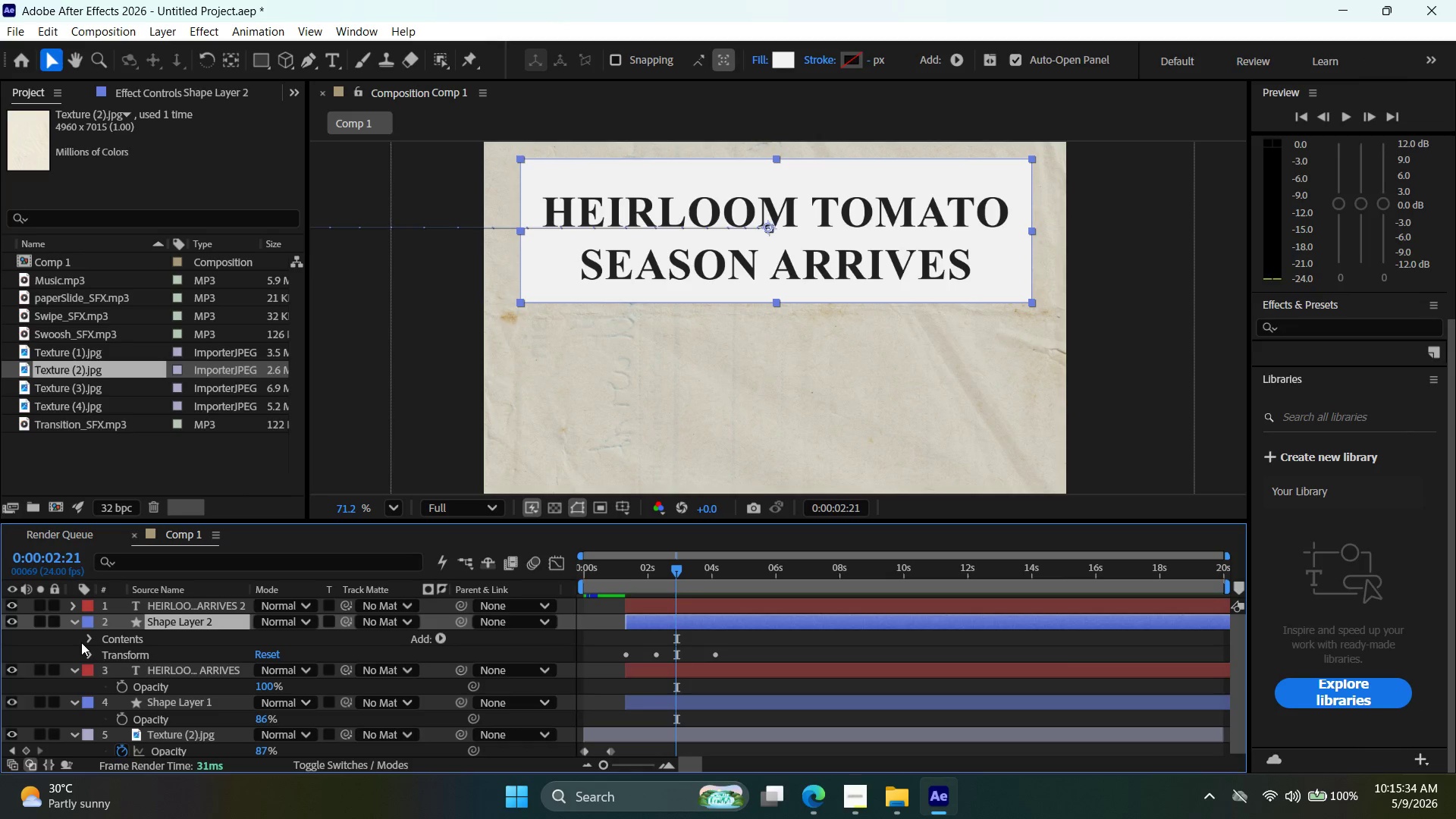 
left_click([640, 608])
 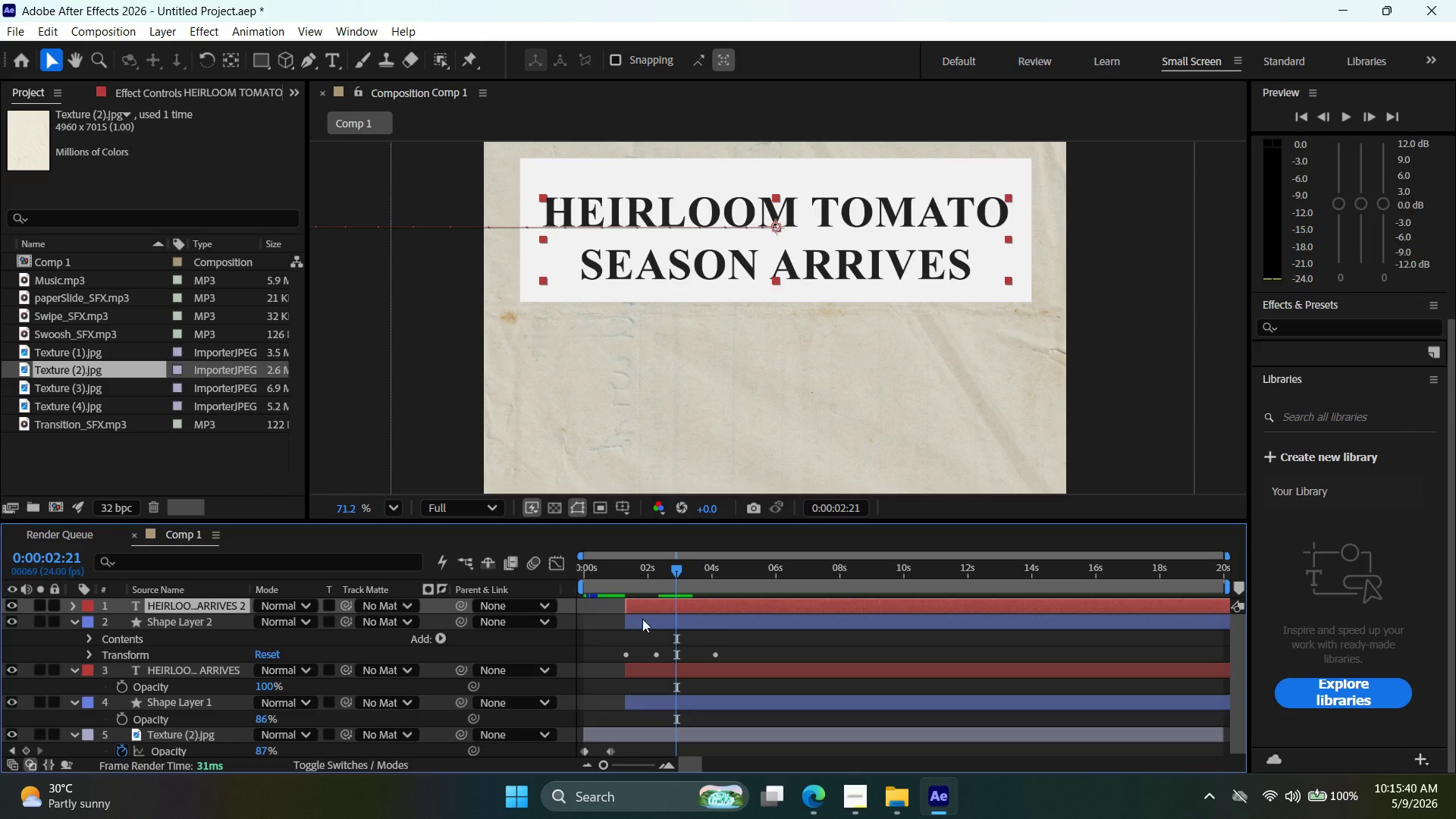 
left_click([644, 633])
 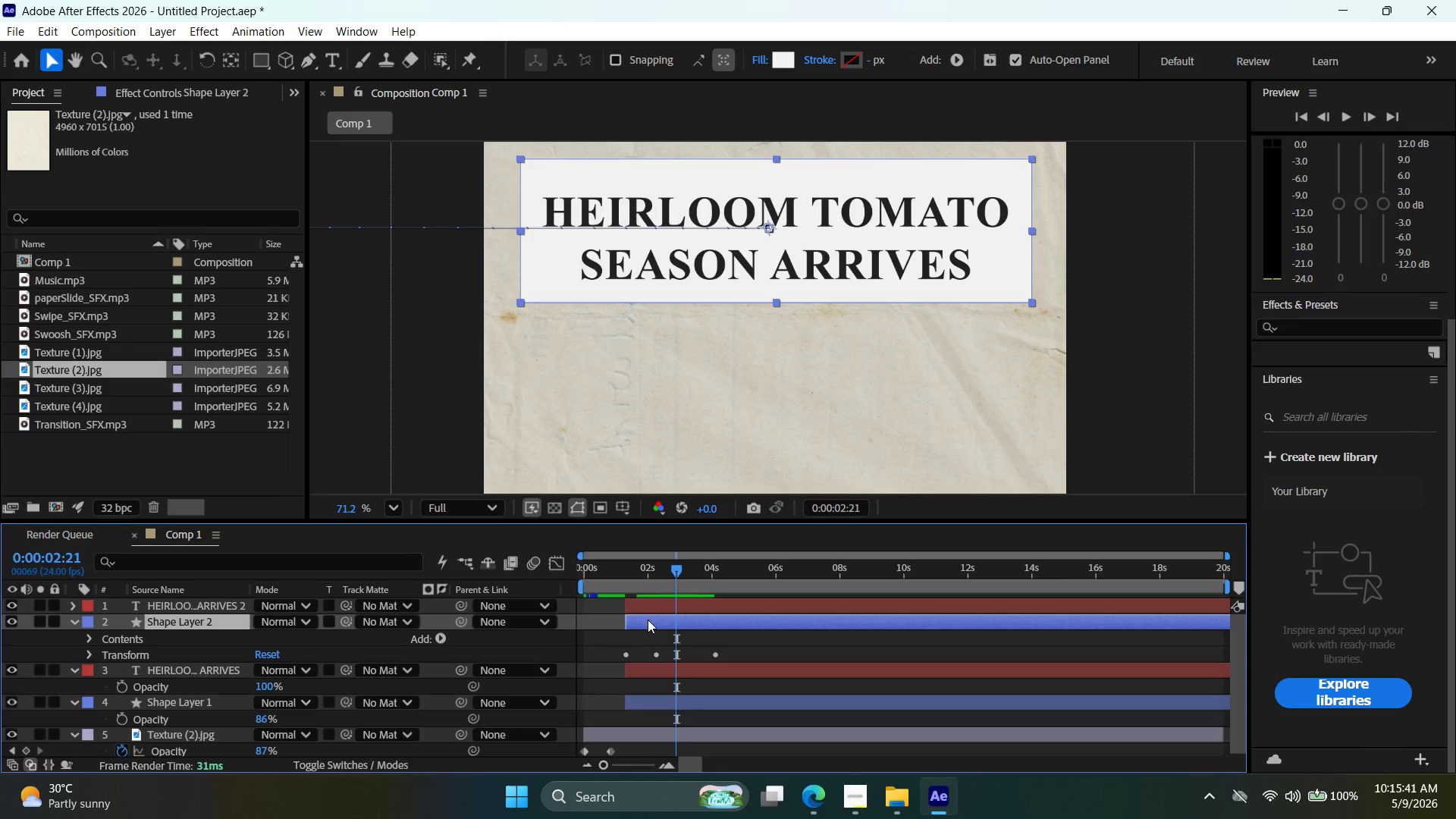 
double_click([651, 612])
 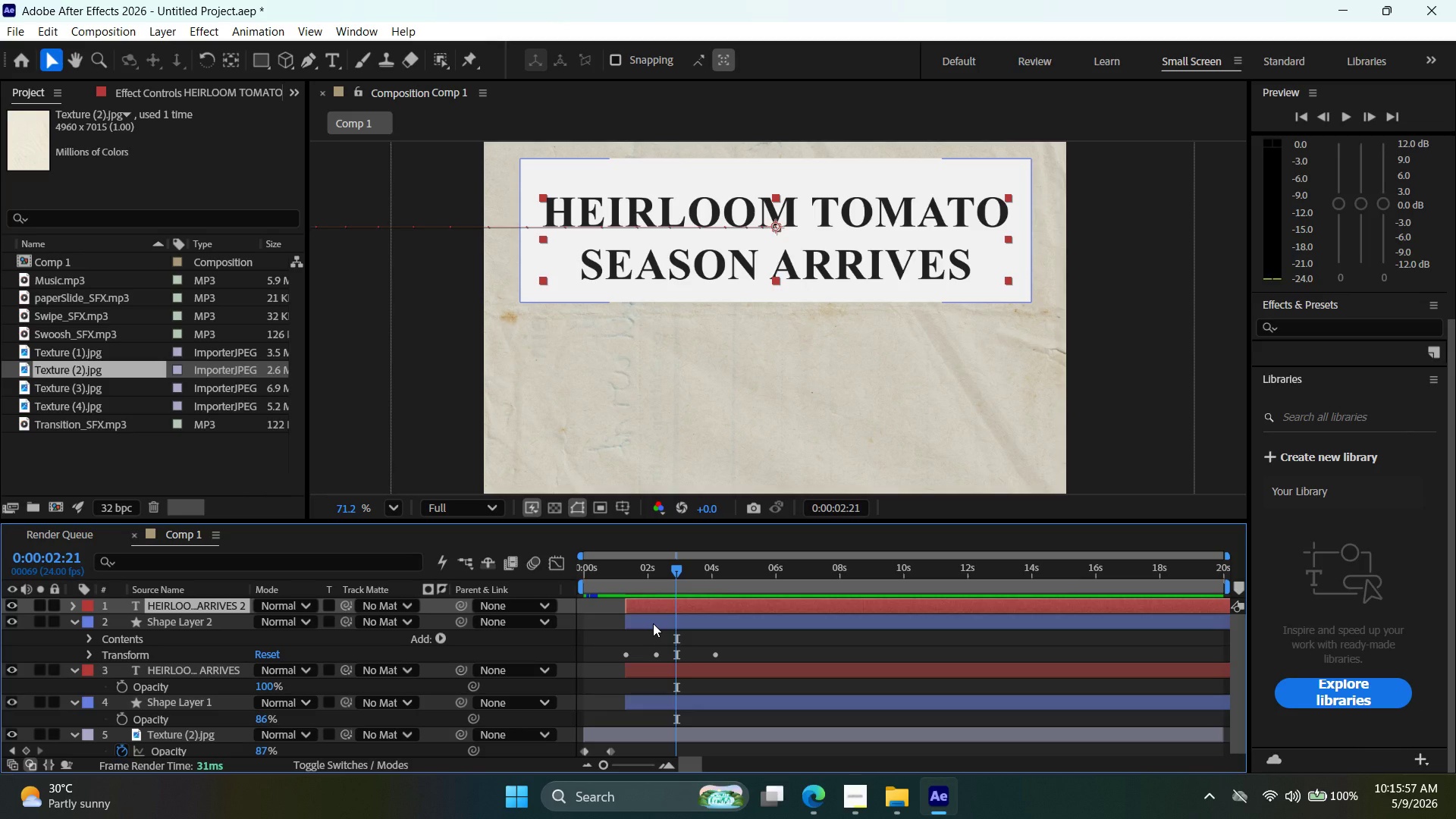 
wait(21.11)
 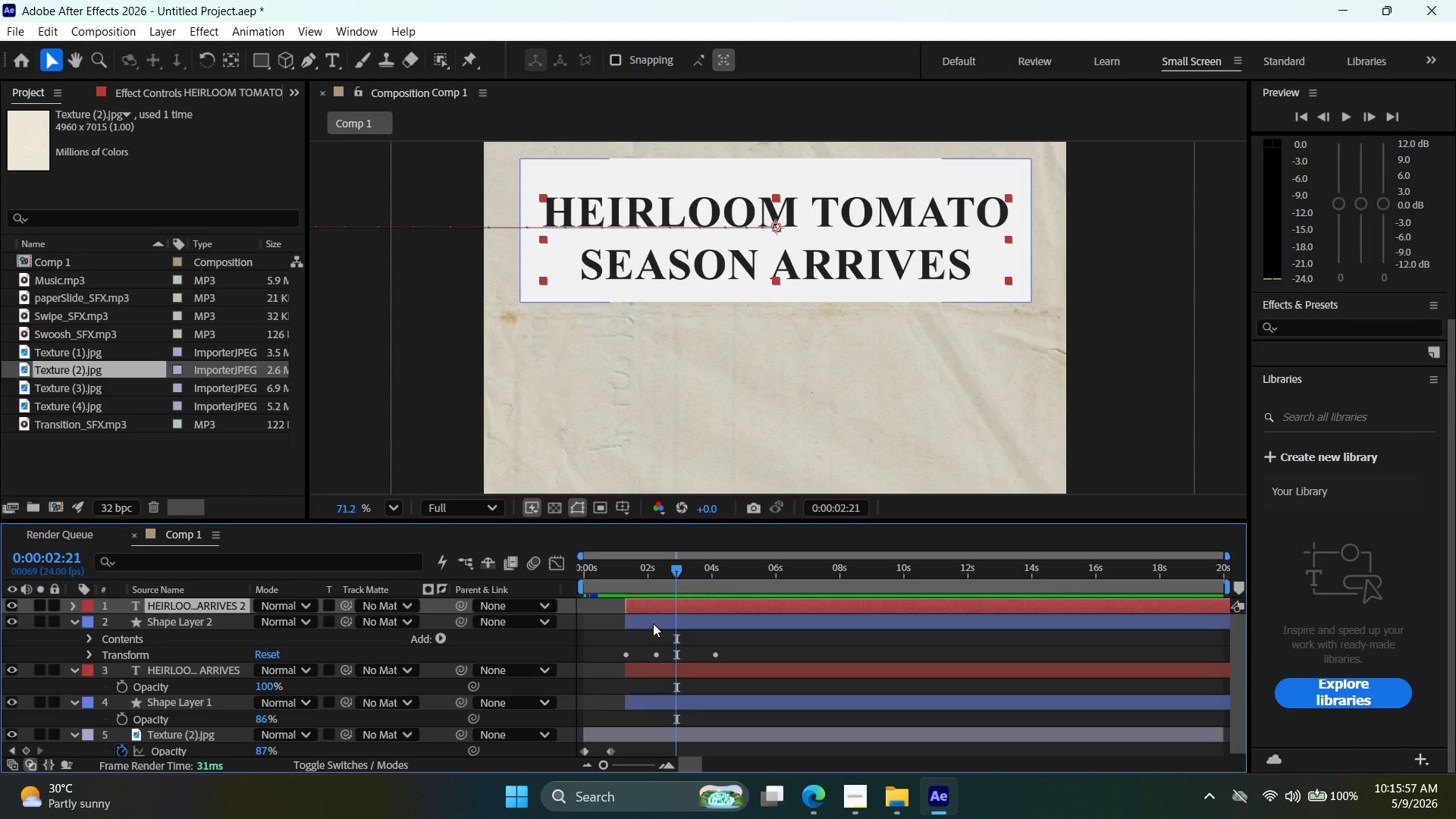 
left_click_drag(start_coordinate=[673, 561], to_coordinate=[656, 570])
 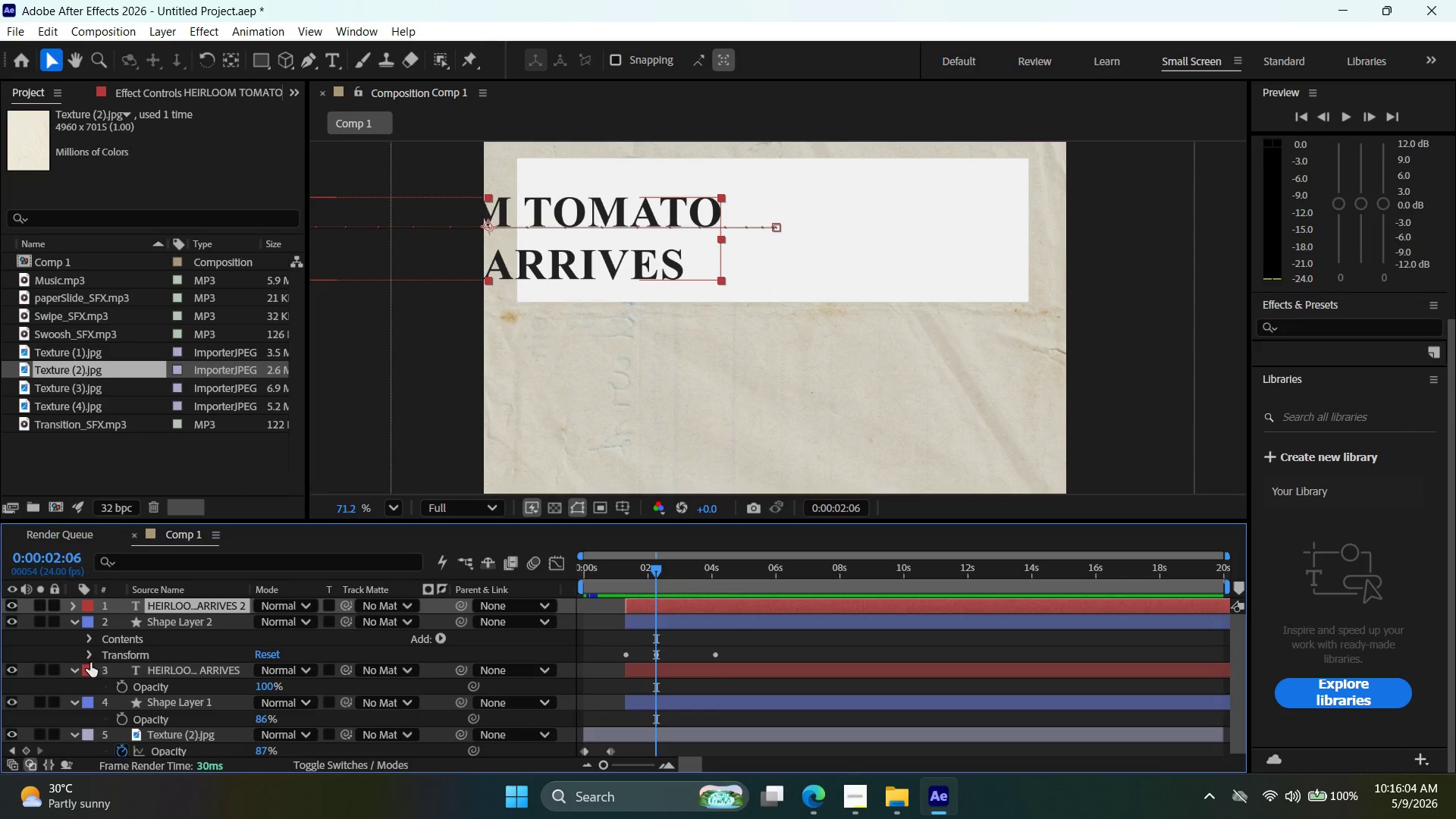 
left_click([93, 653])
 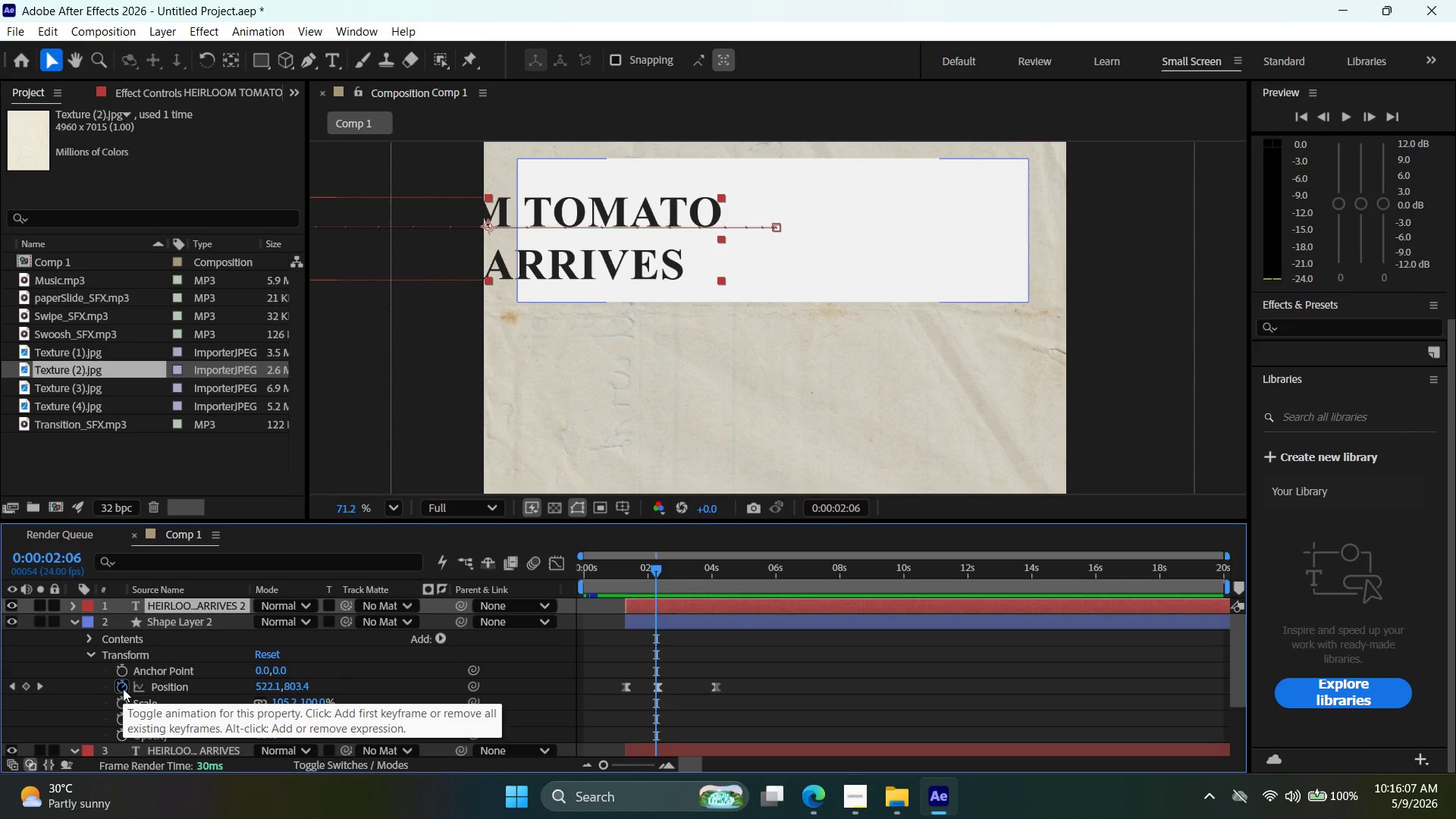 
left_click([123, 689])
 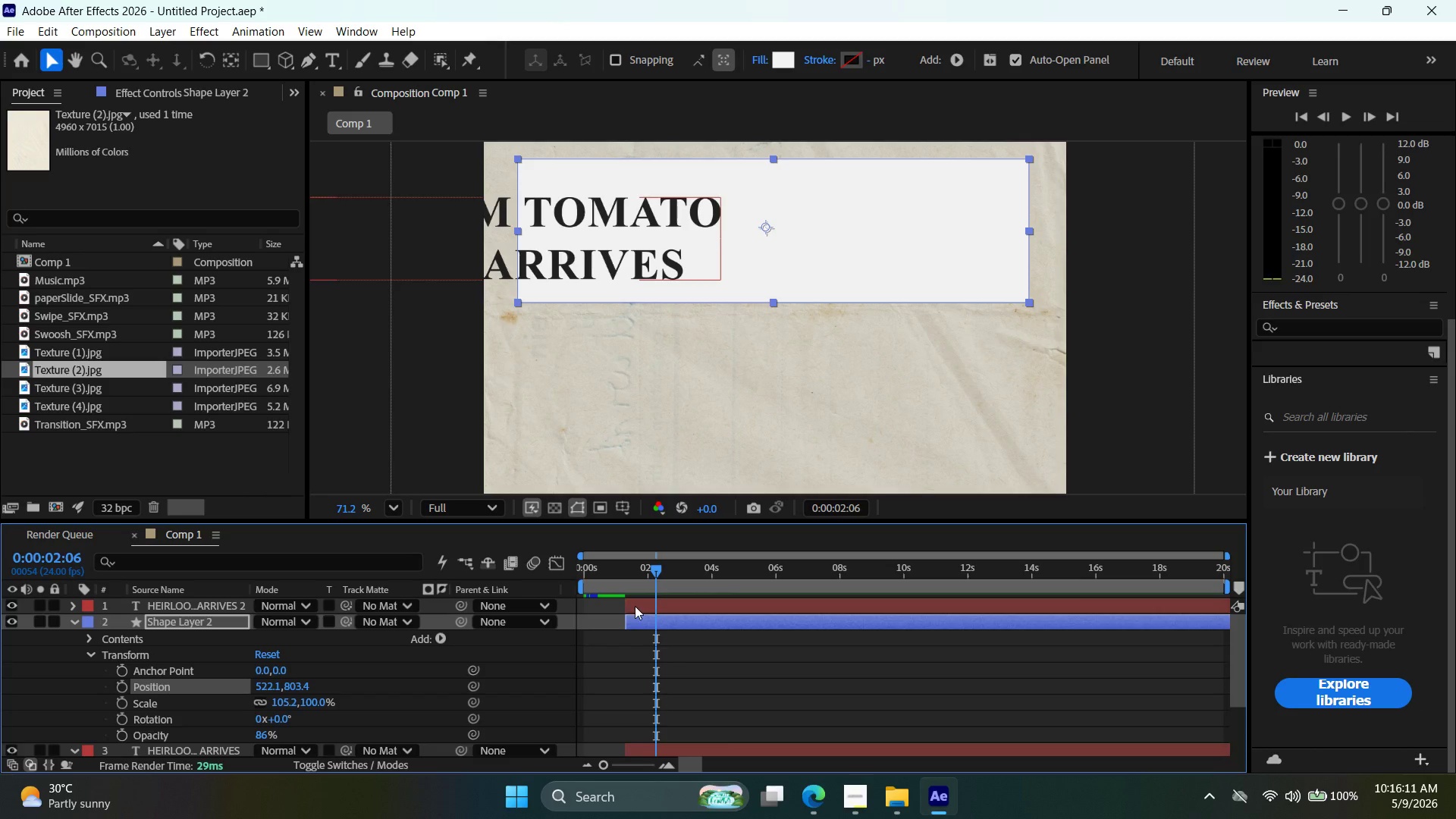 
scroll: coordinate [145, 670], scroll_direction: down, amount: 1.0
 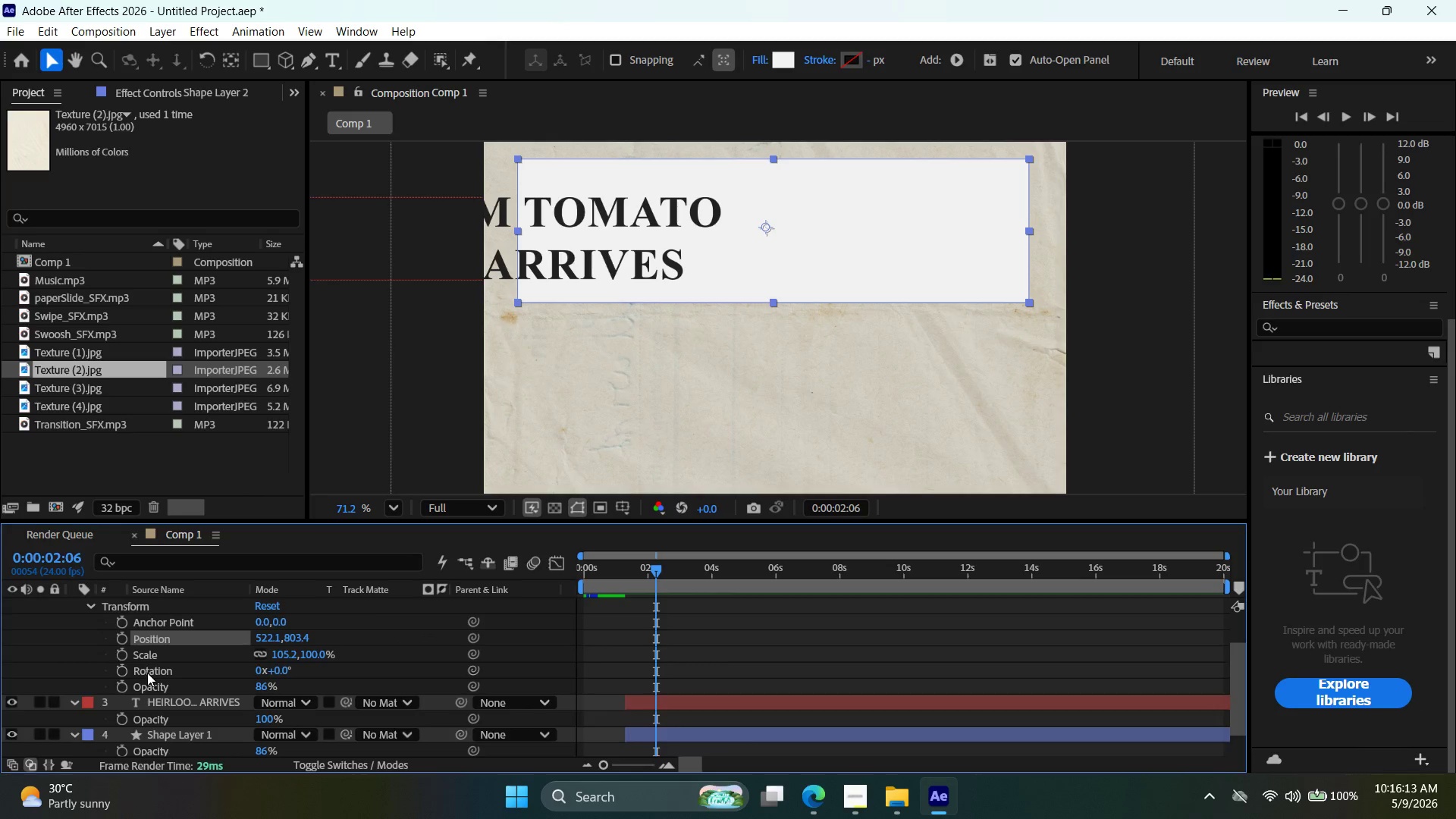 
scroll: coordinate [147, 673], scroll_direction: up, amount: 1.0
 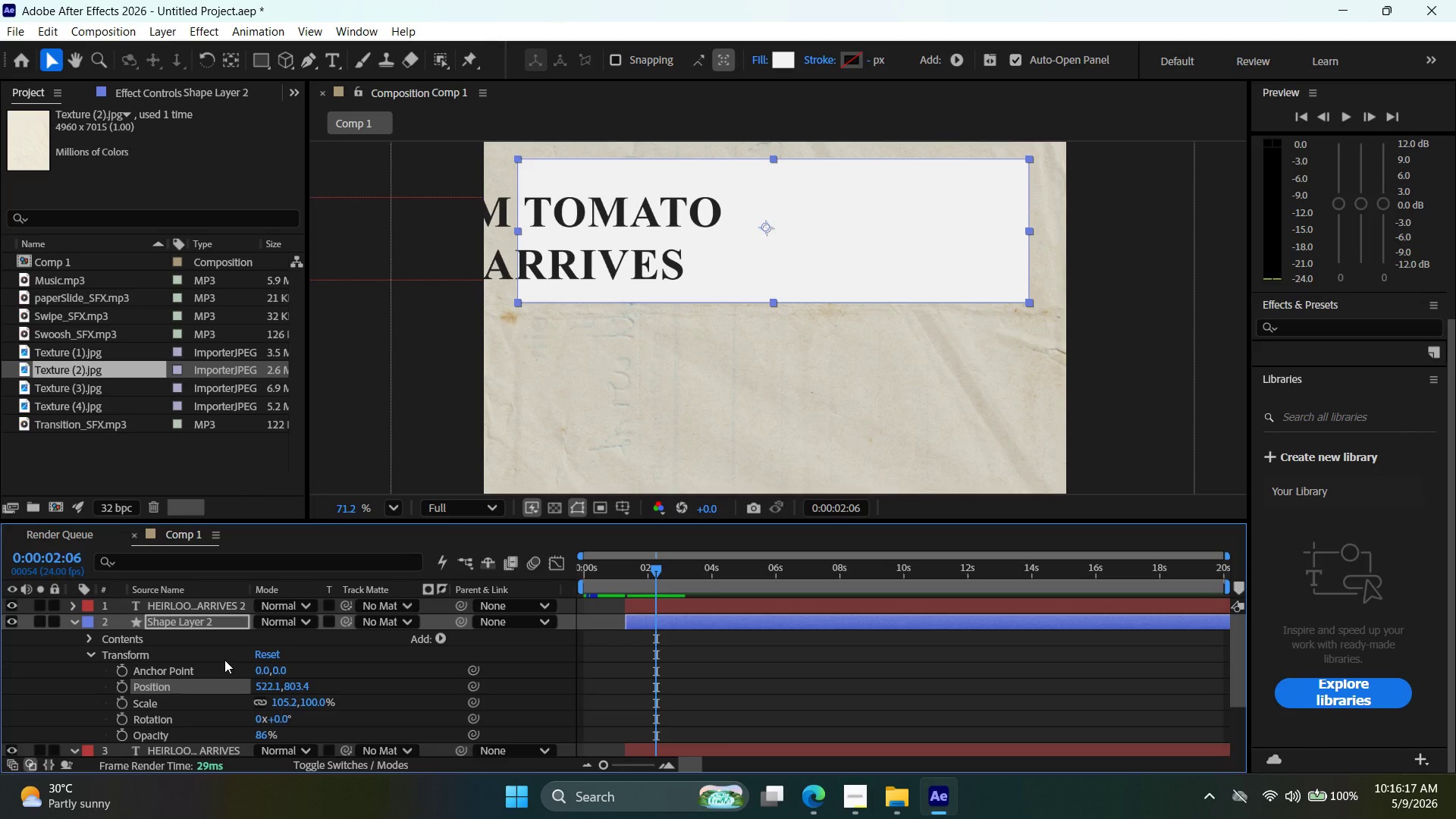 
left_click([650, 609])
 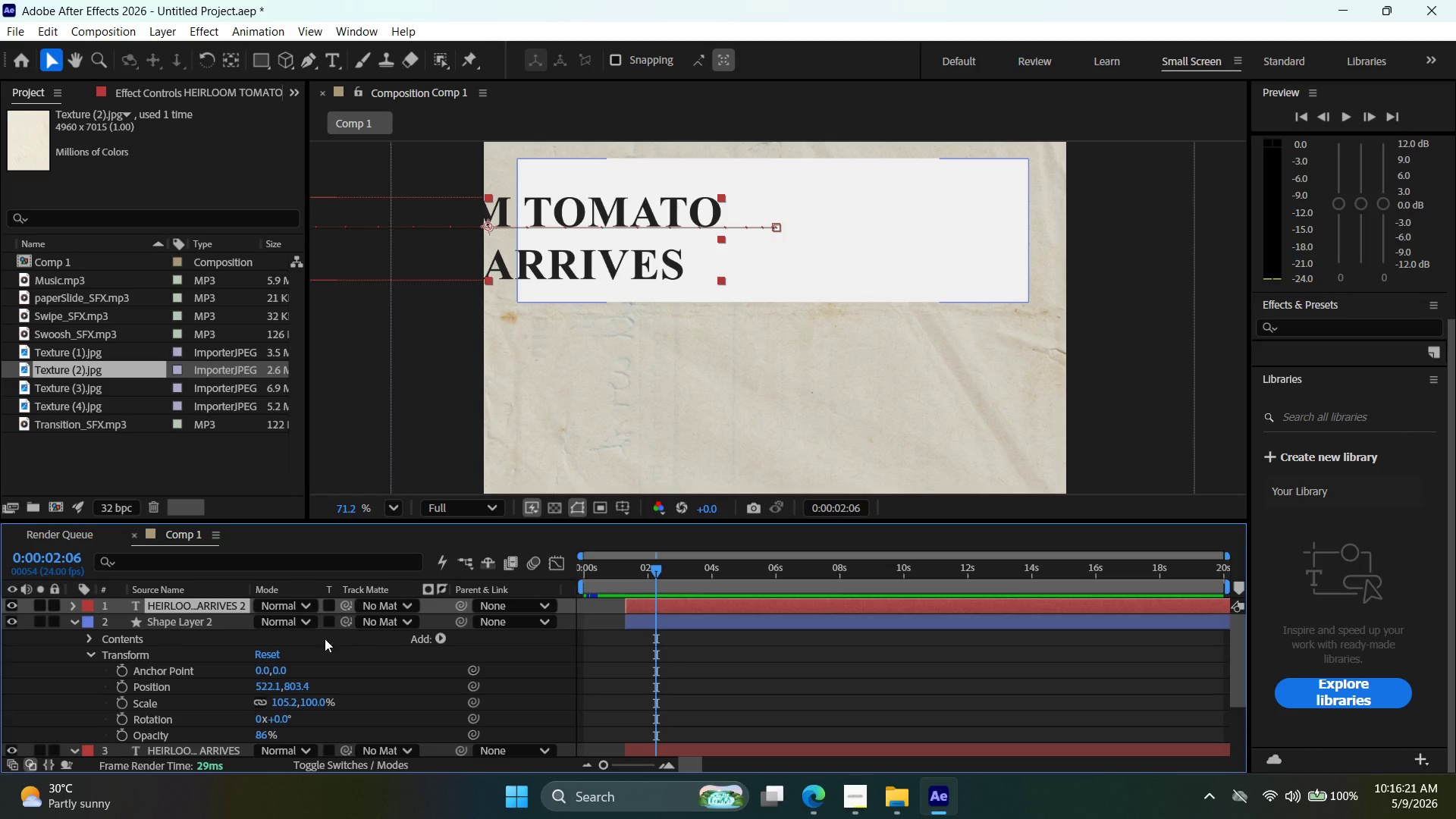 
left_click([77, 607])
 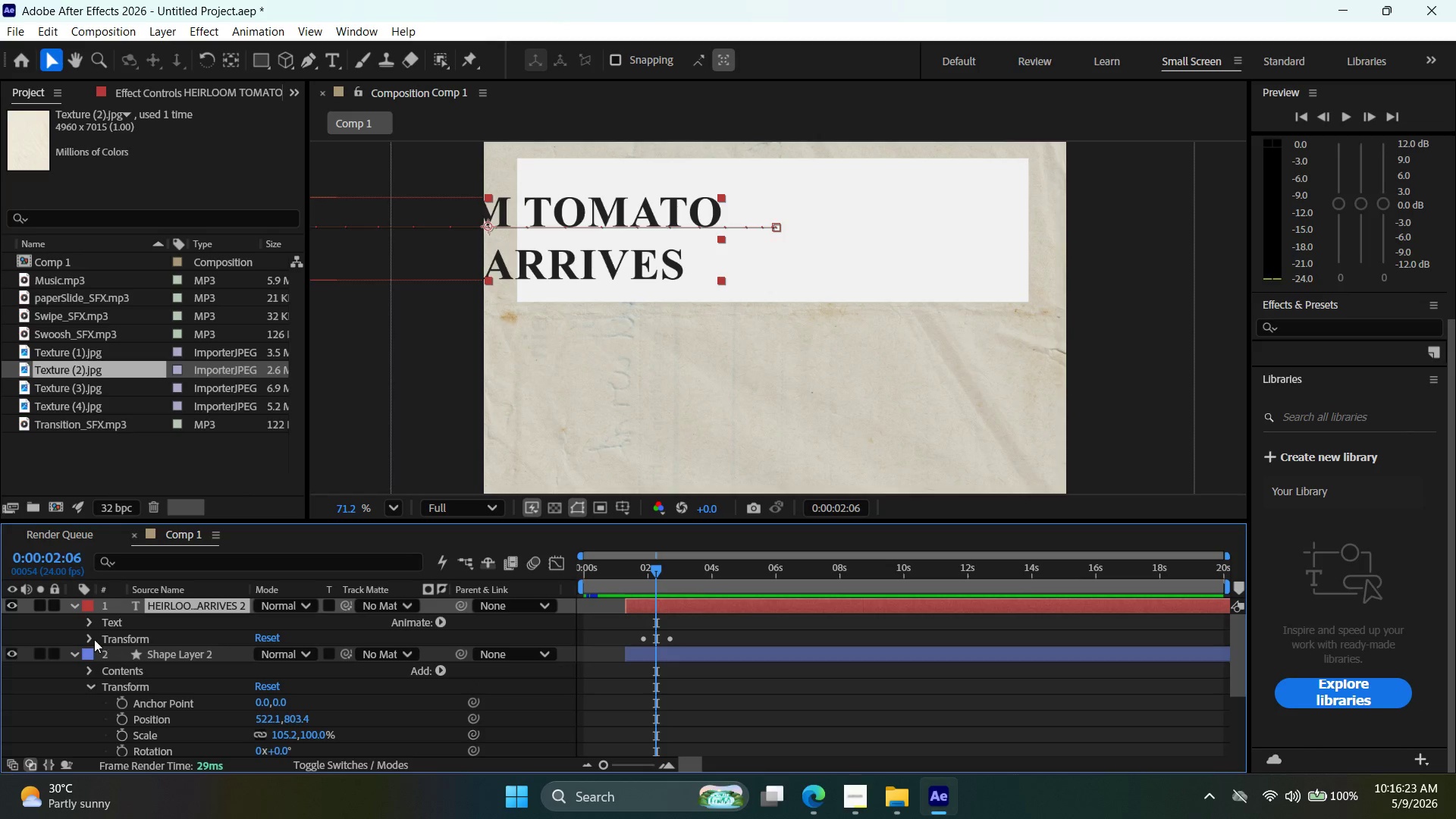 
left_click([93, 639])
 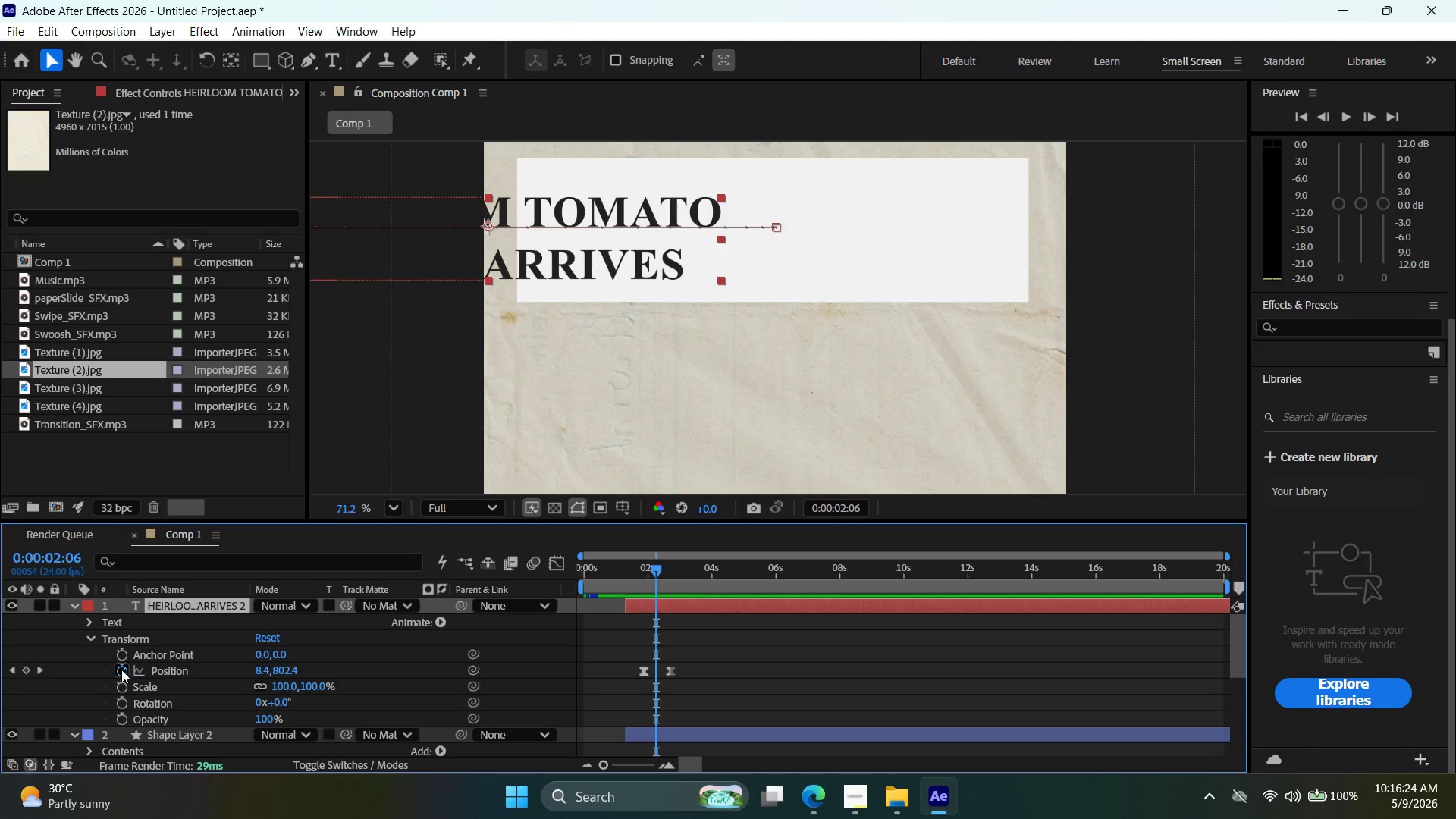 
left_click([120, 670])
 